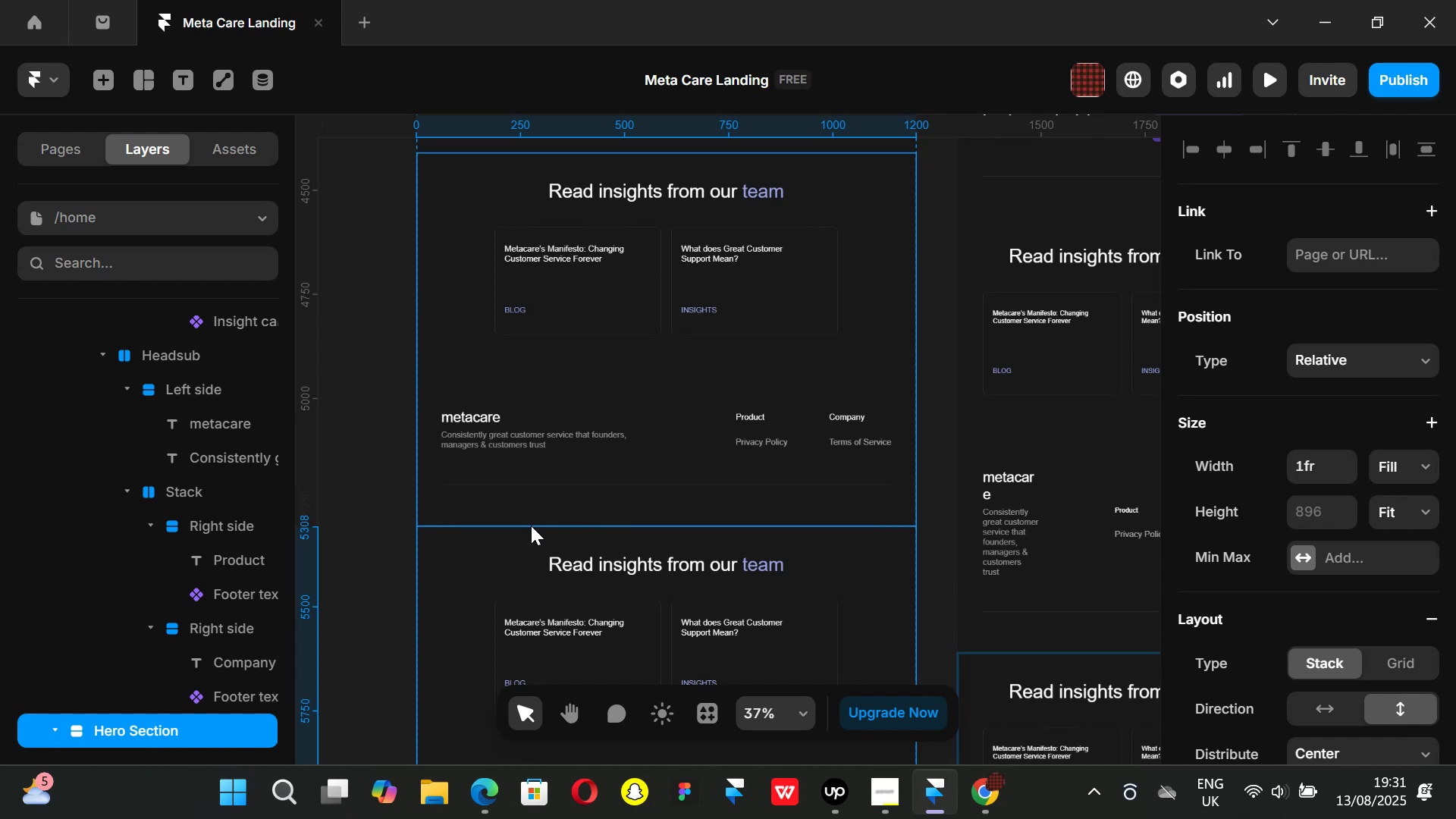 
scroll: coordinate [264, 591], scroll_direction: down, amount: 6.0
 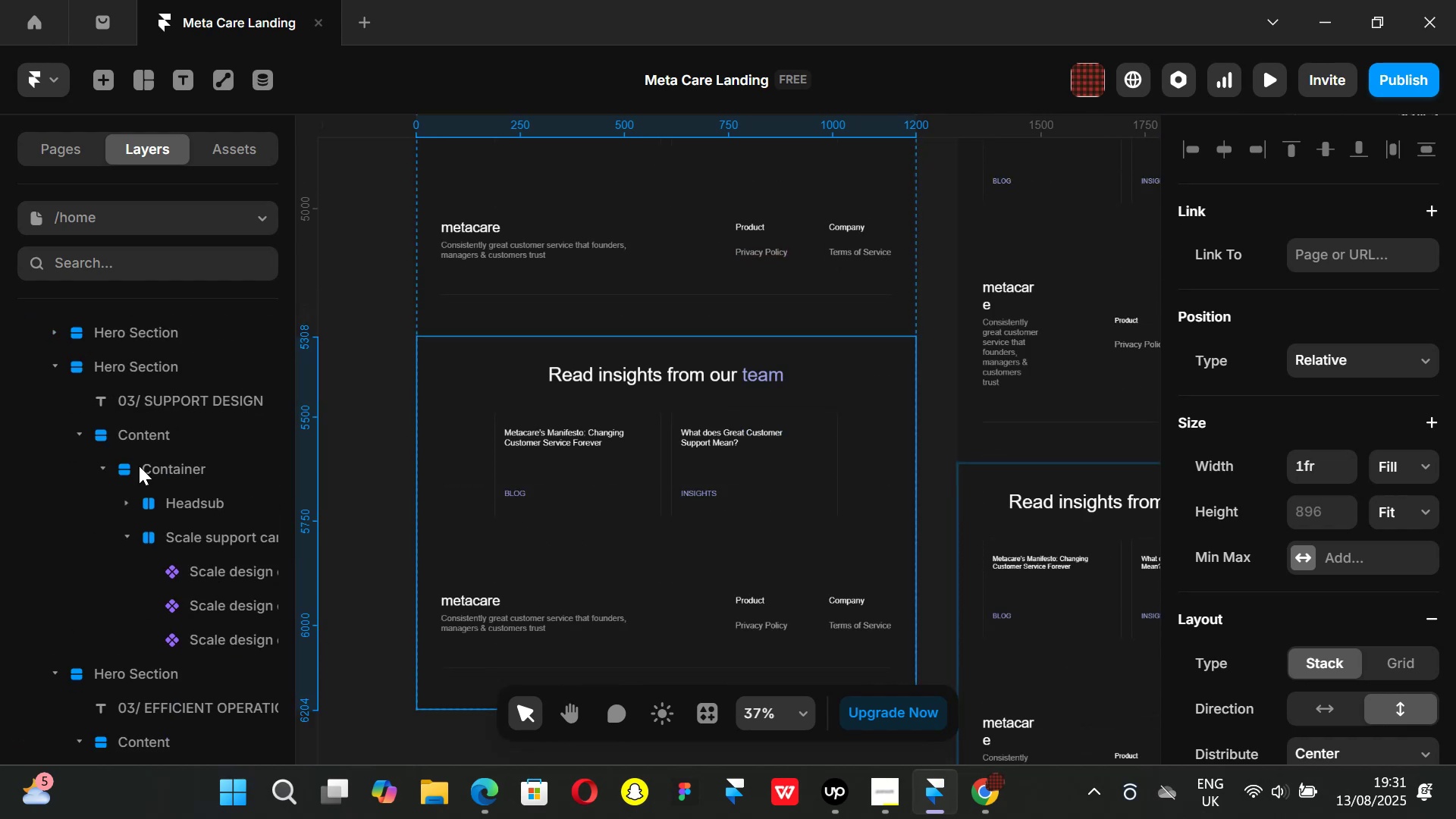 
scroll: coordinate [143, 457], scroll_direction: up, amount: 1.0
 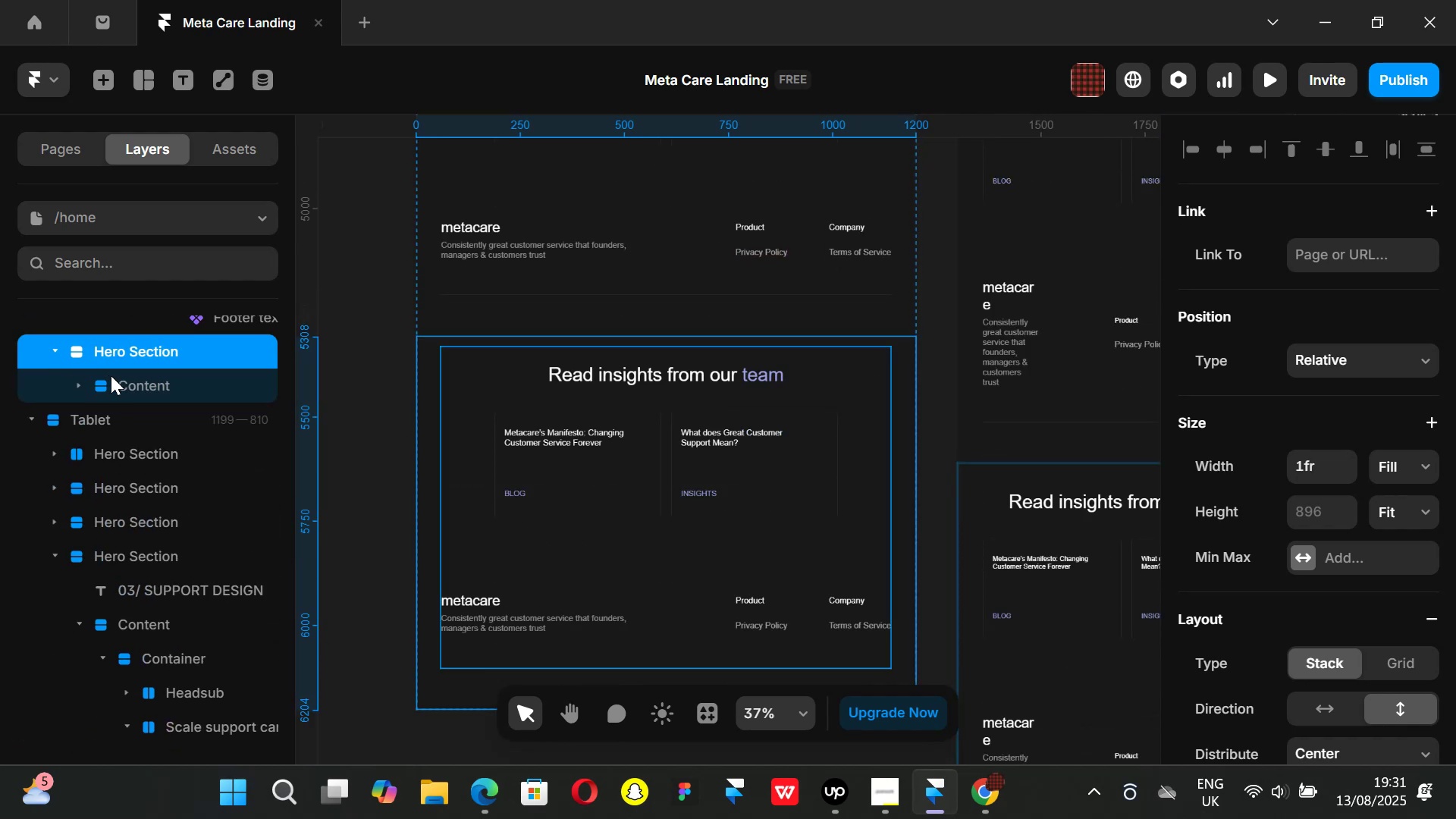 
left_click([124, 377])
 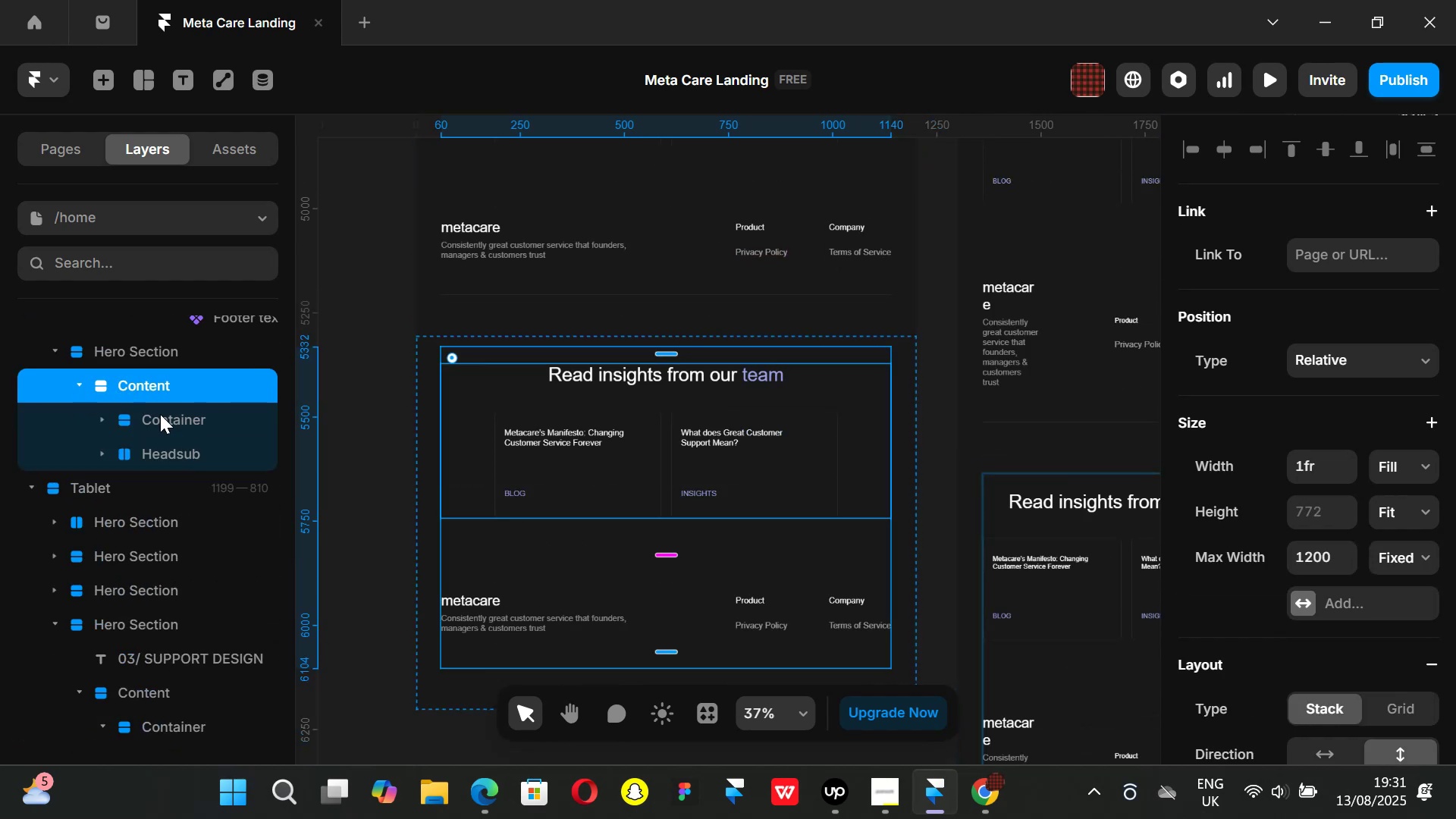 
left_click([160, 414])
 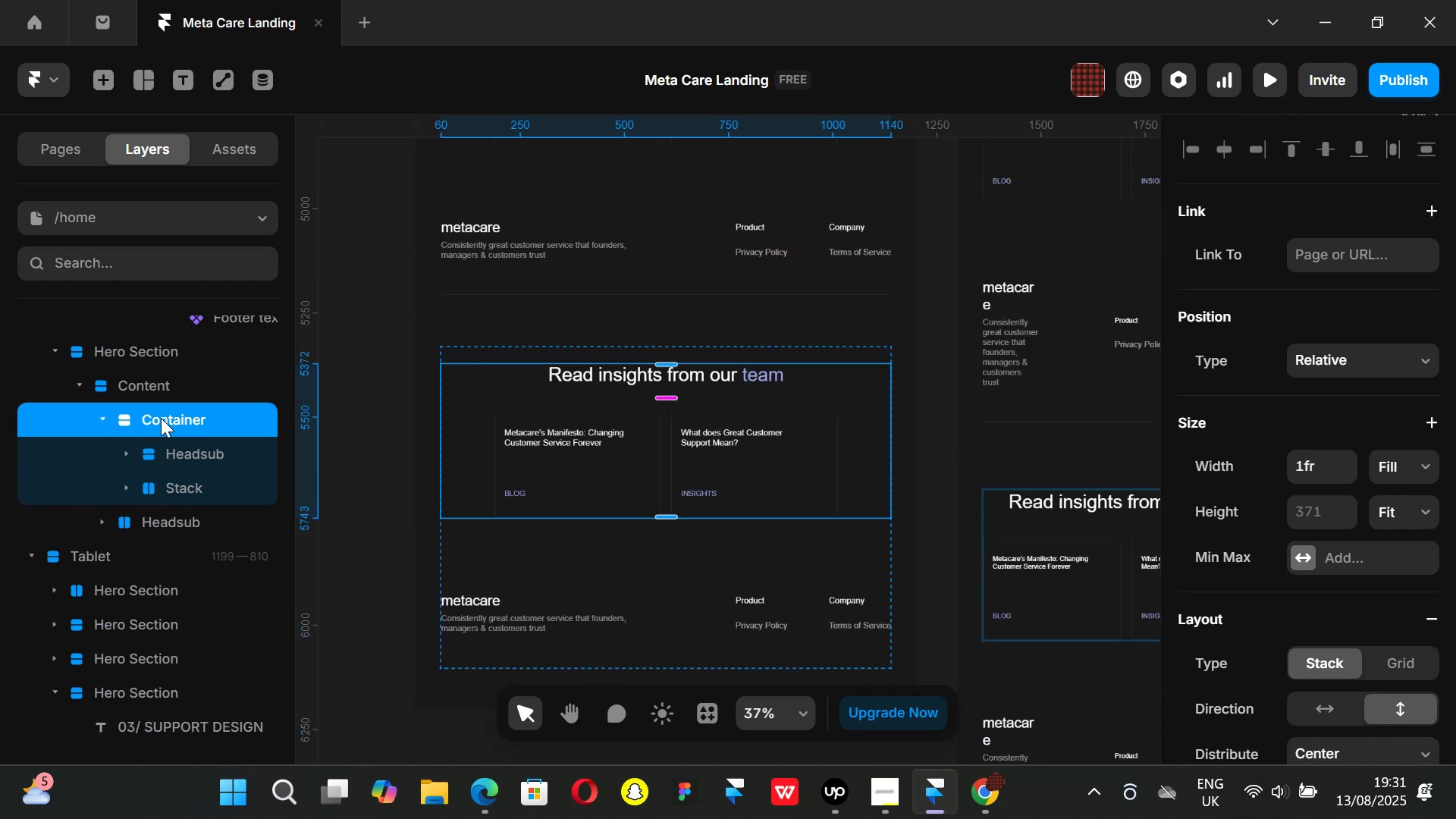 
key(Backspace)
 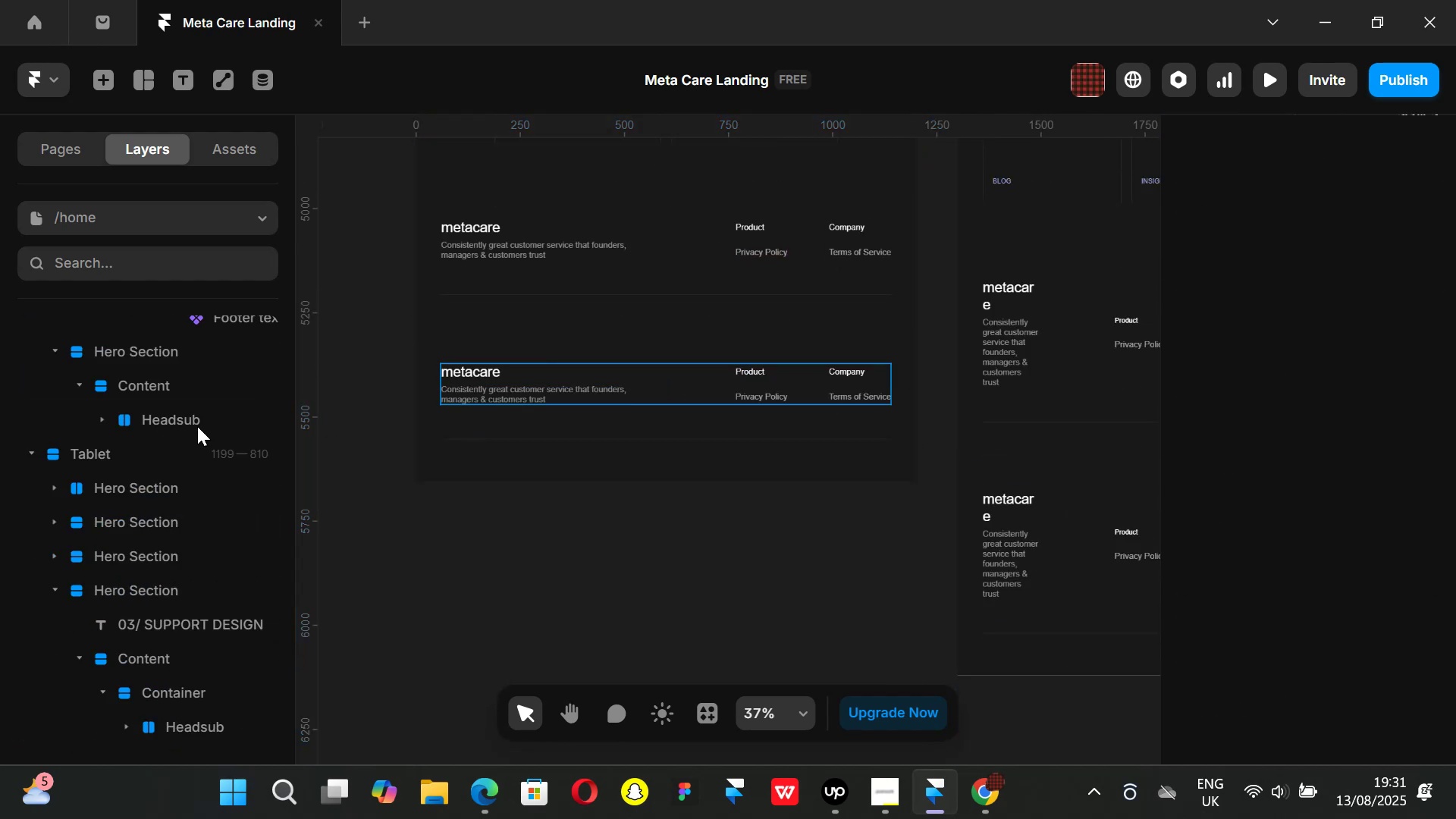 
left_click([149, 416])
 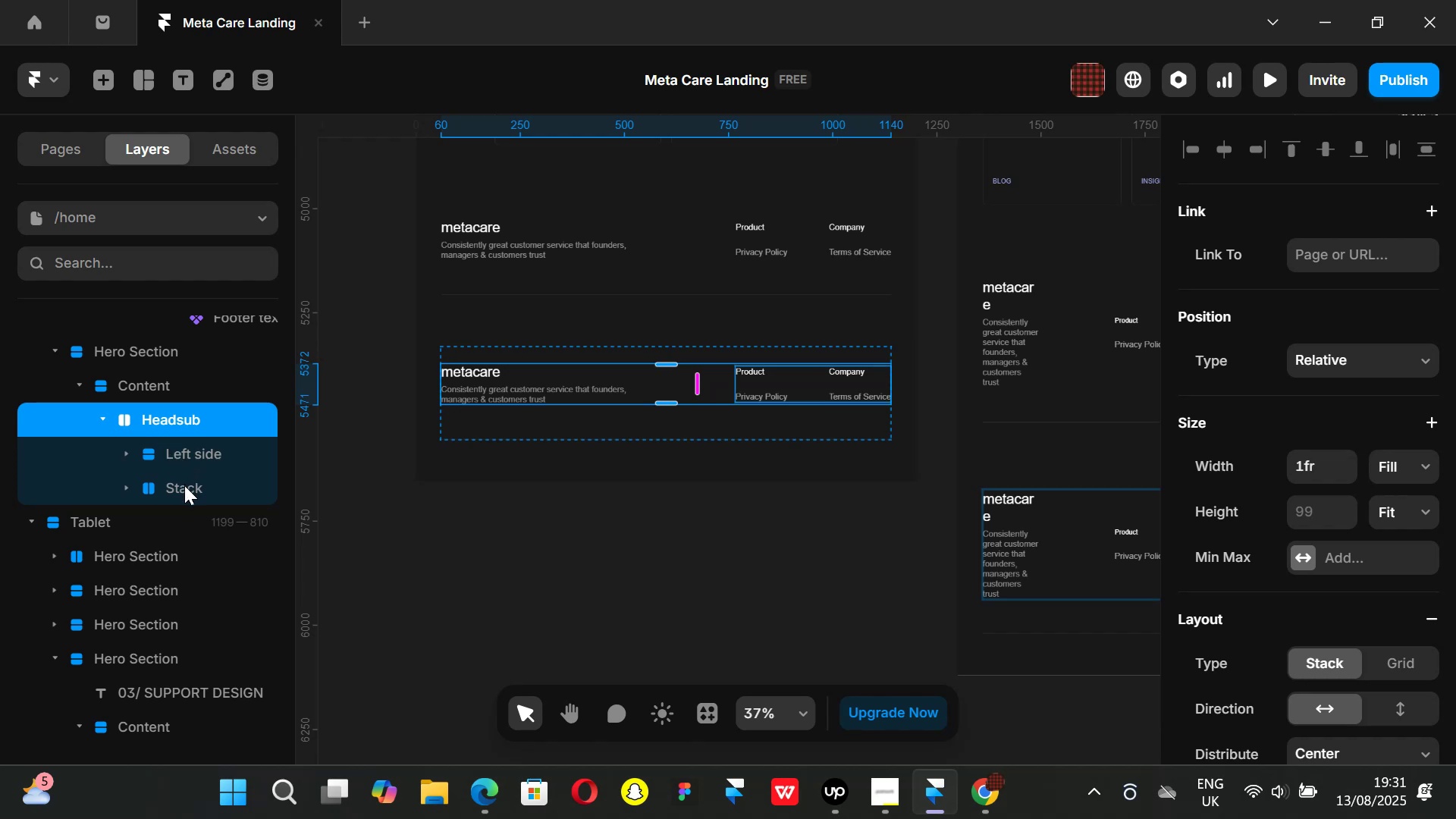 
left_click([179, 453])
 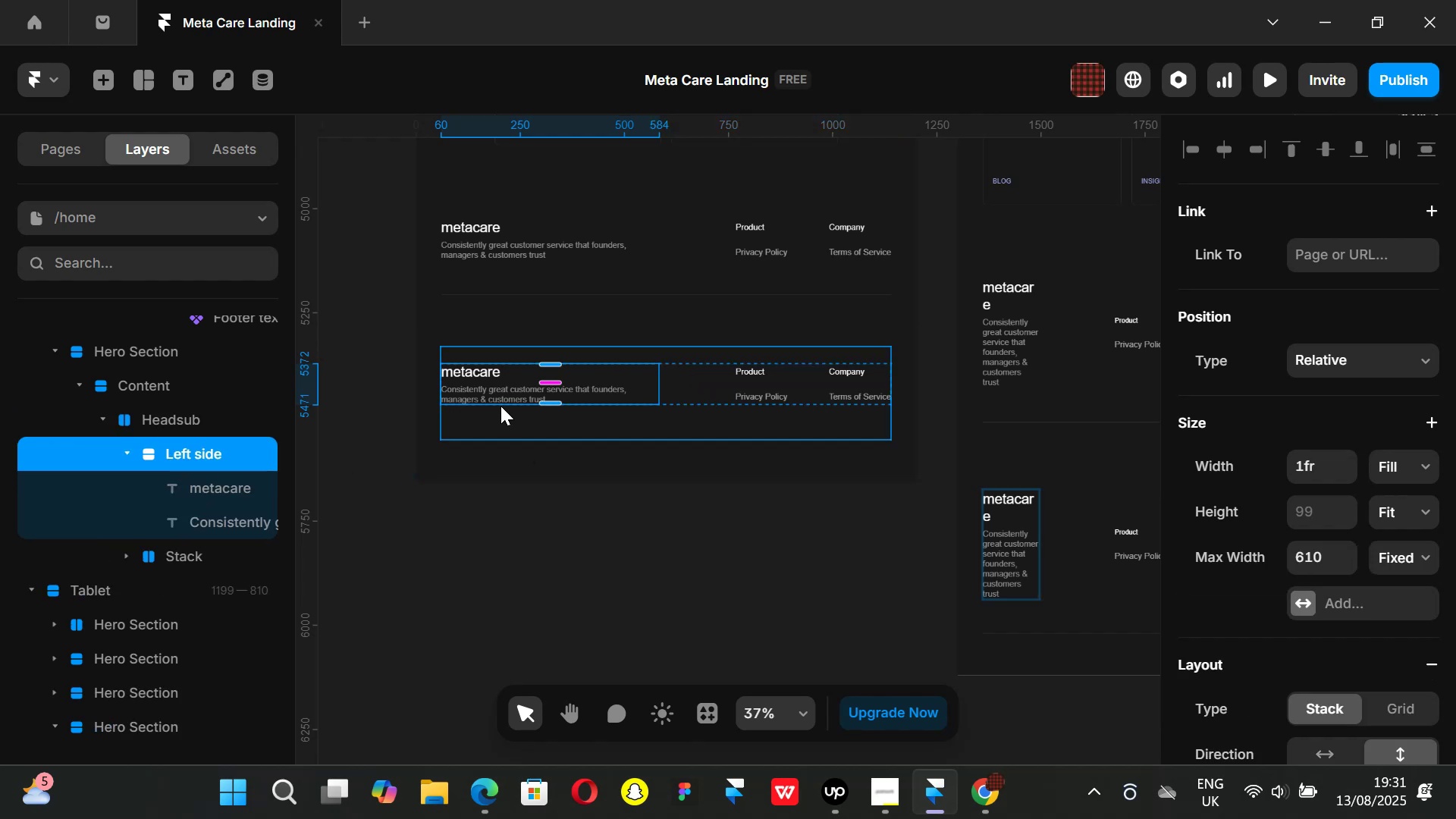 
left_click([221, 494])
 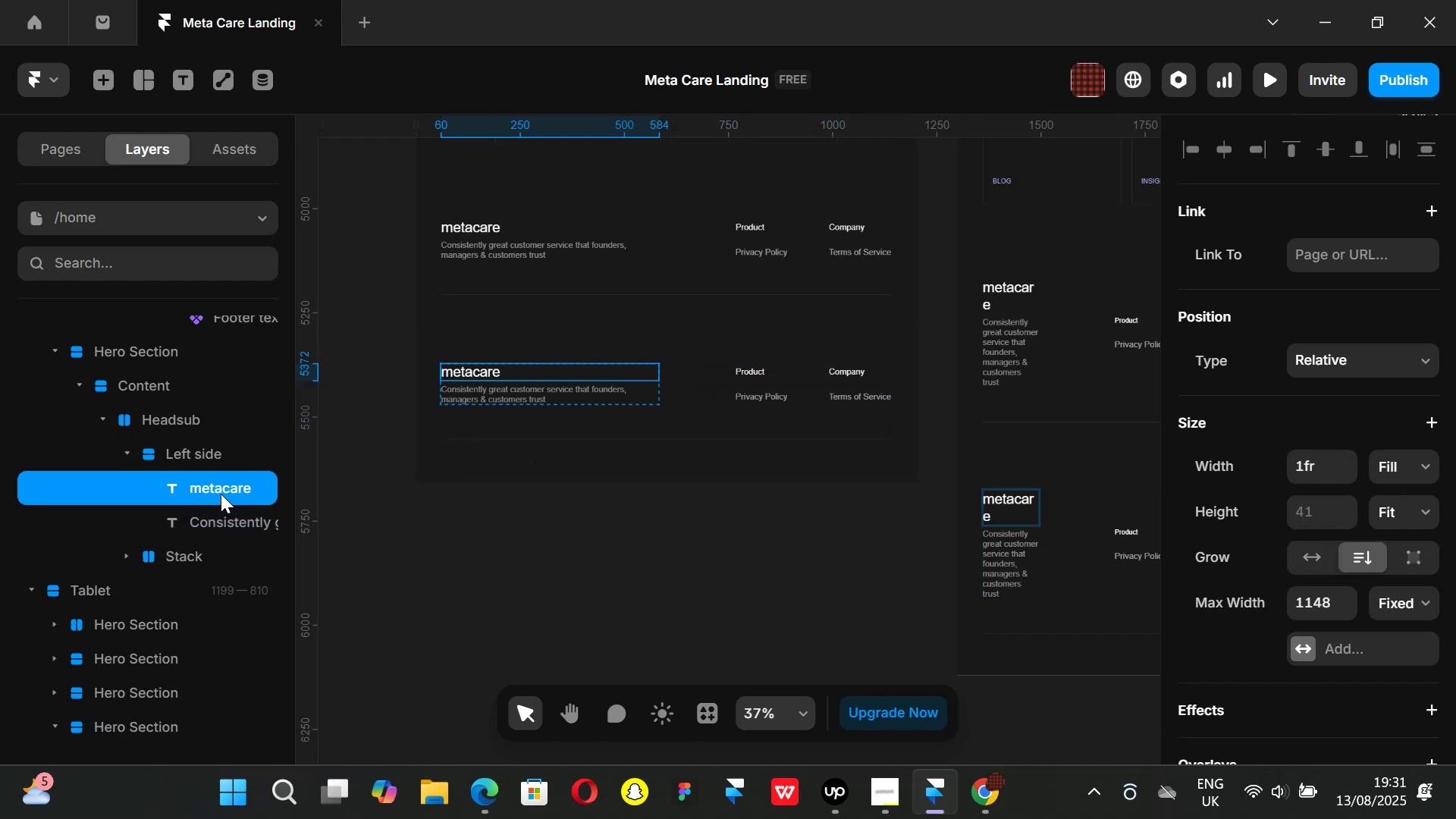 
key(Backspace)
 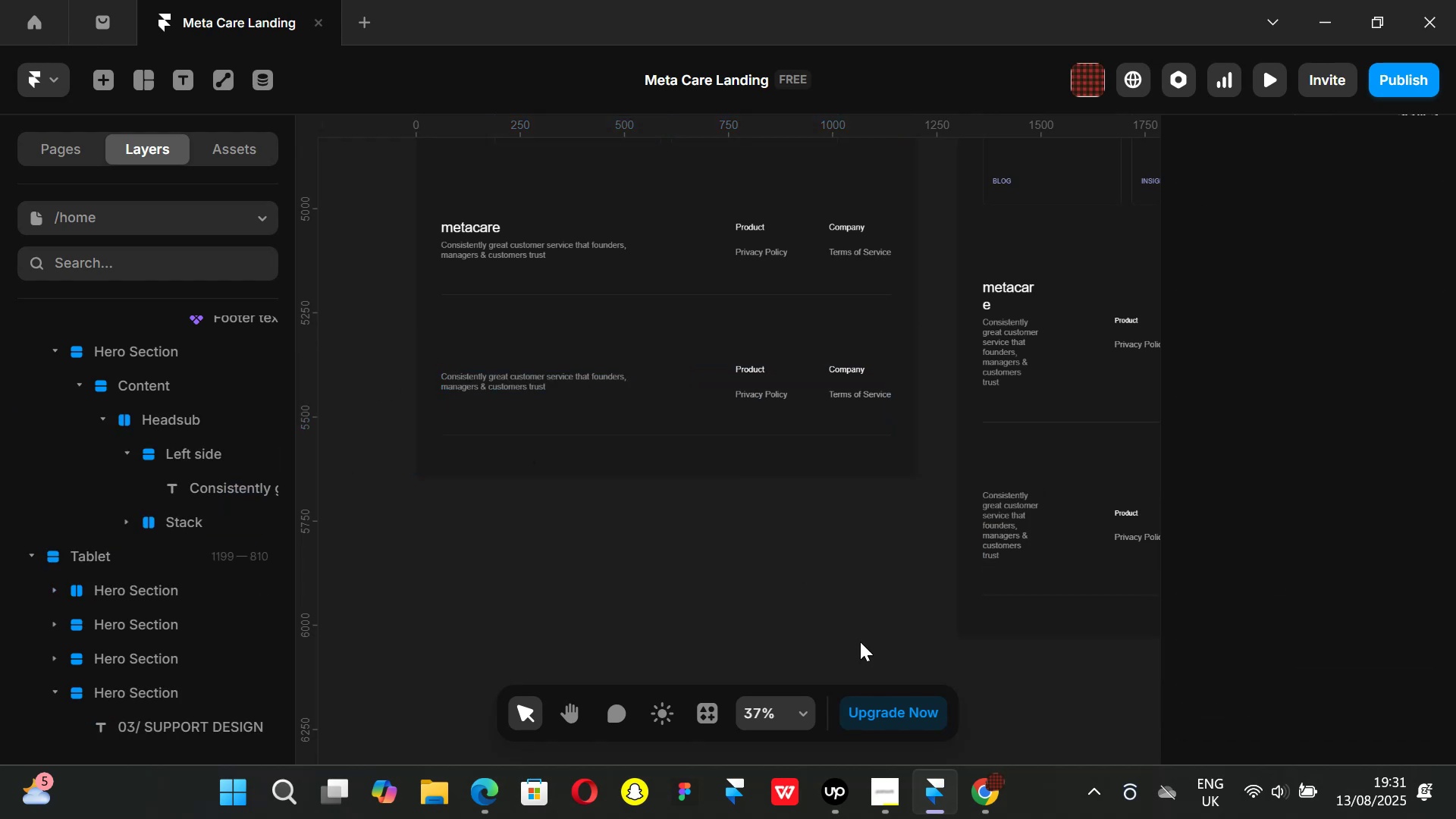 
left_click([977, 794])
 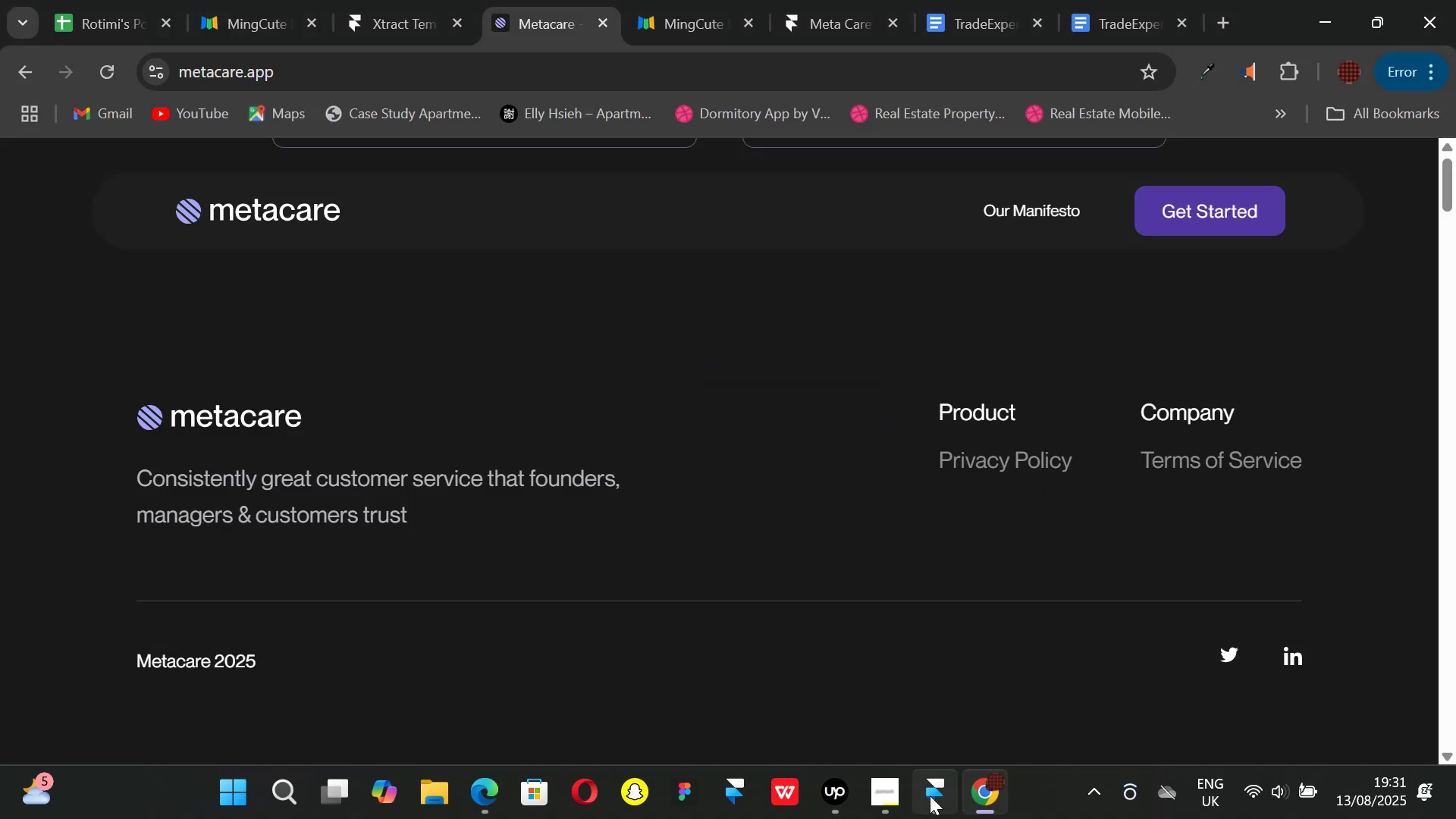 
left_click([930, 795])
 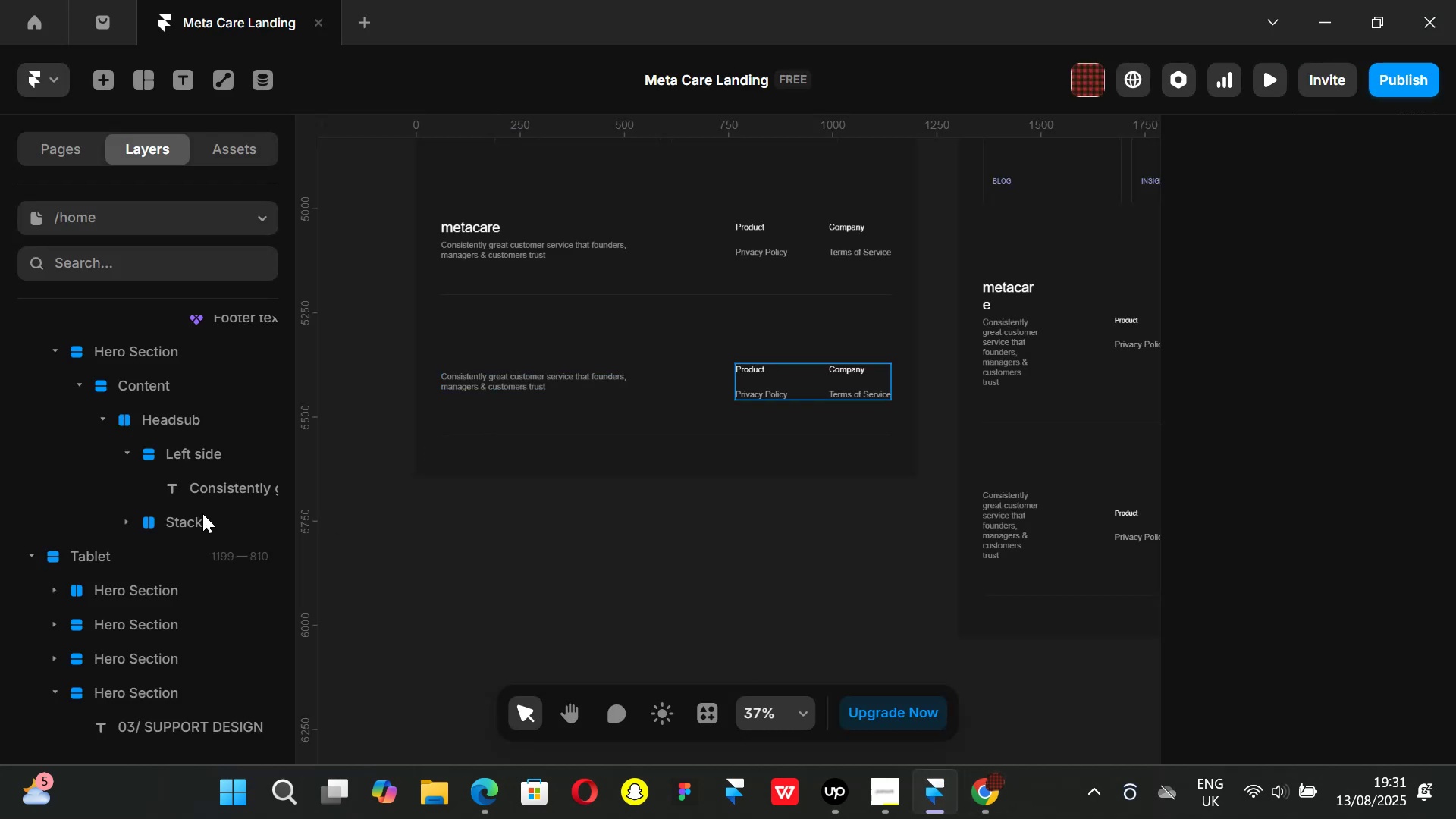 
left_click([201, 517])
 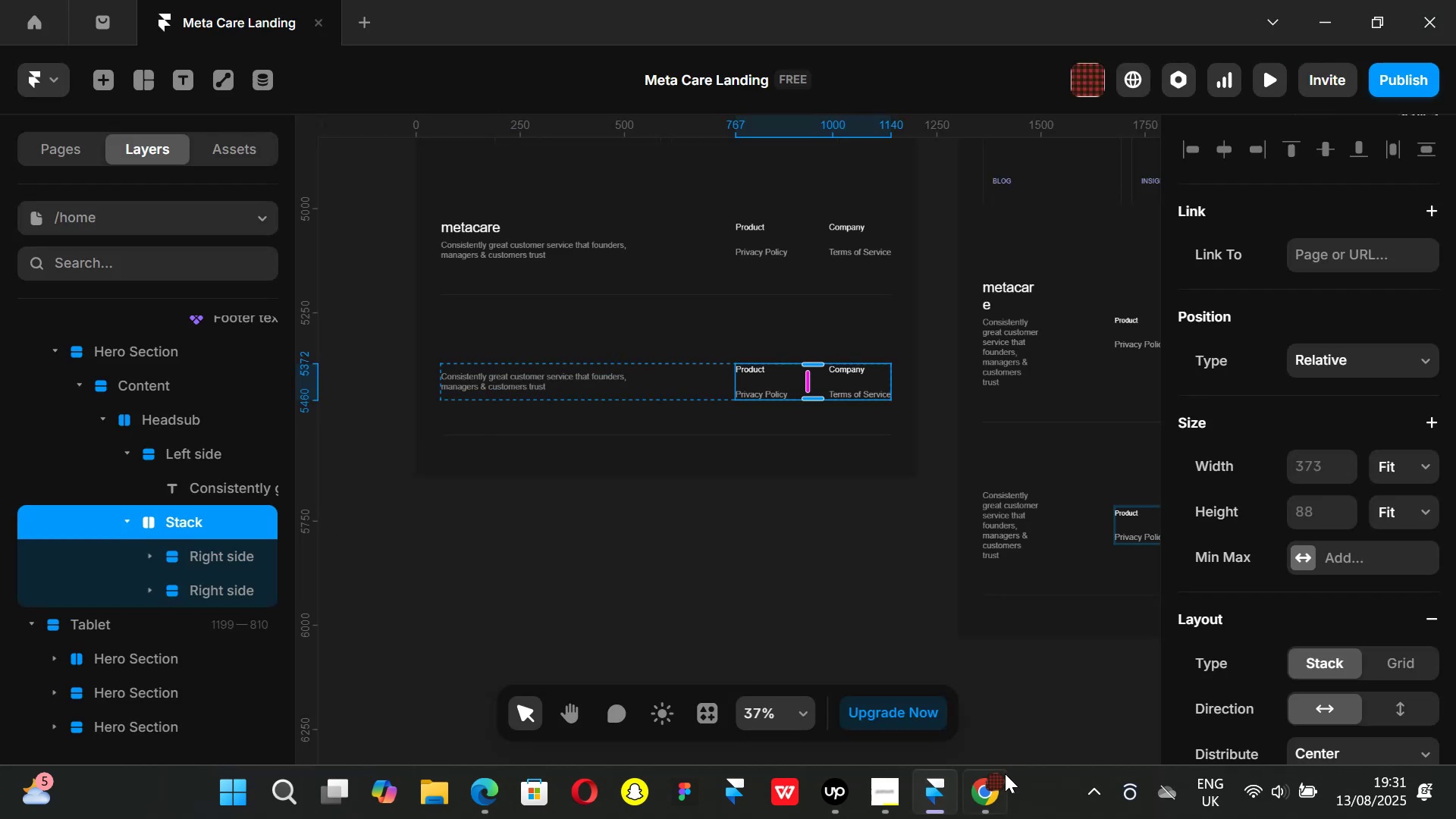 
left_click([990, 795])
 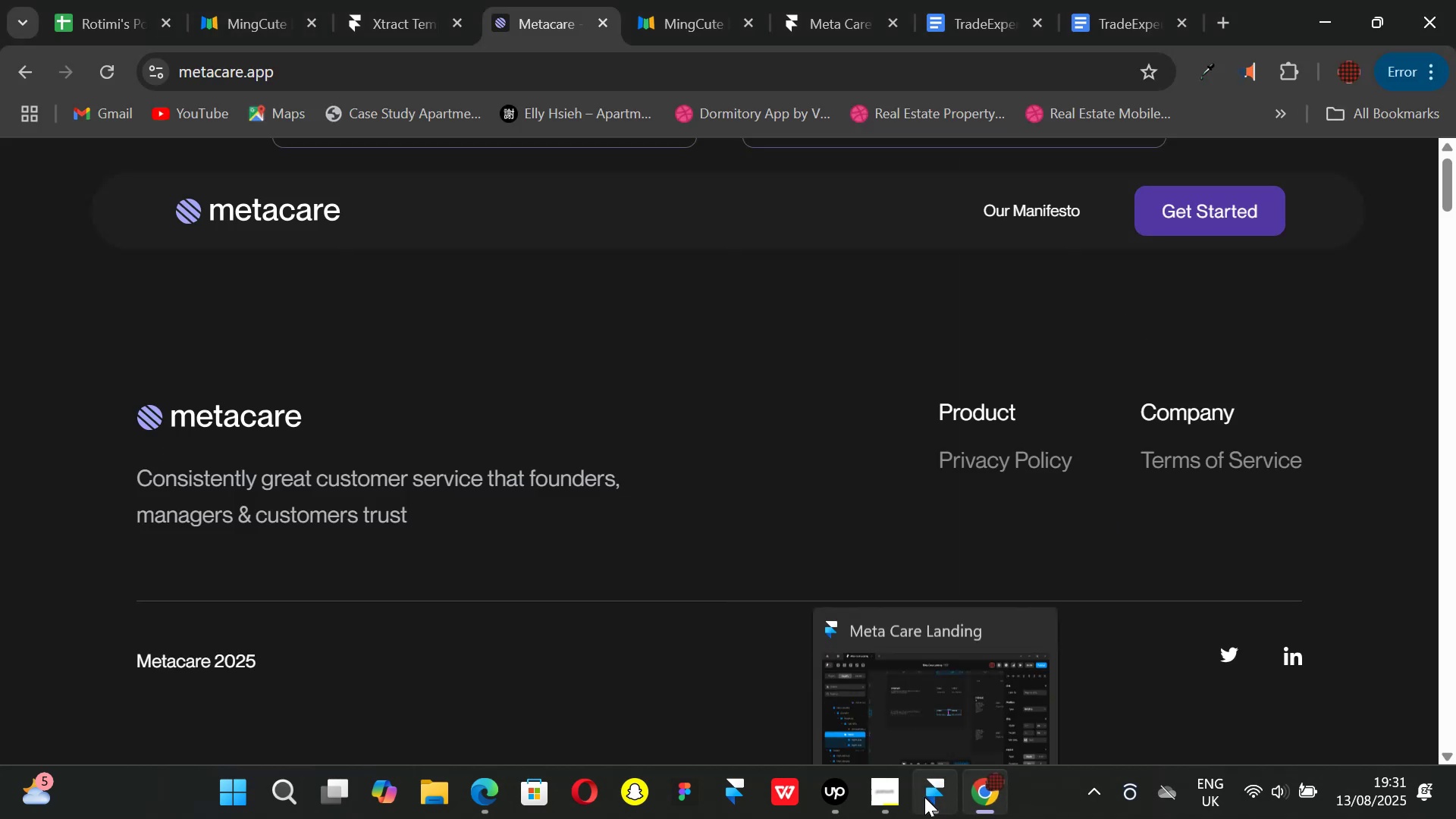 
left_click([924, 797])
 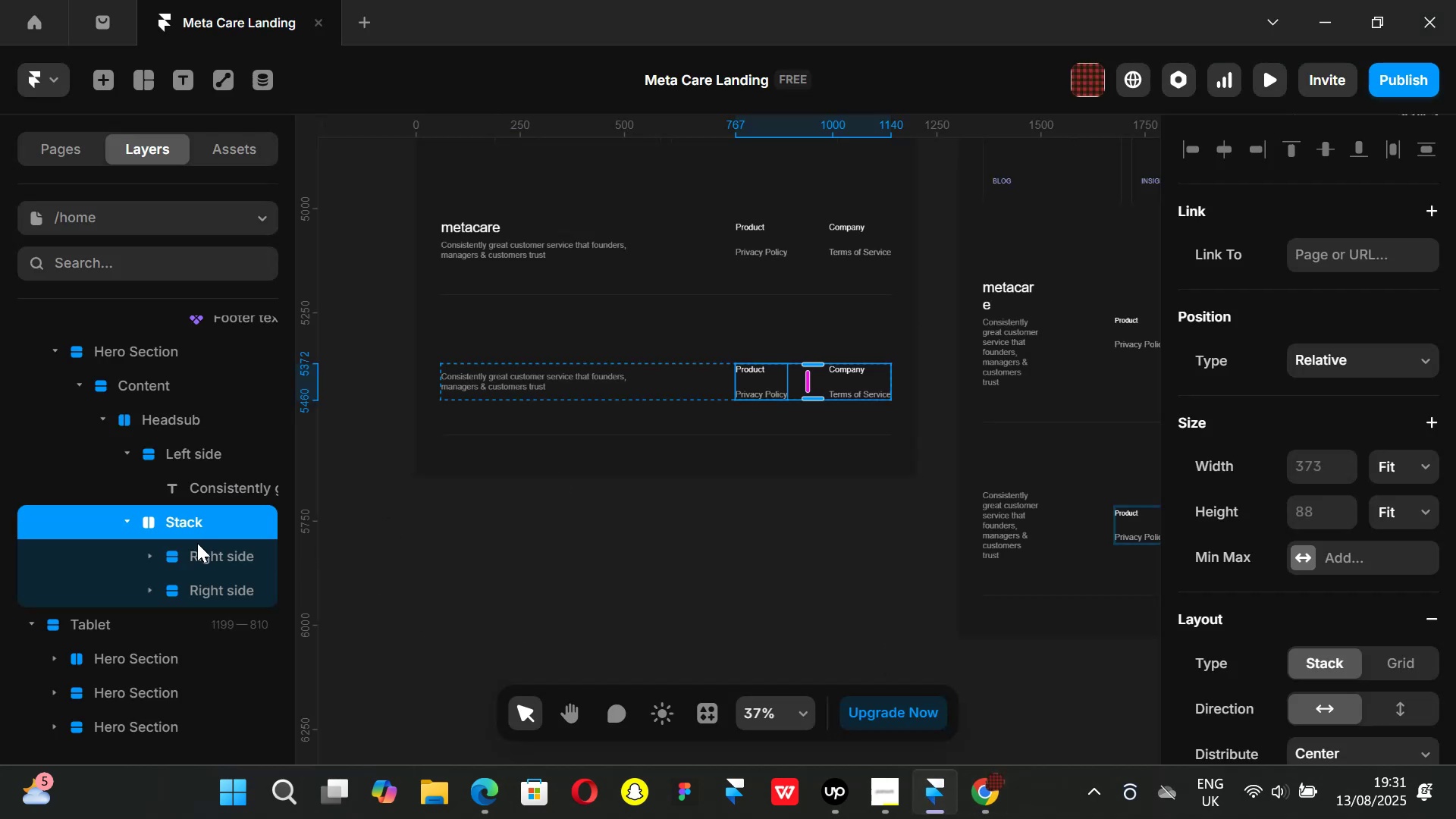 
left_click([206, 558])
 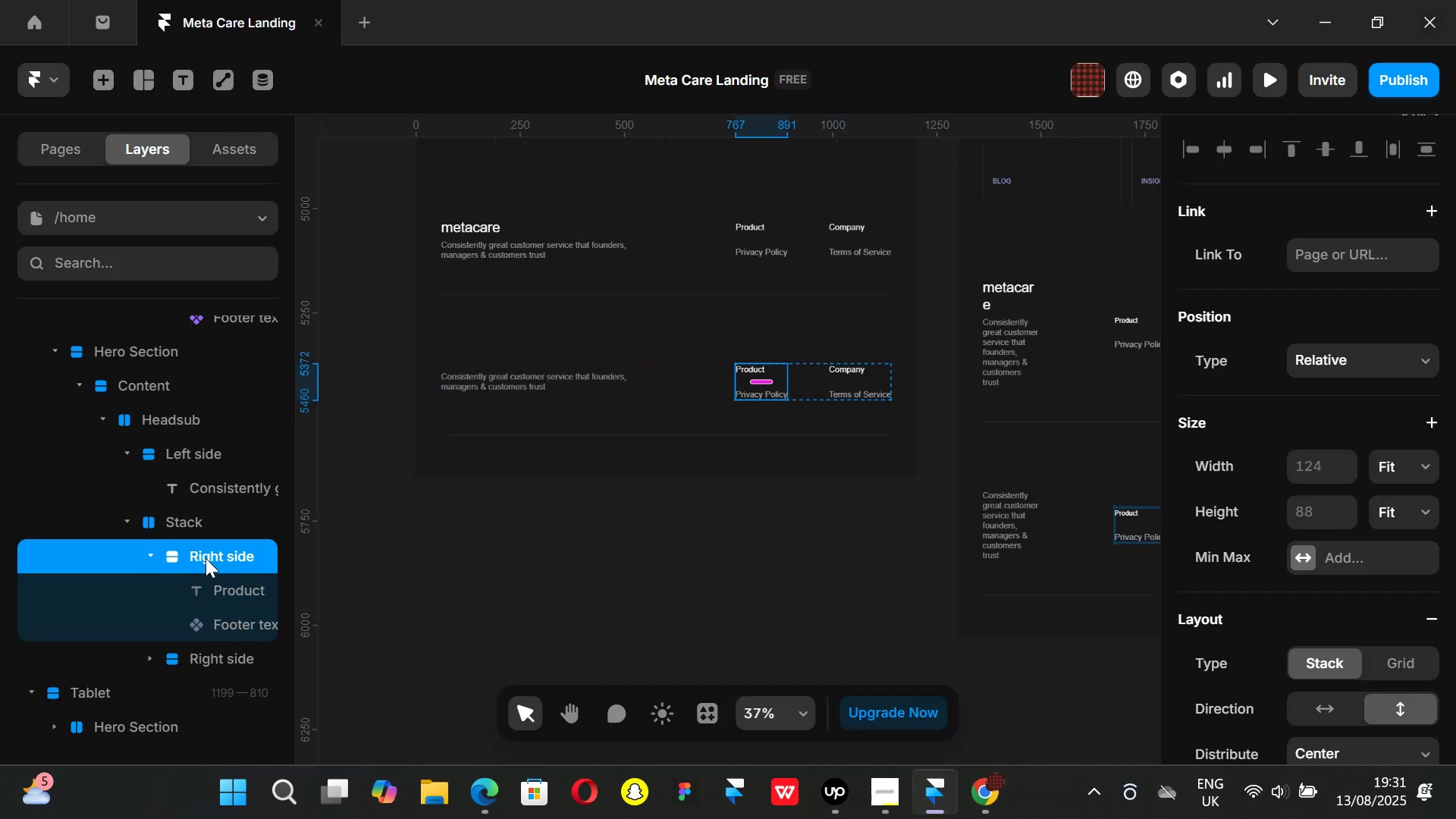 
key(Backspace)
 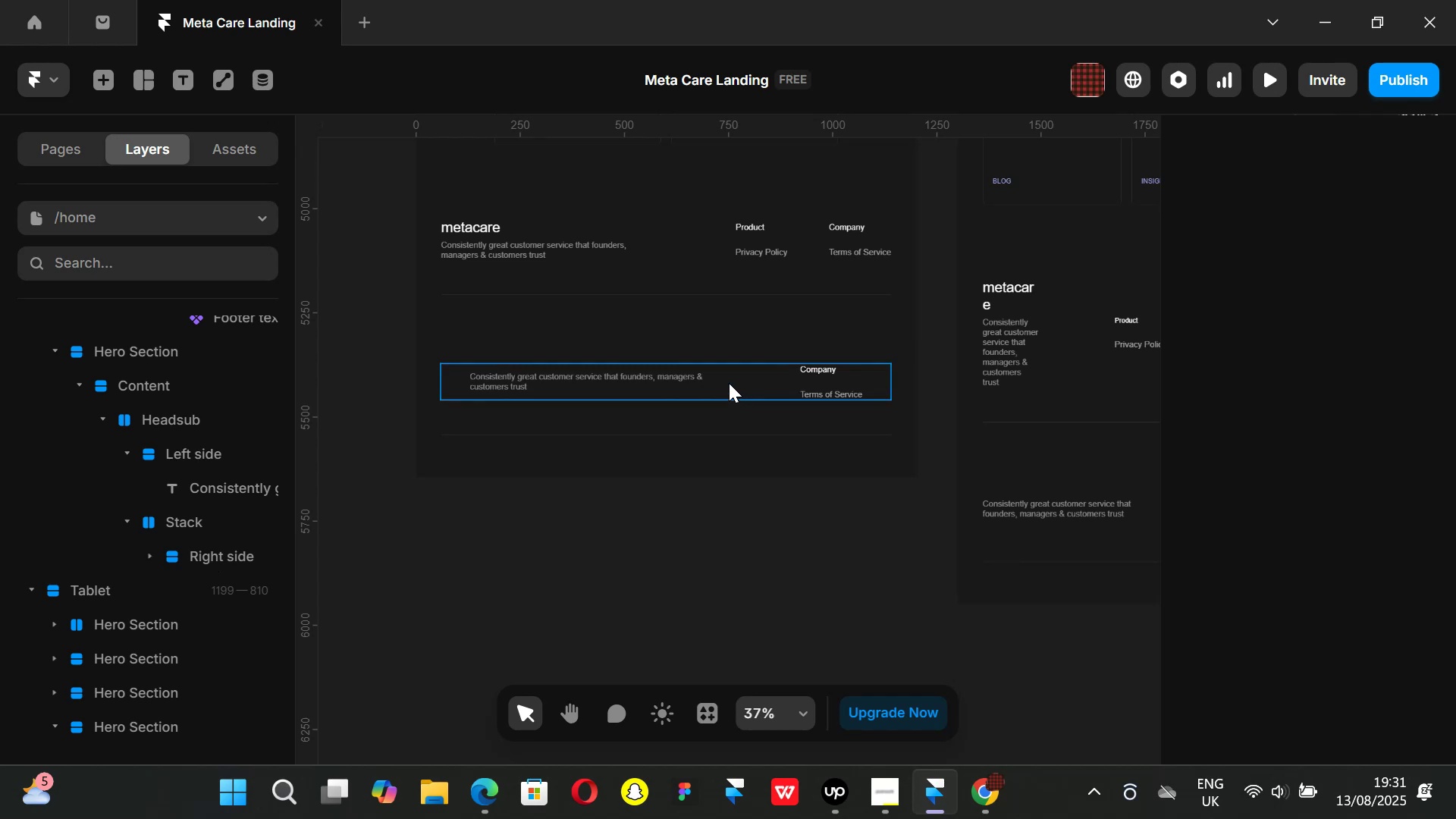 
left_click([730, 383])
 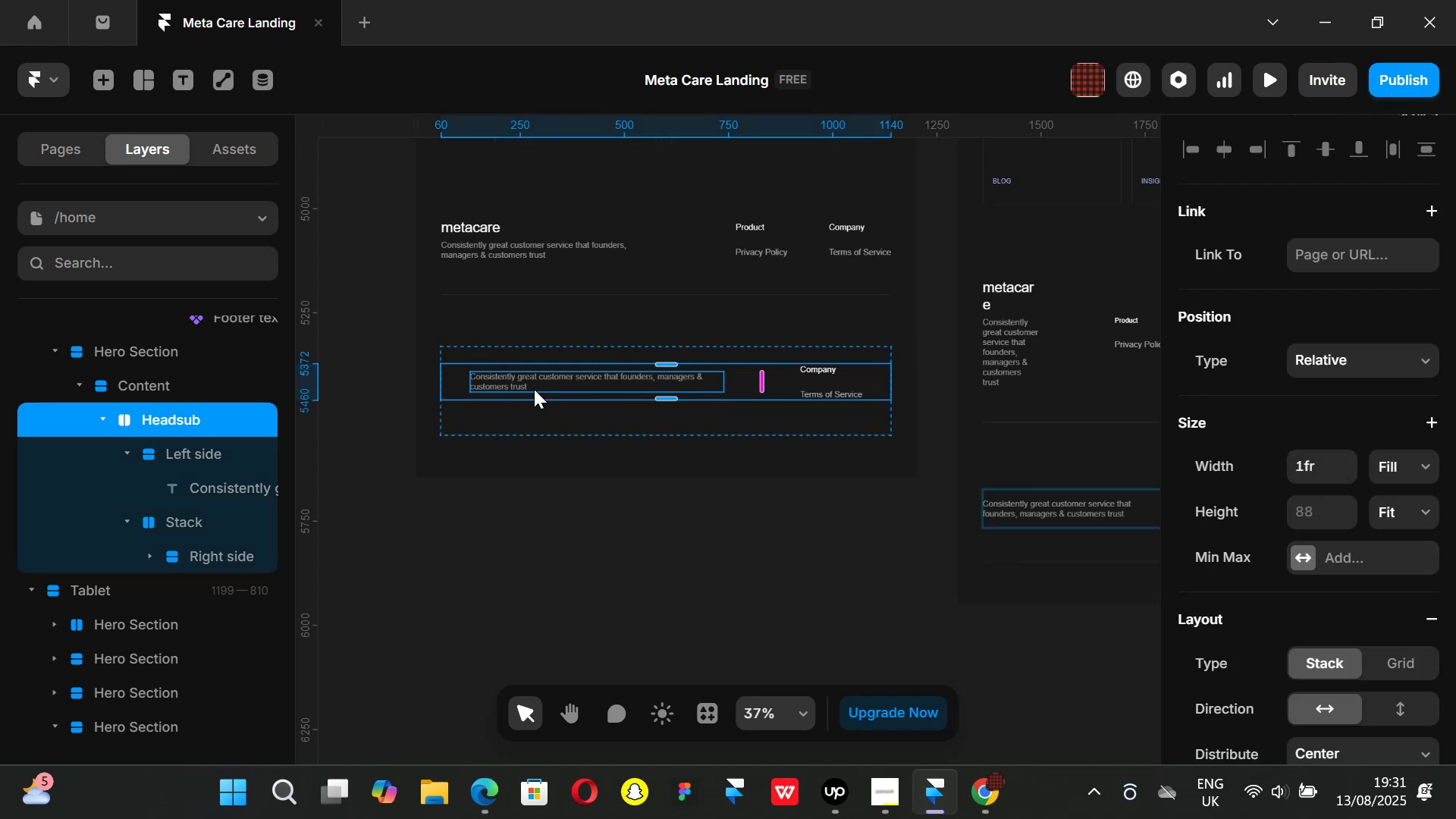 
left_click([534, 389])
 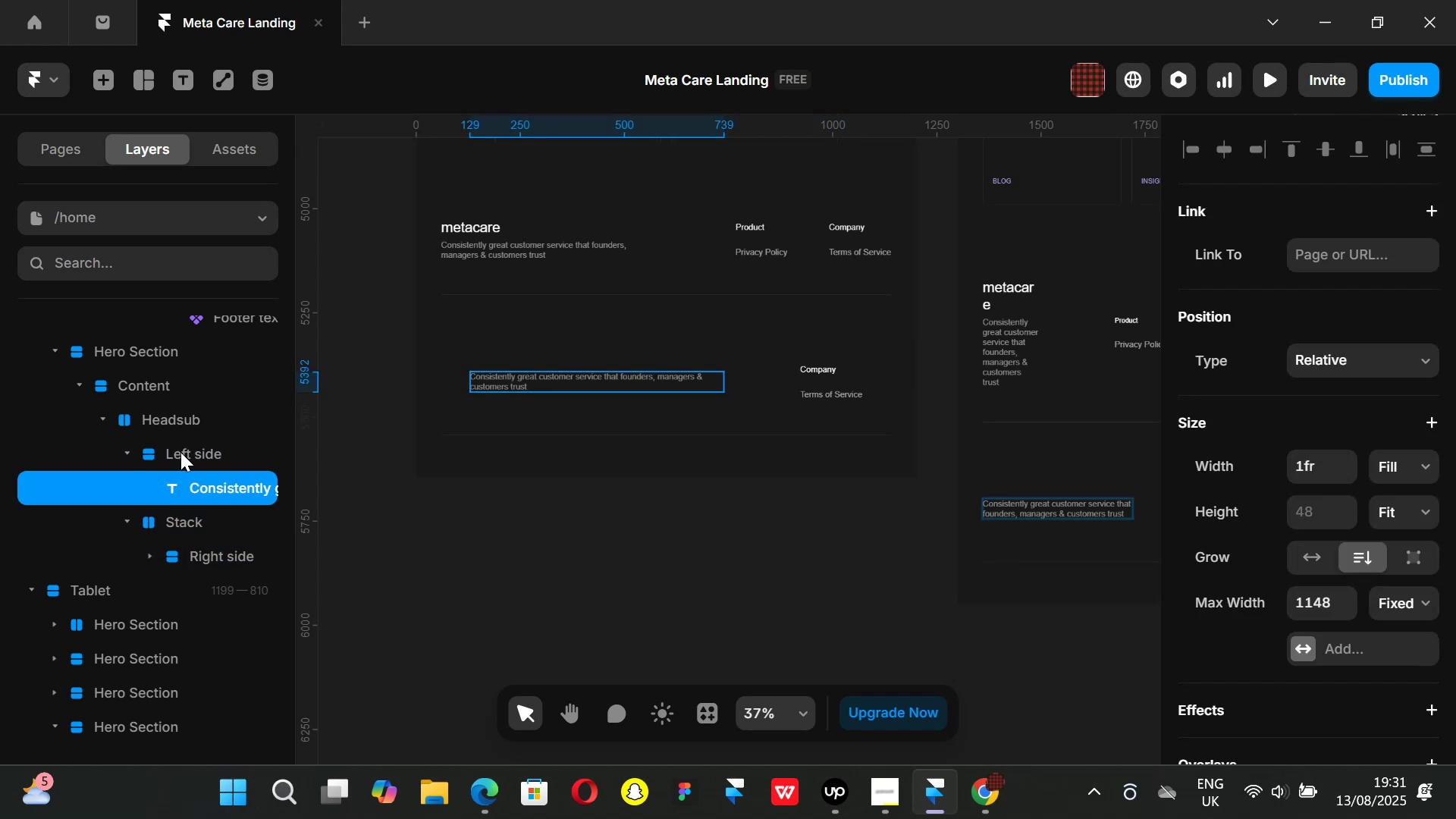 
left_click([180, 452])
 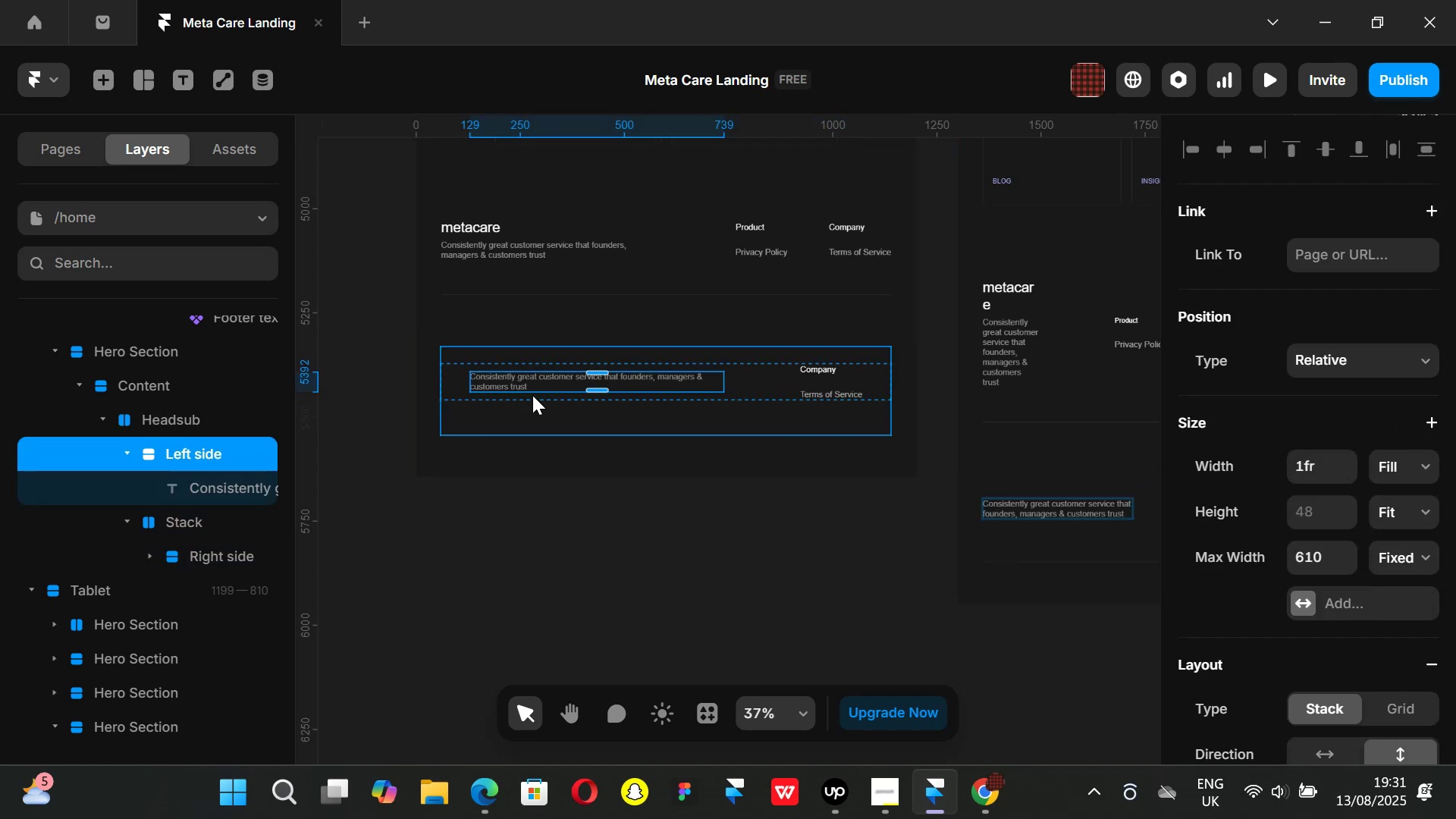 
left_click([447, 384])
 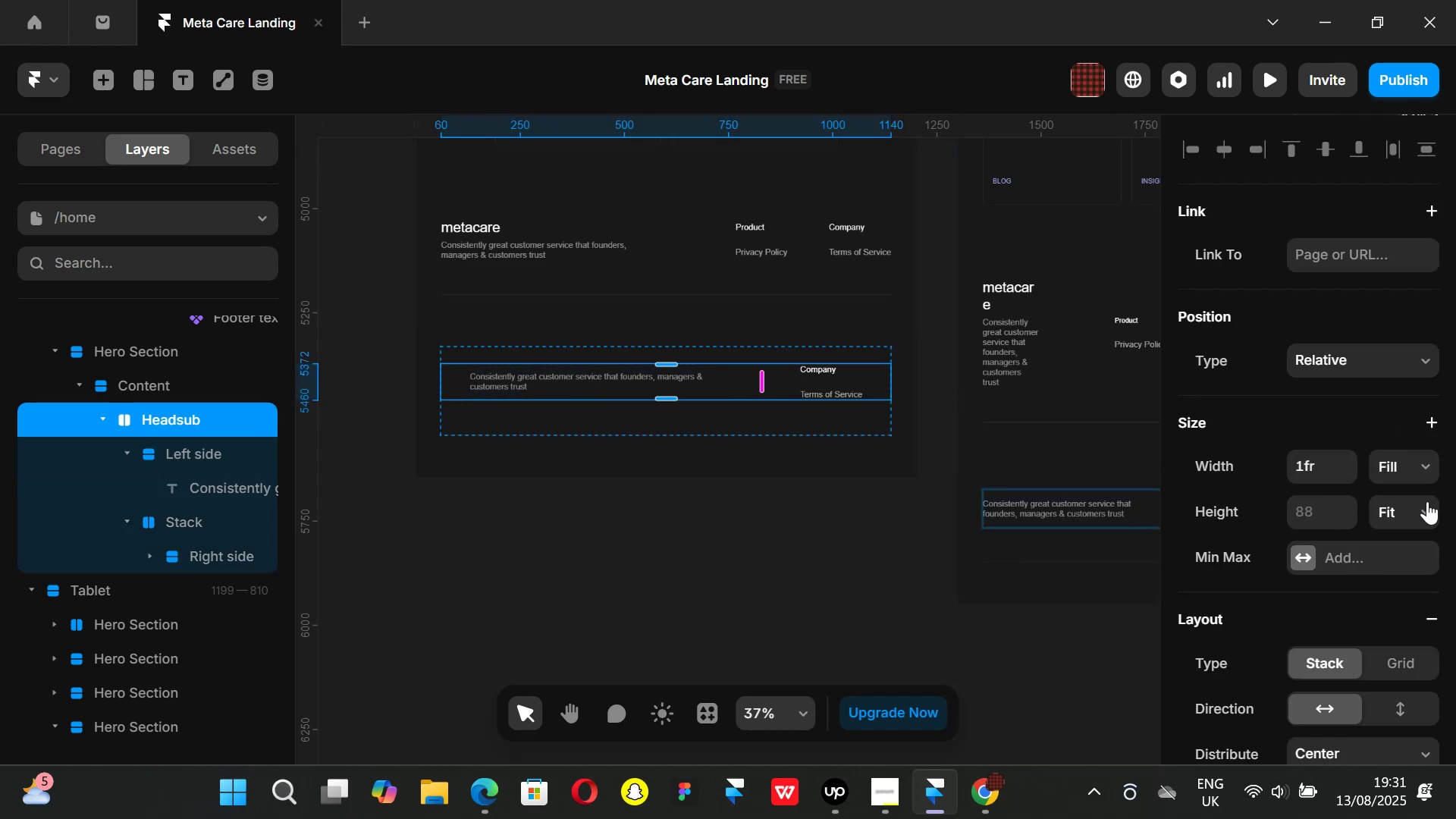 
scroll: coordinate [1398, 501], scroll_direction: down, amount: 2.0
 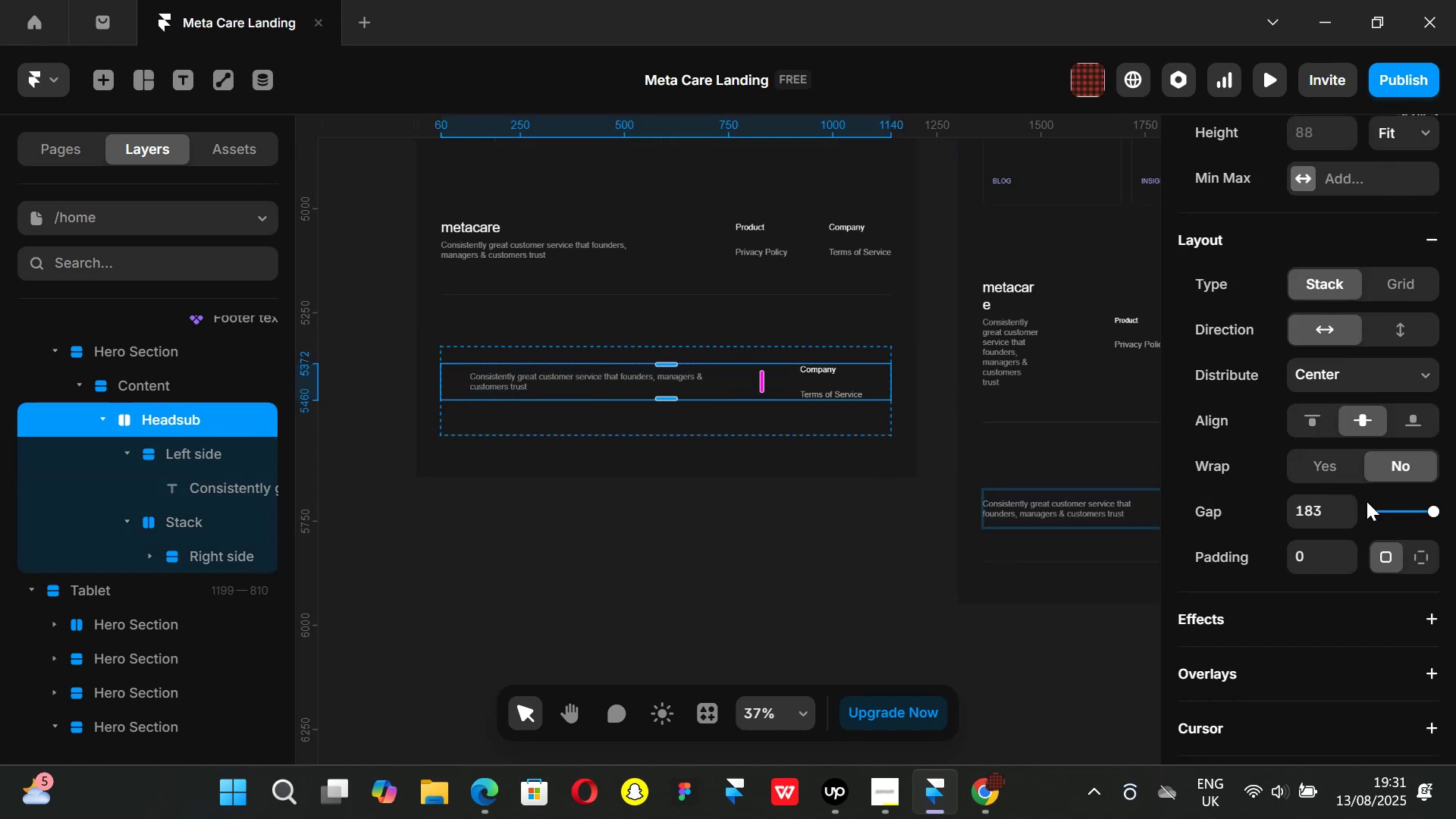 
scroll: coordinate [1357, 501], scroll_direction: up, amount: 1.0
 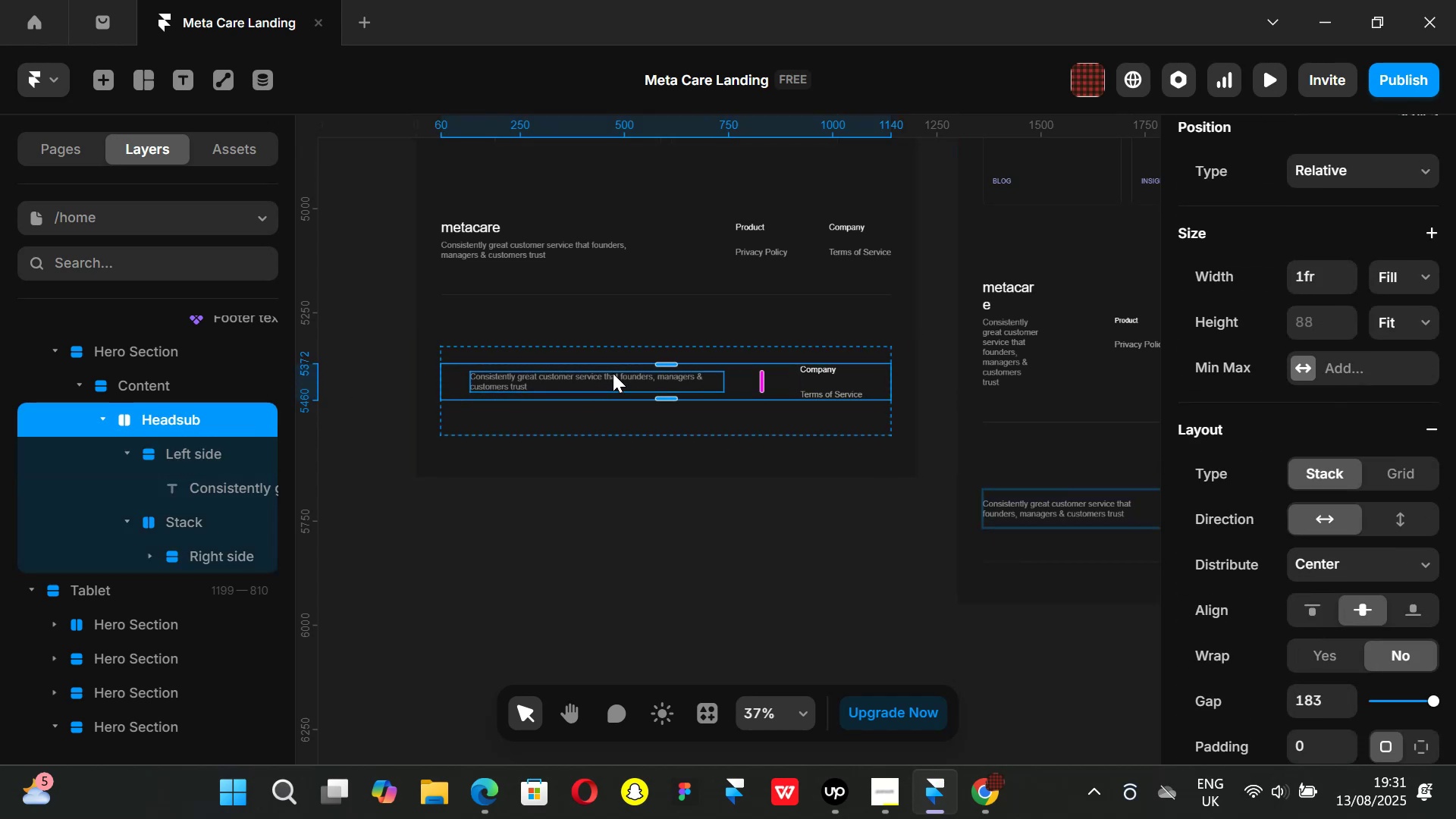 
left_click([613, 373])
 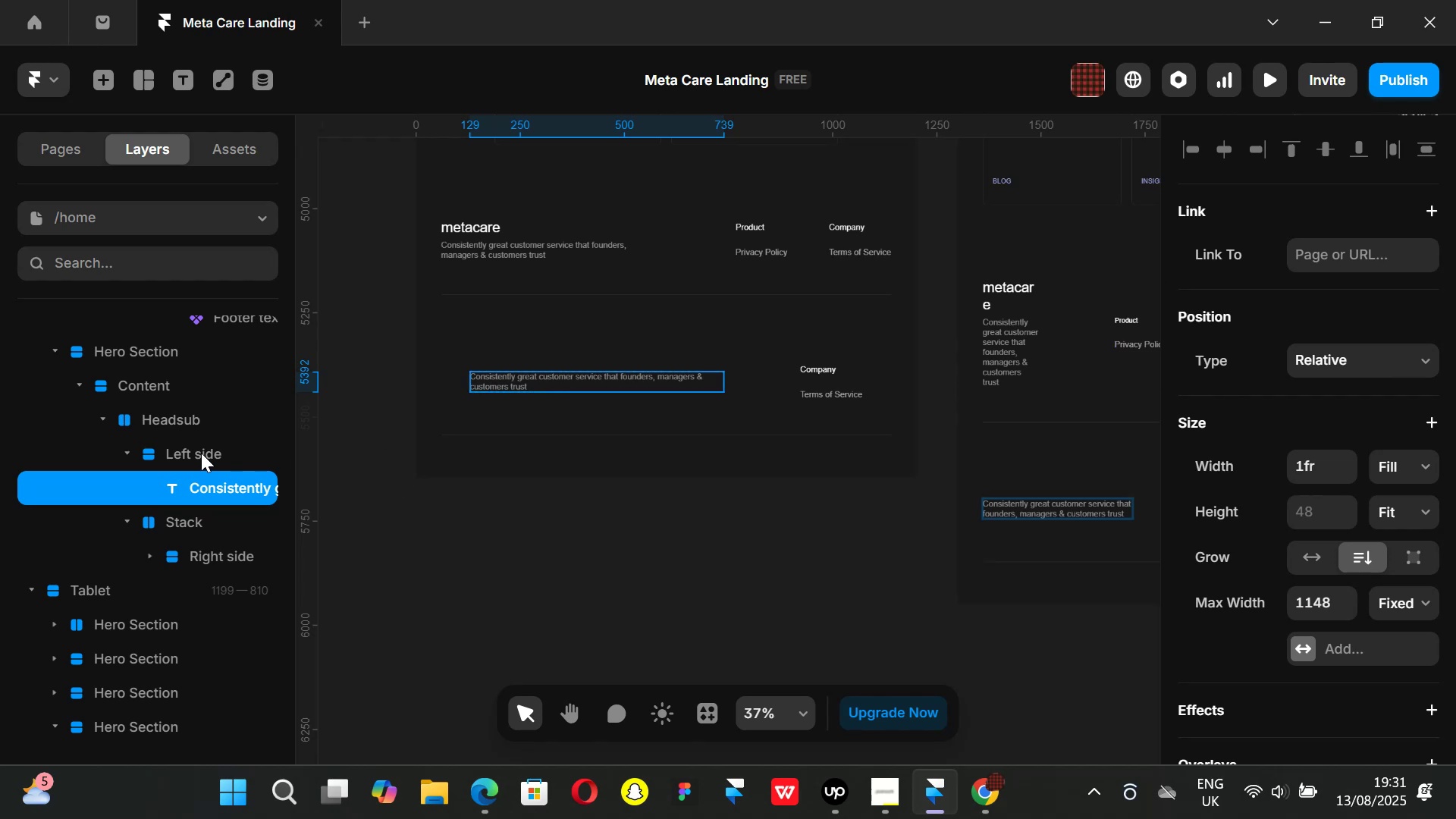 
left_click([201, 453])
 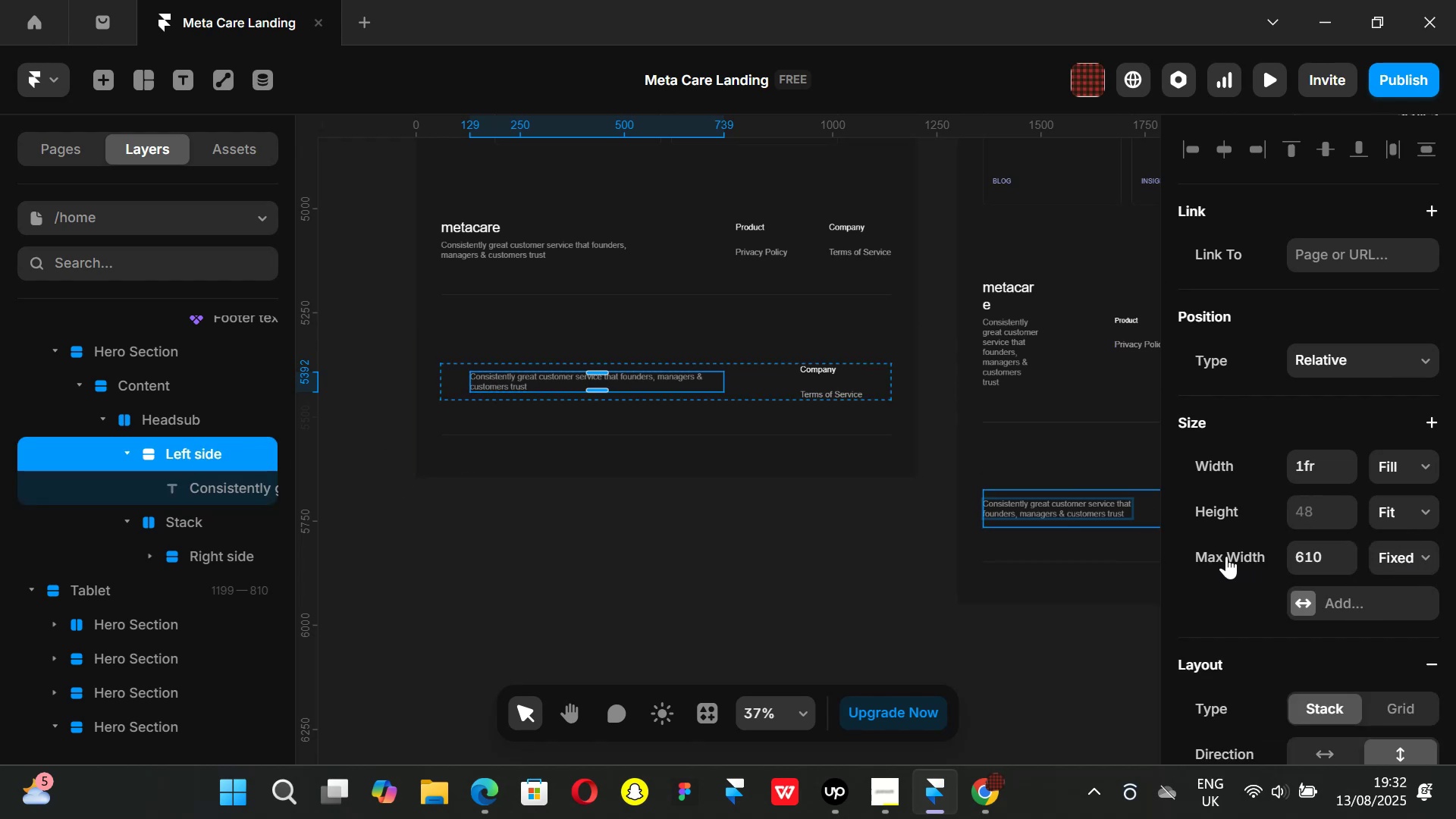 
right_click([1226, 556])
 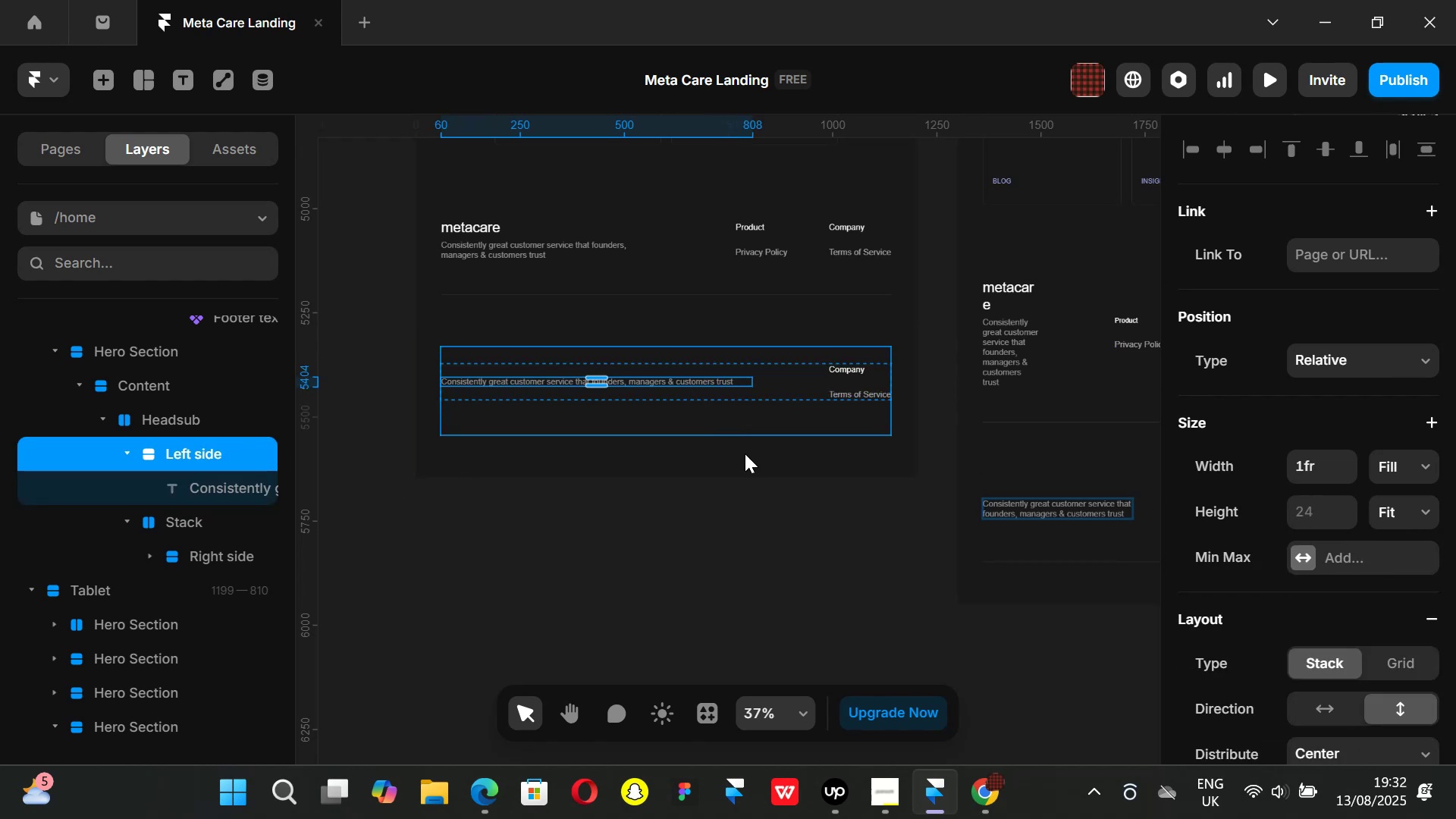 
left_click([981, 804])
 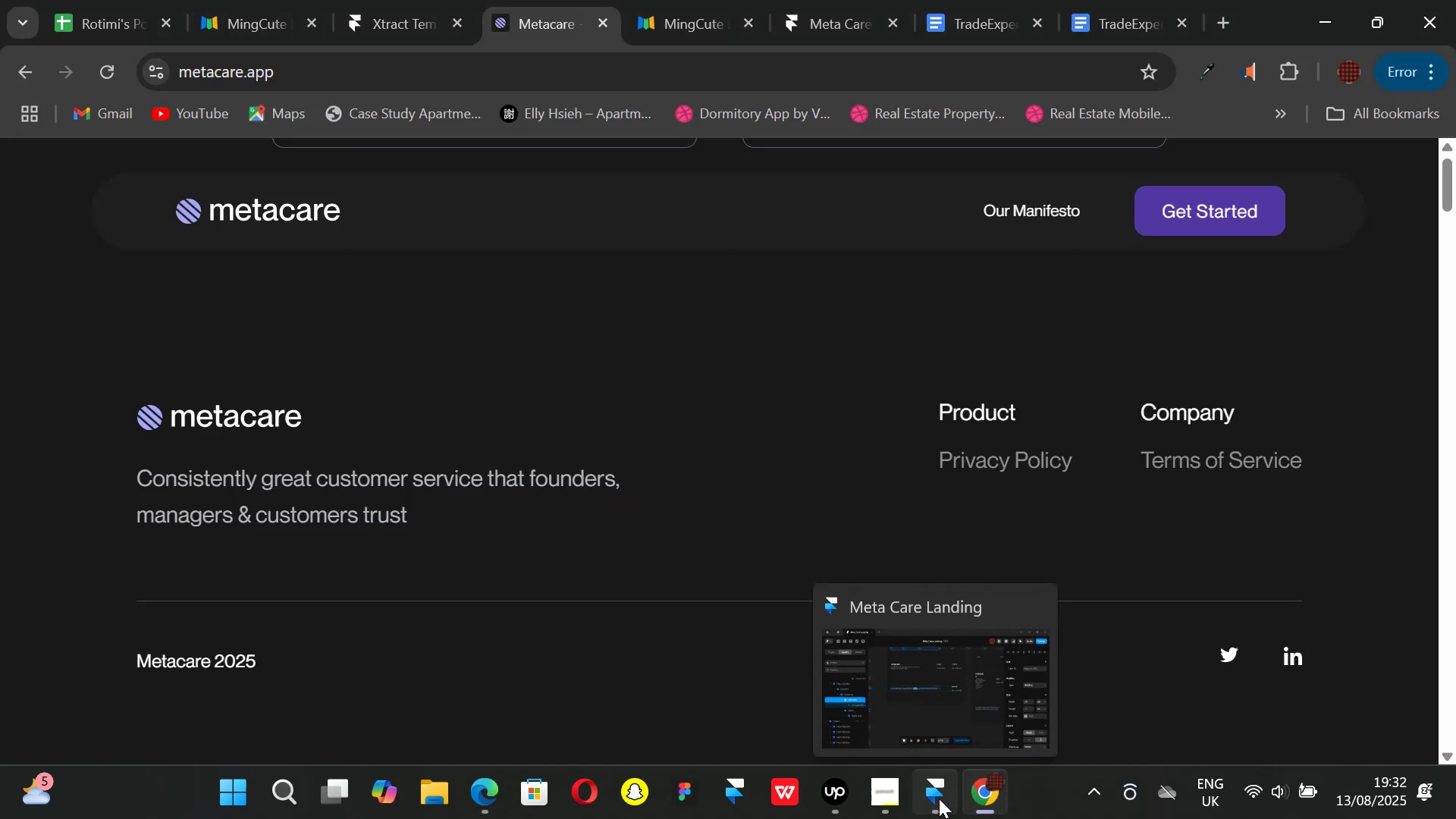 
left_click([939, 799])
 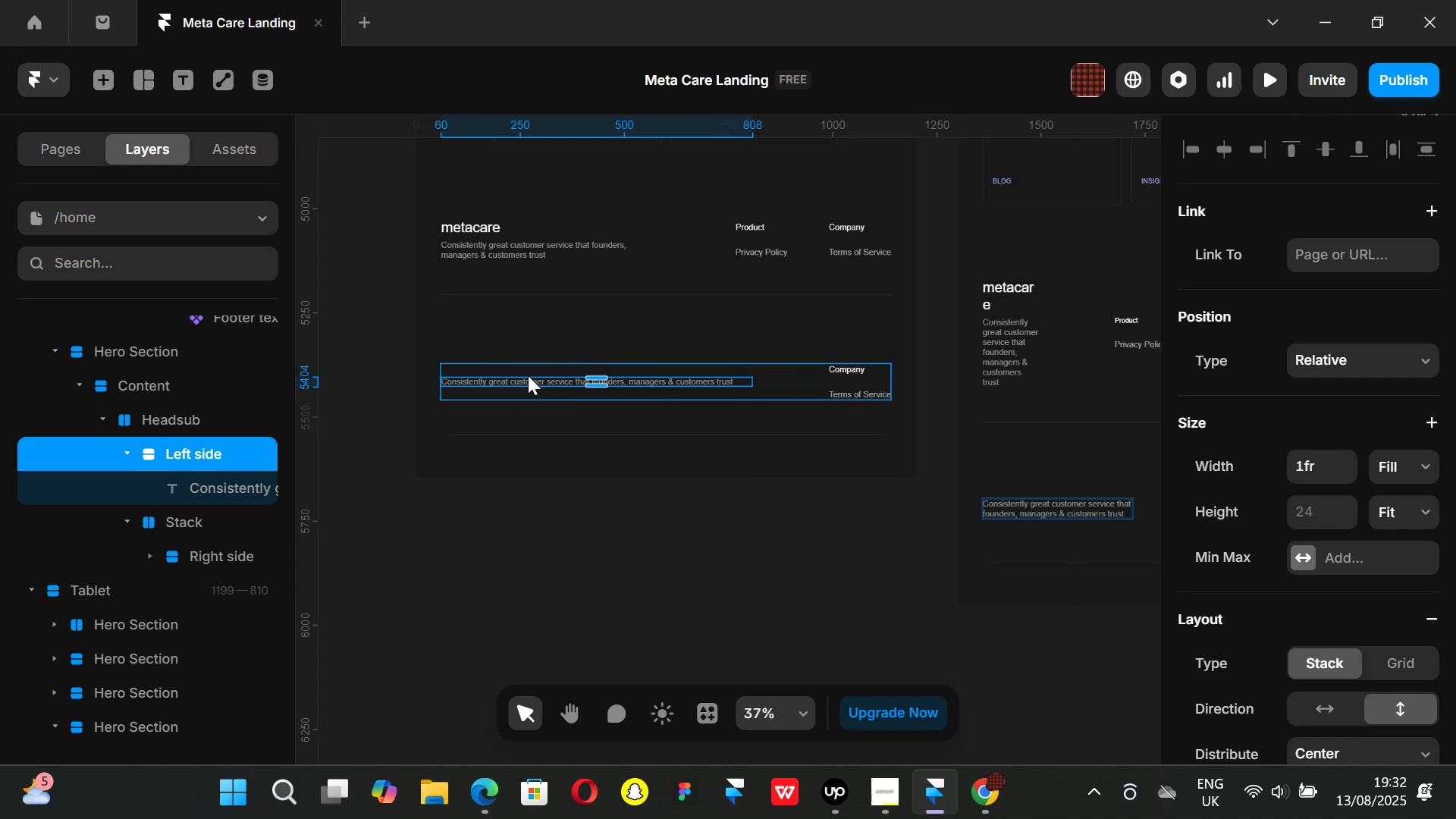 
double_click([532, 383])
 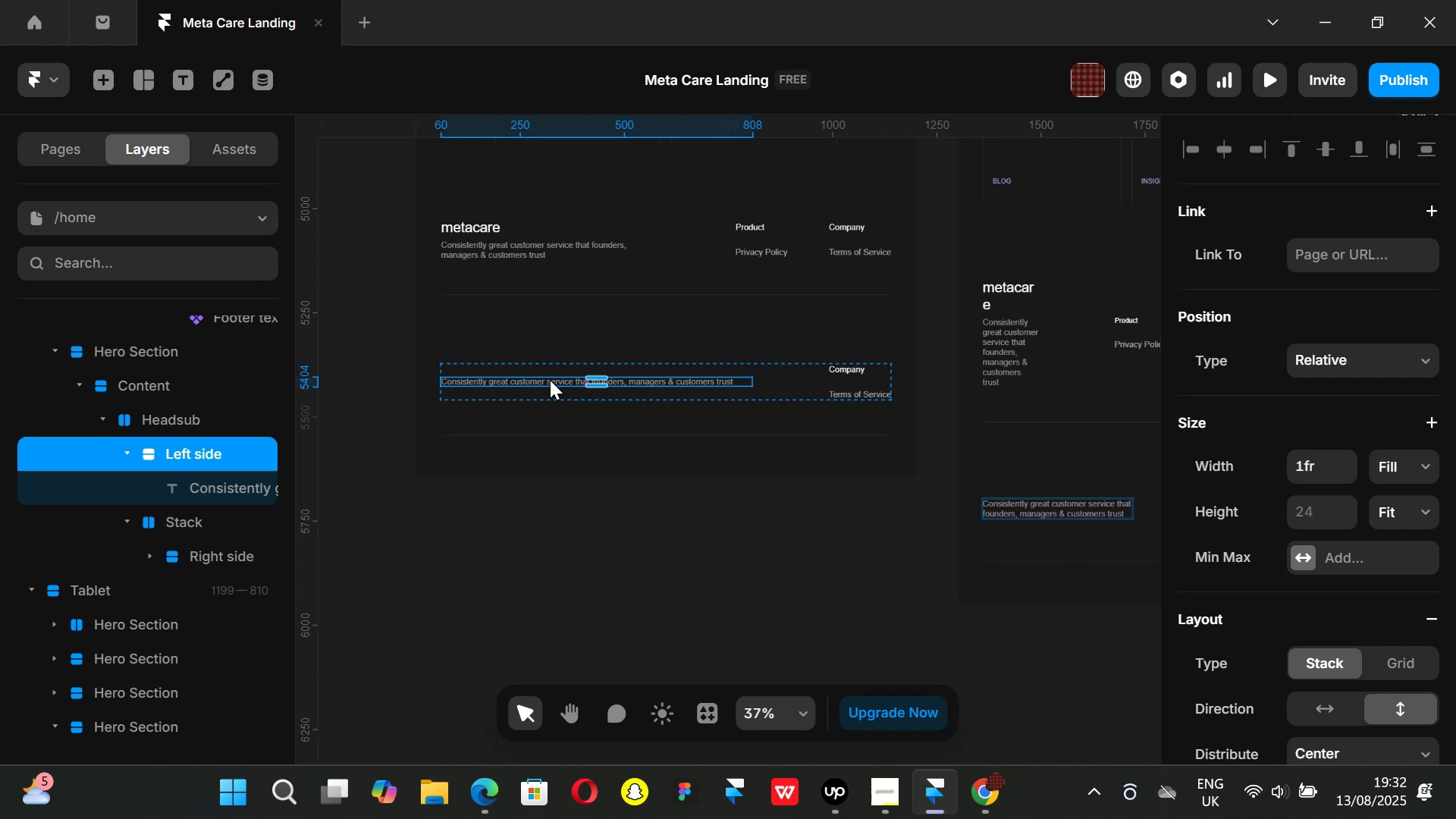 
double_click([550, 380])
 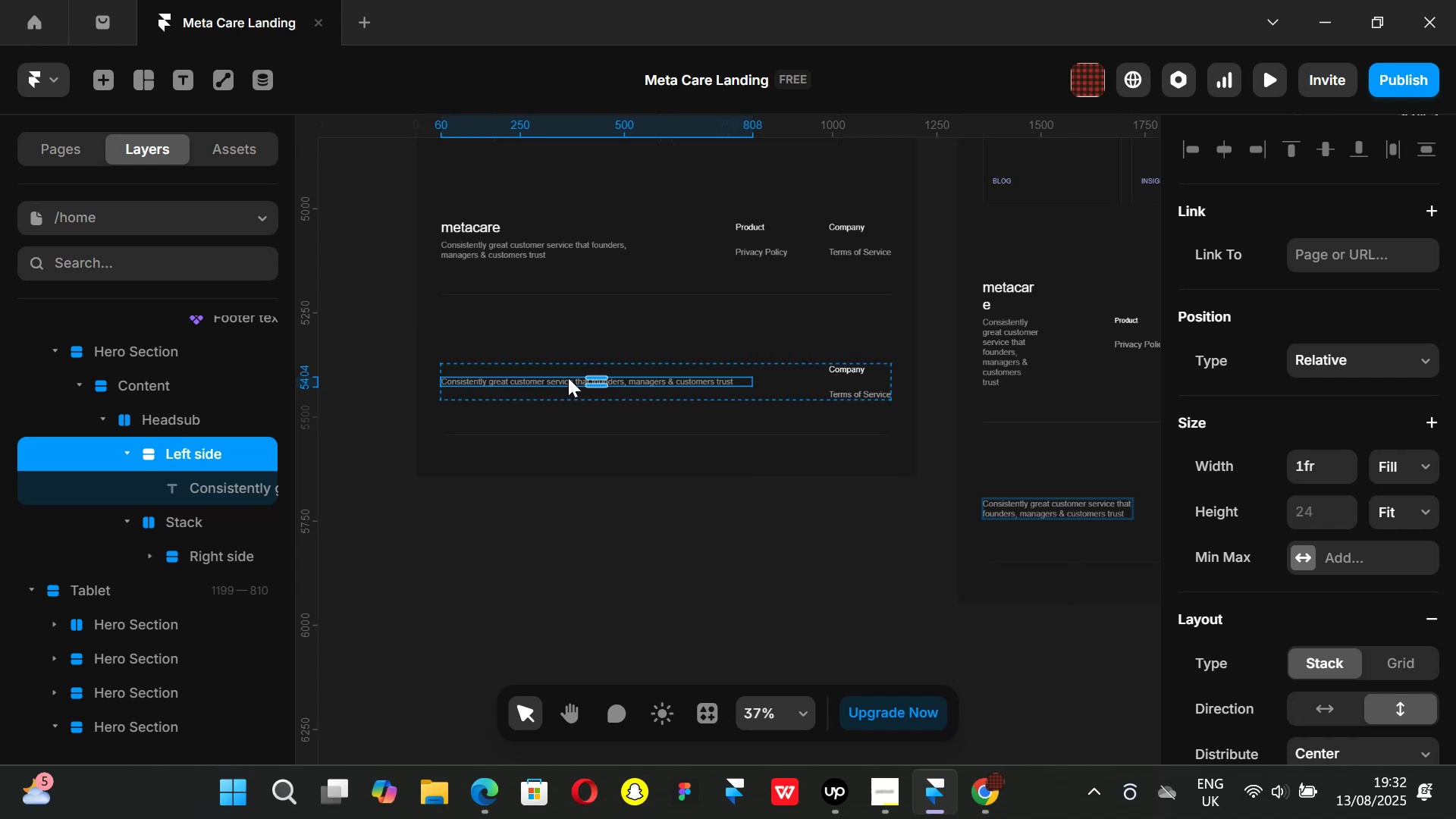 
double_click([568, 378])
 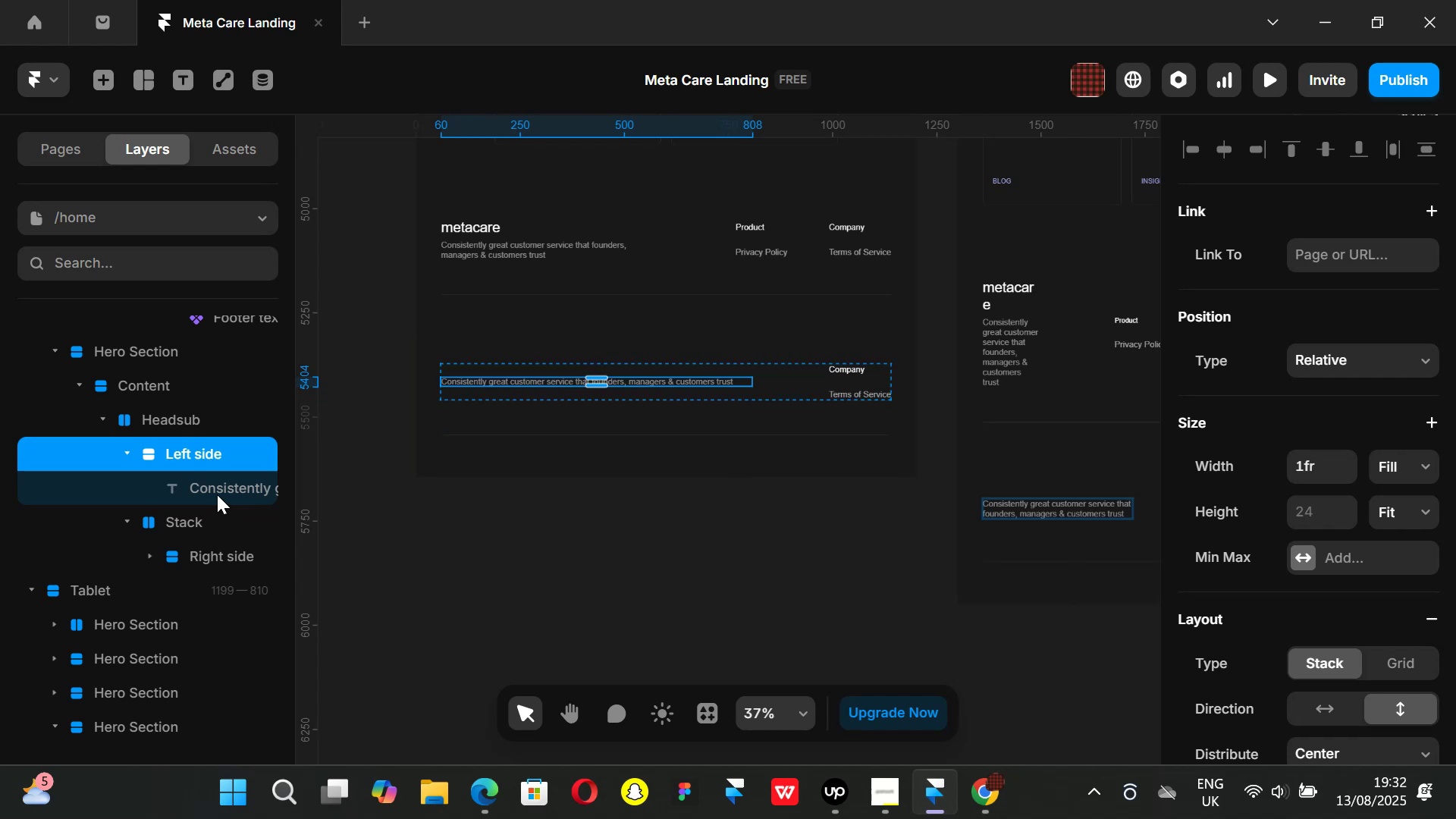 
left_click([217, 494])
 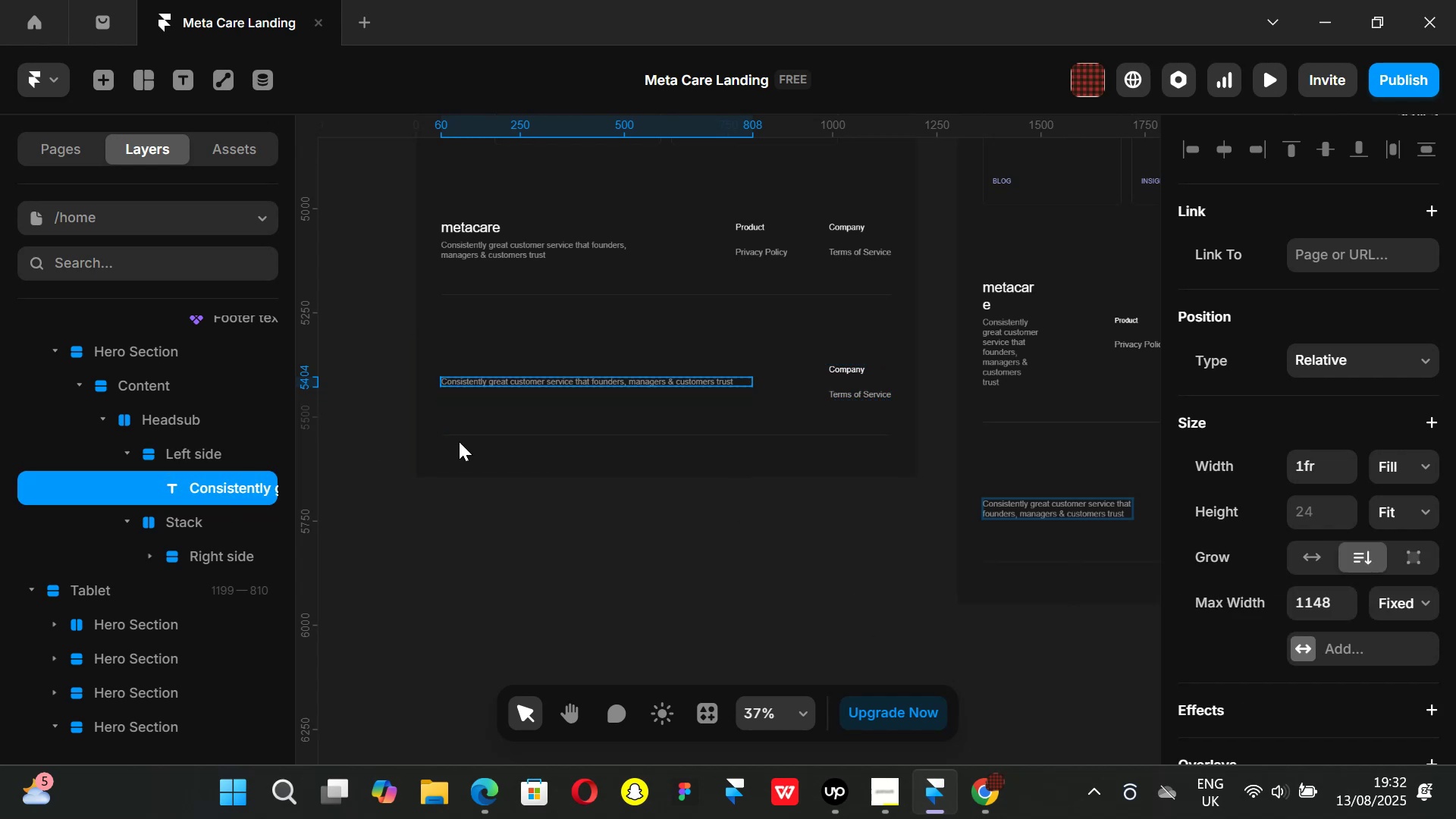 
hold_key(key=ShiftLeft, duration=0.45)
scroll: coordinate [644, 391], scroll_direction: up, amount: 2.0
 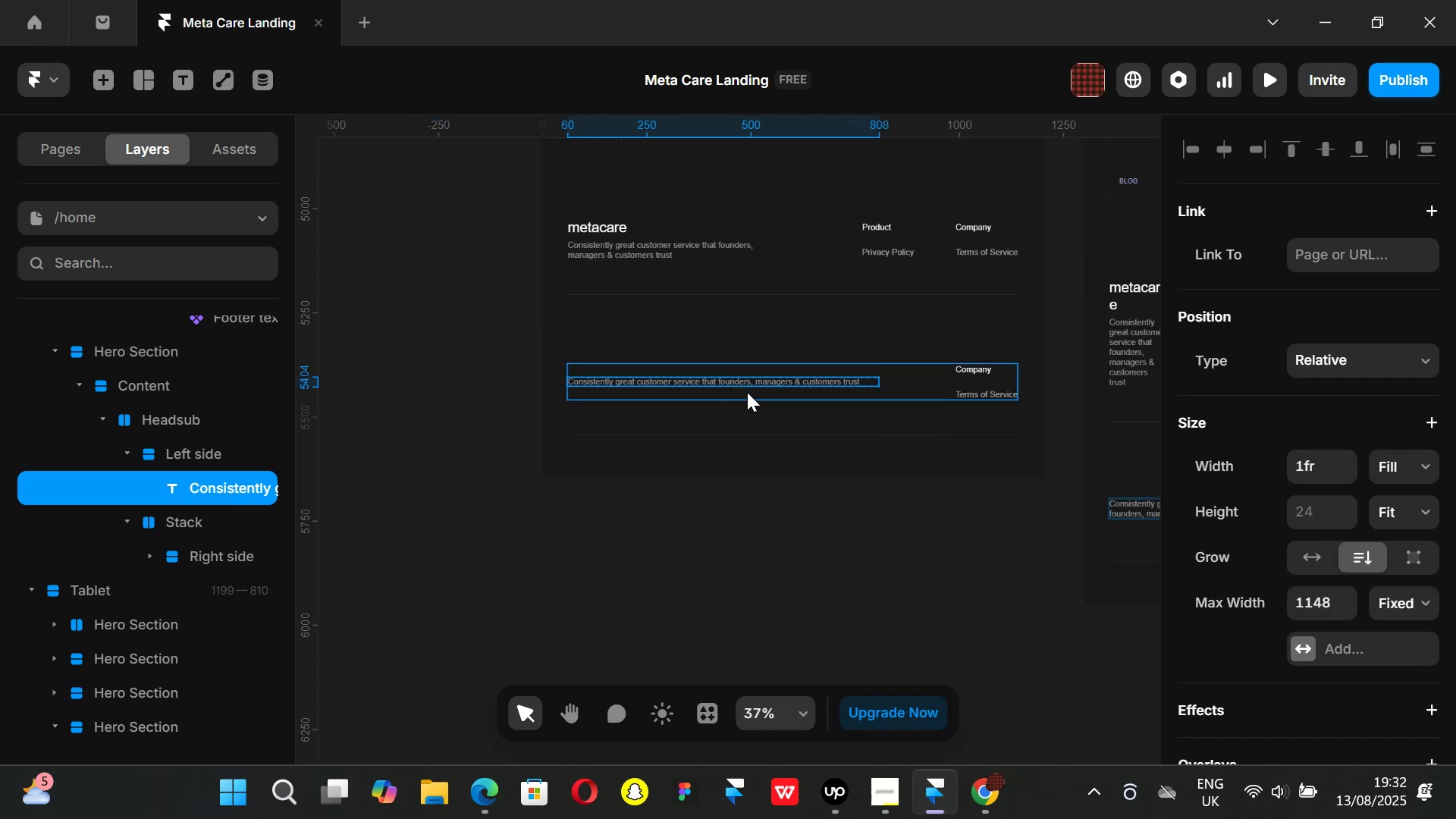 
hold_key(key=ControlLeft, duration=0.51)
scroll: coordinate [758, 396], scroll_direction: up, amount: 2.0
 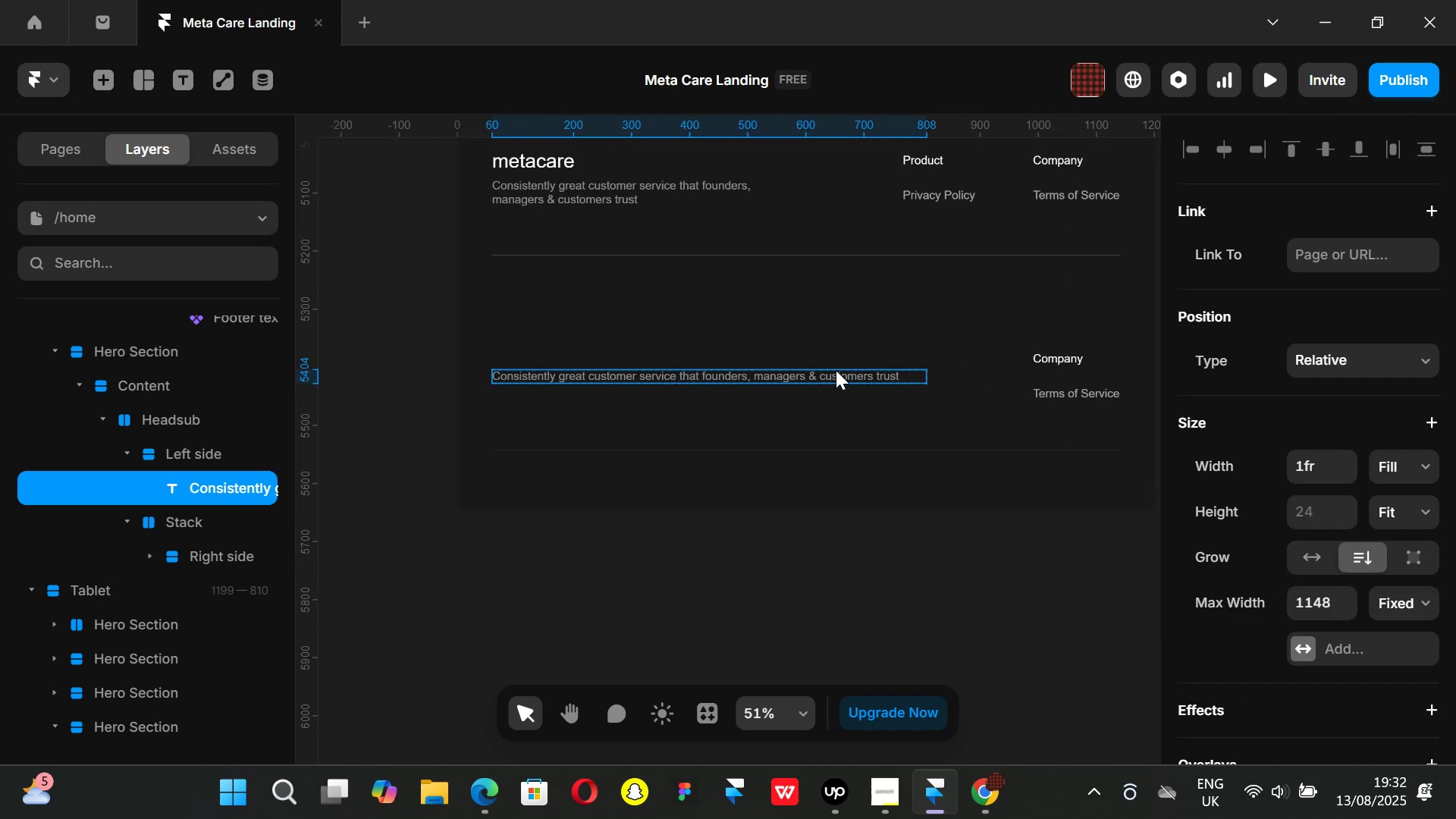 
double_click([836, 370])
 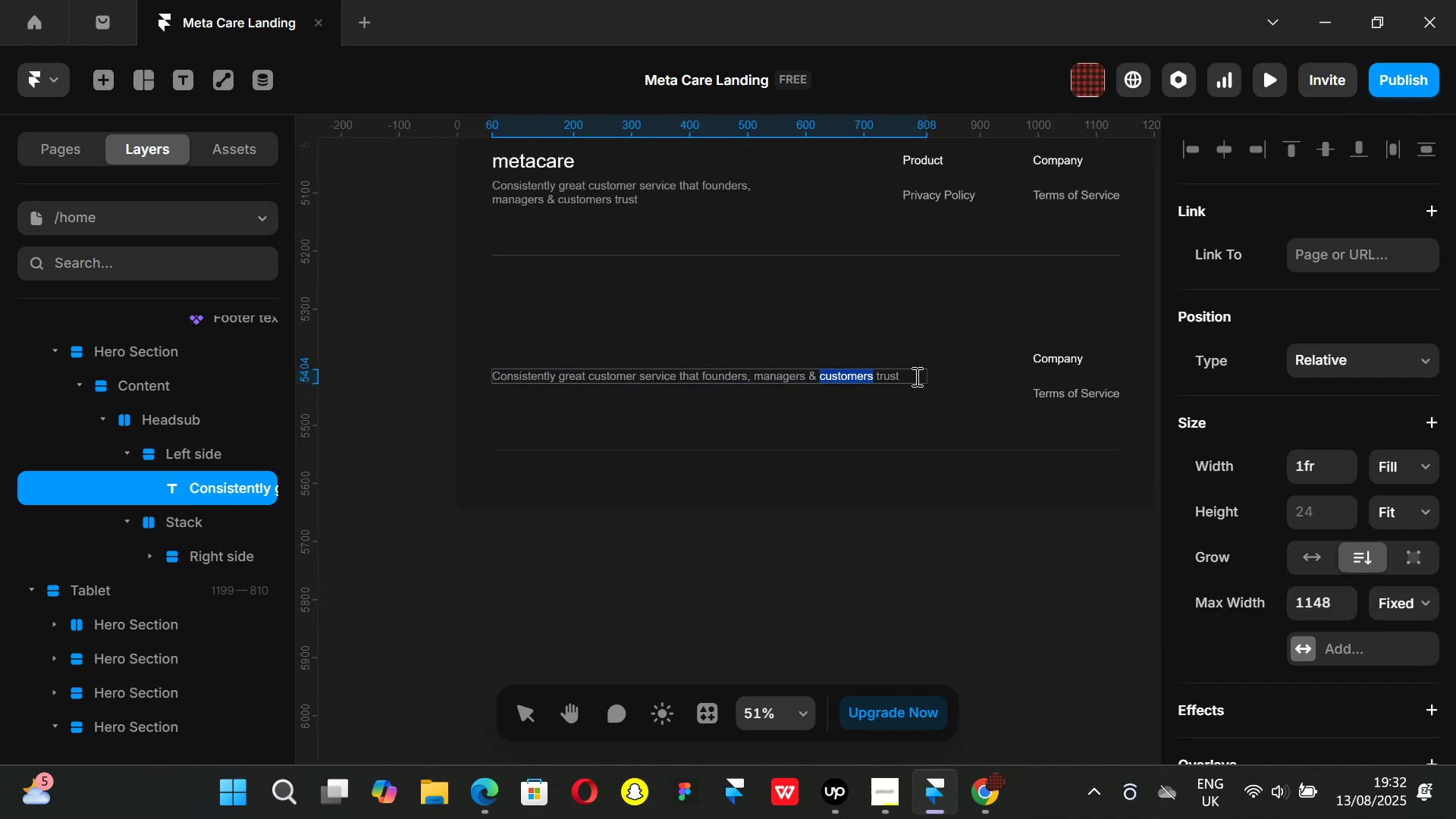 
left_click([915, 376])
 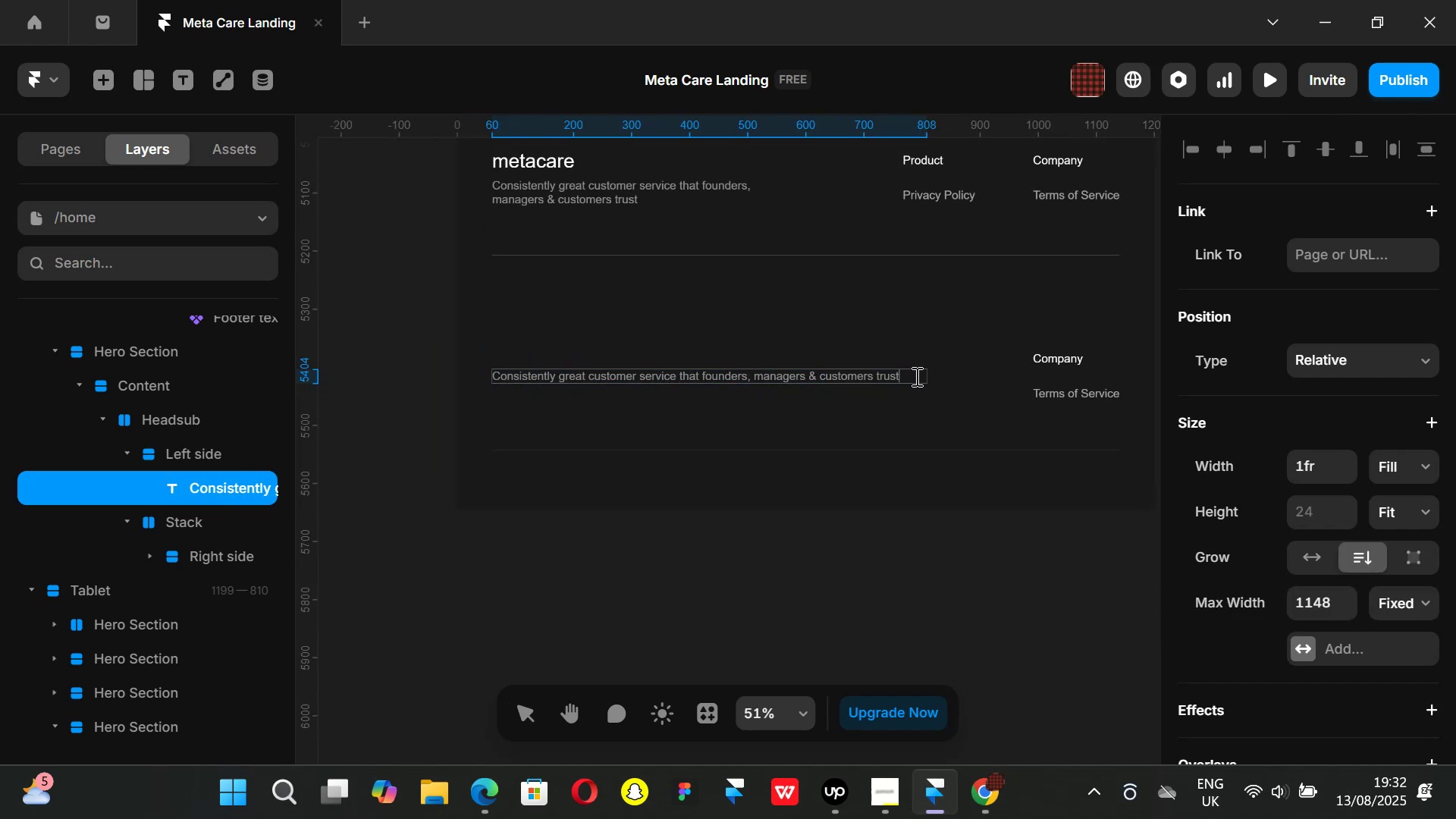 
left_click_drag(start_coordinate=[915, 376], to_coordinate=[565, 373])
 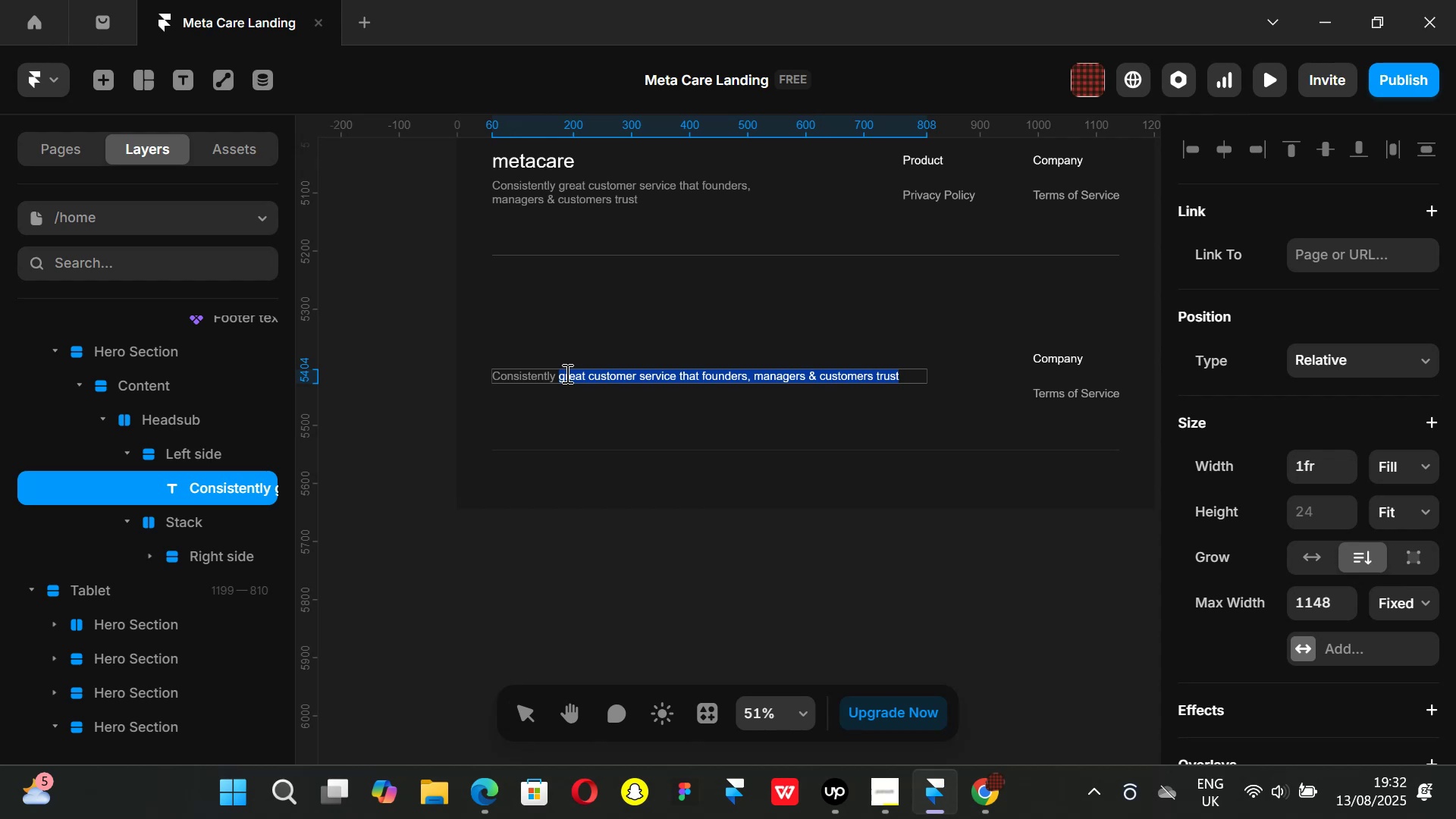 
key(Backspace)
type(Metacare)
 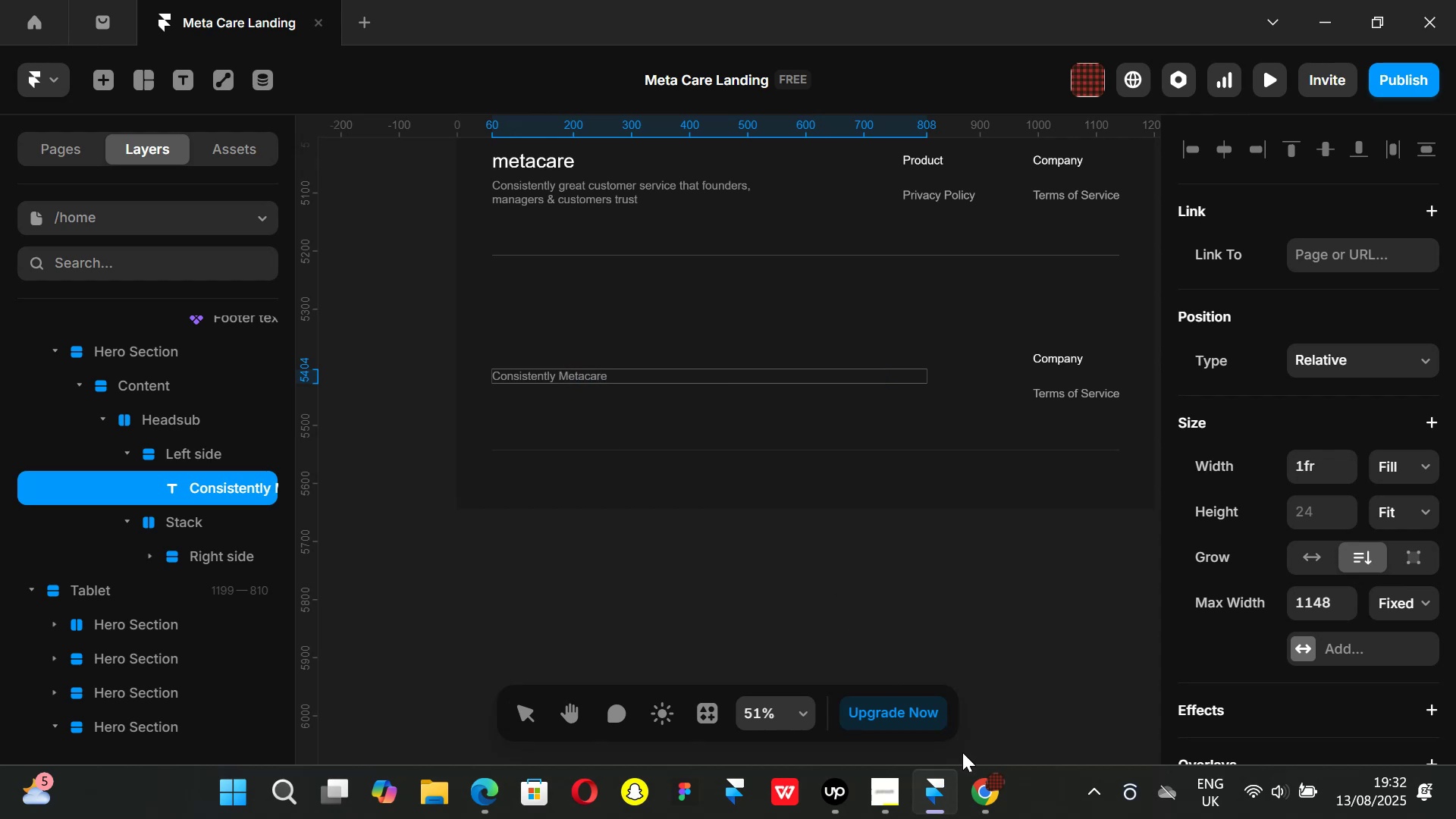 
left_click([974, 782])
 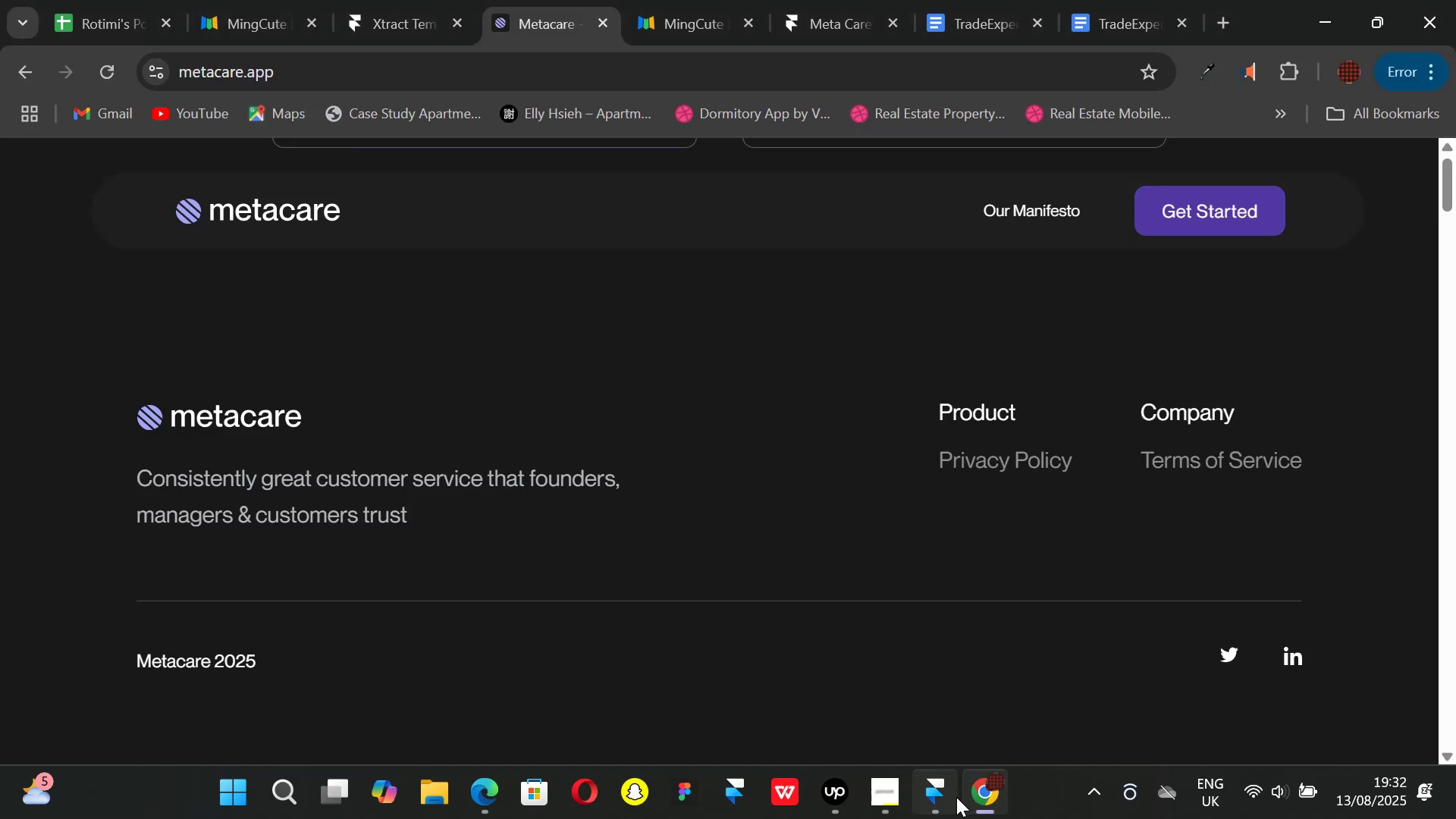 
left_click([953, 799])
 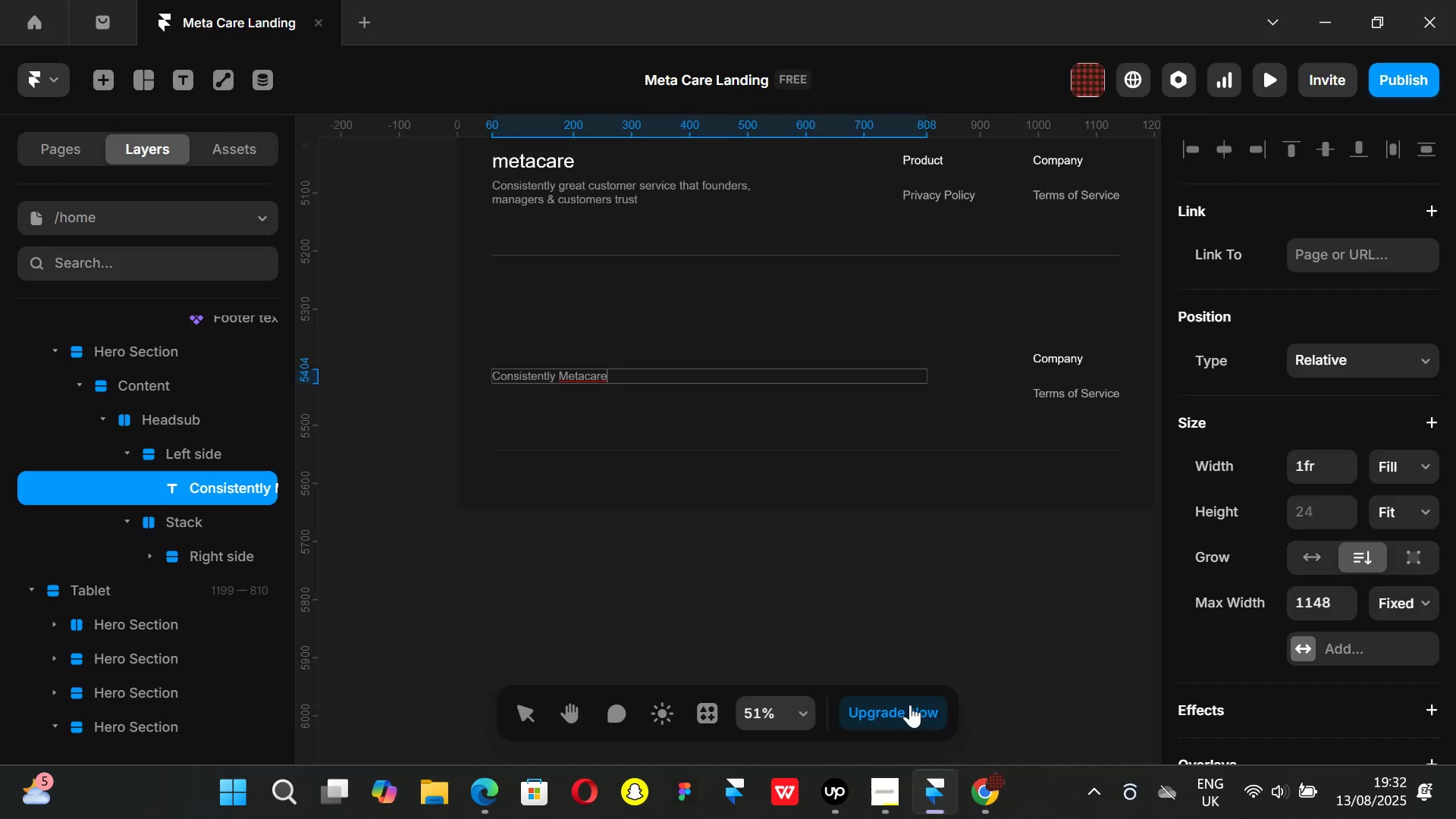 
type( 2025)
 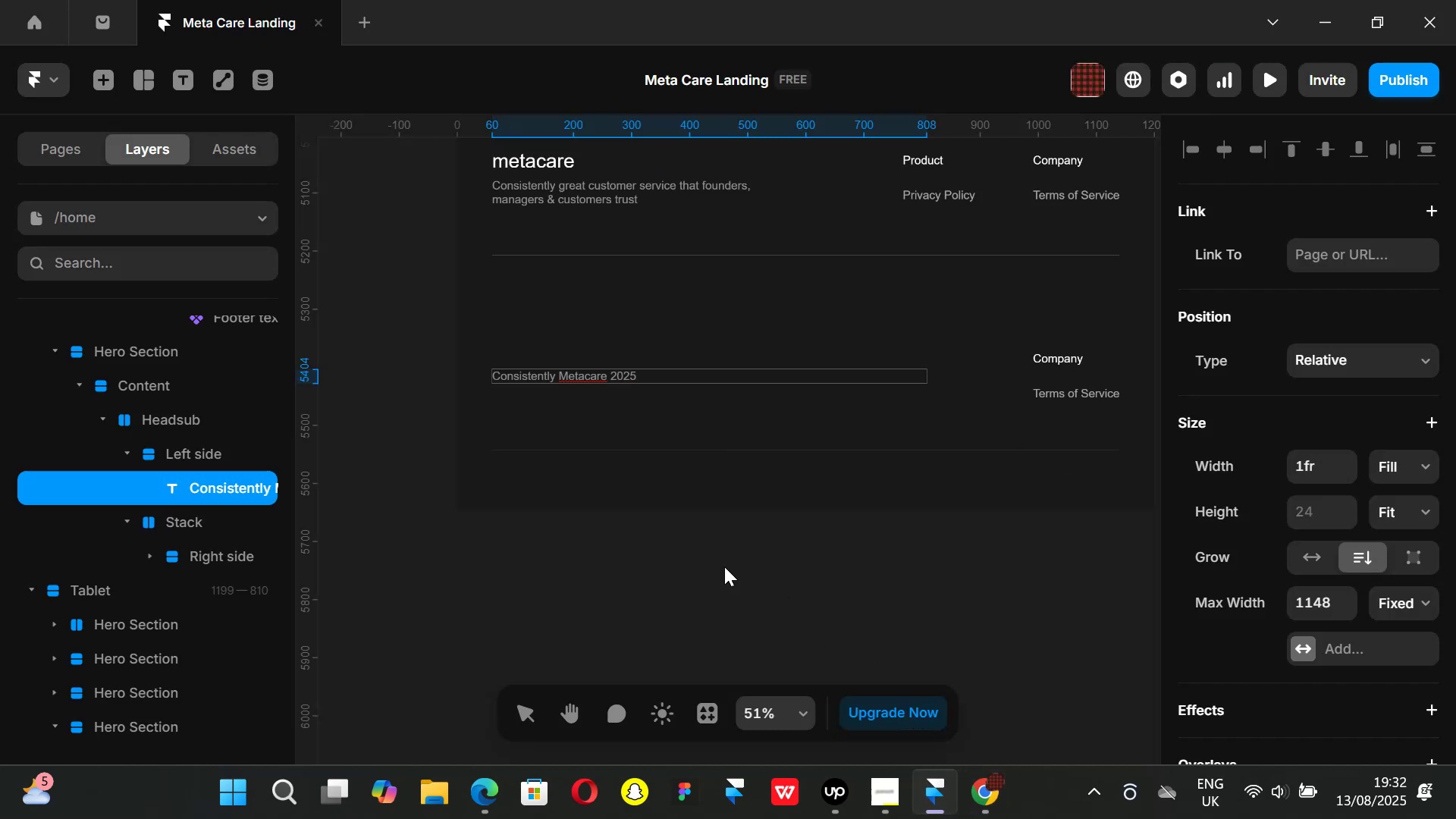 
left_click([679, 548])
 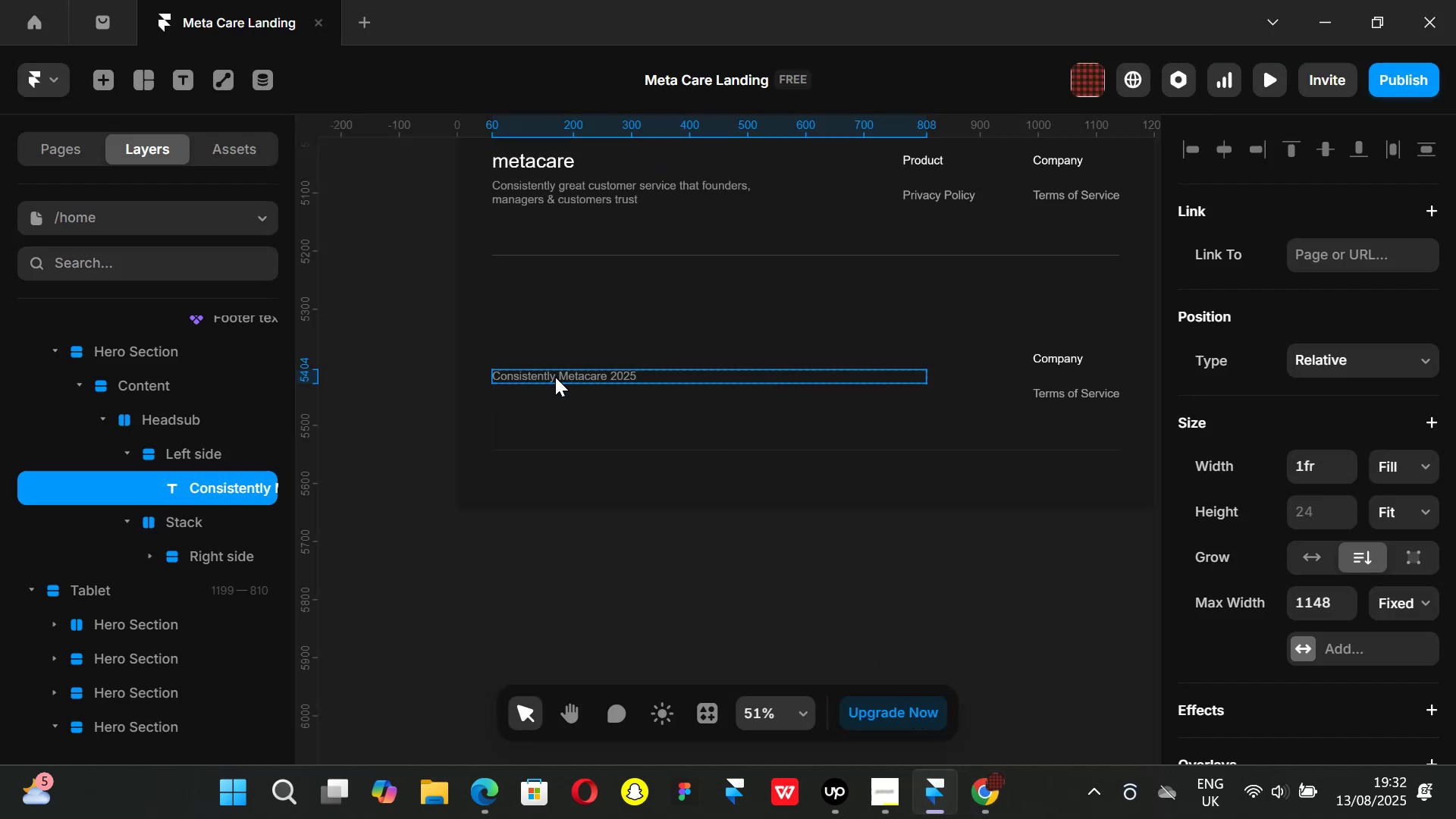 
double_click([555, 377])
 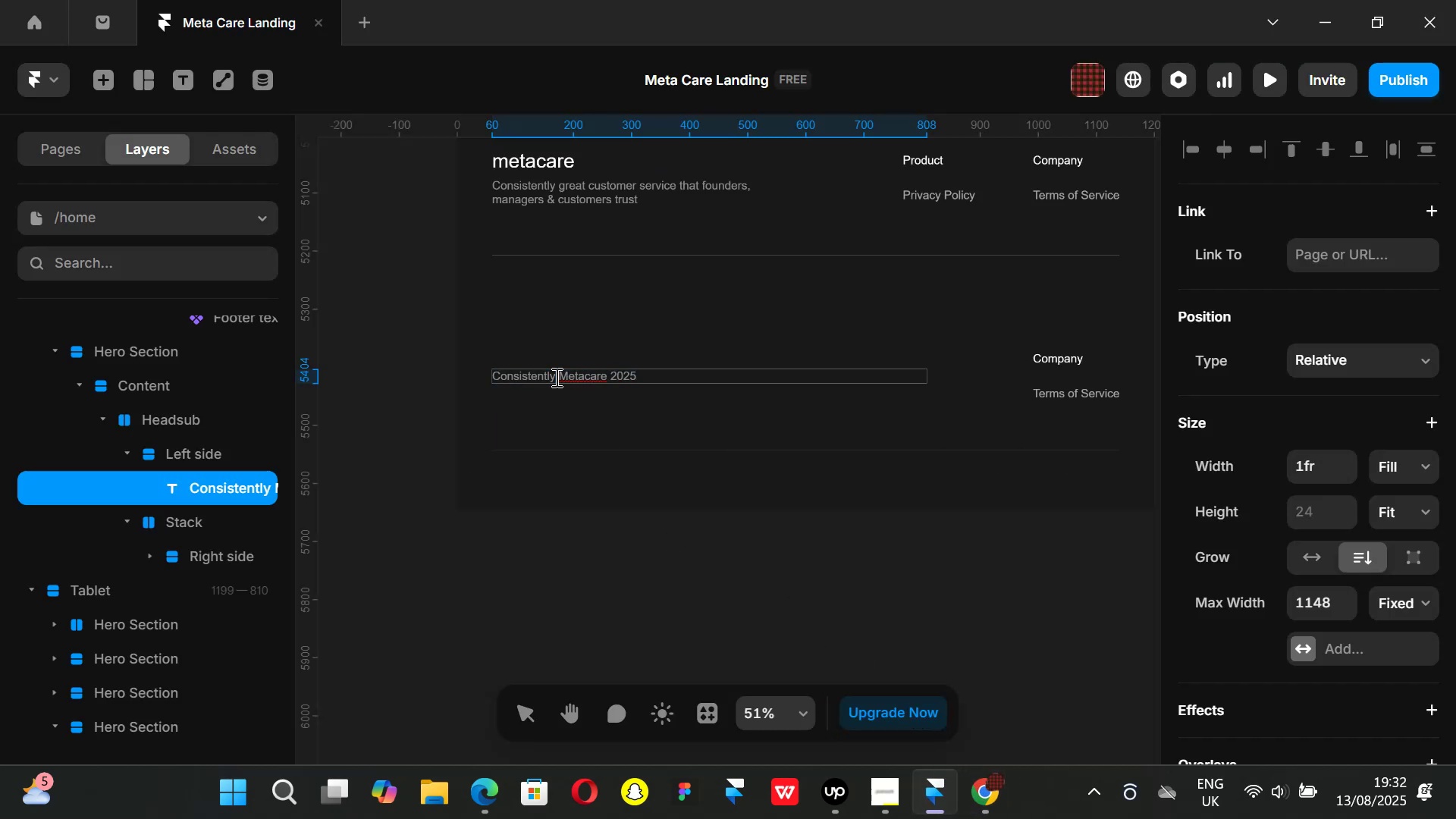 
left_click([555, 377])
 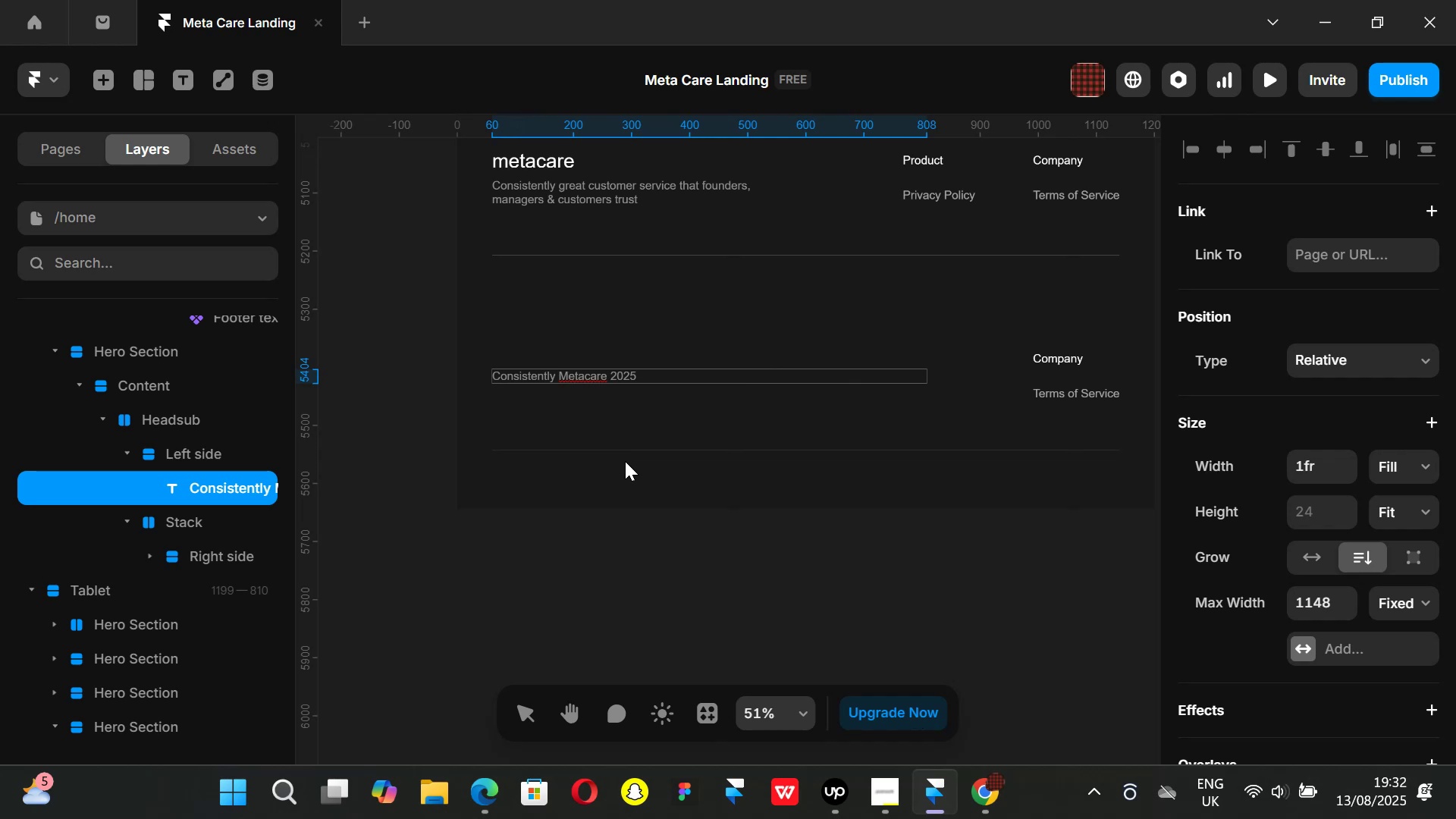 
hold_key(key=Backspace, duration=1.14)
 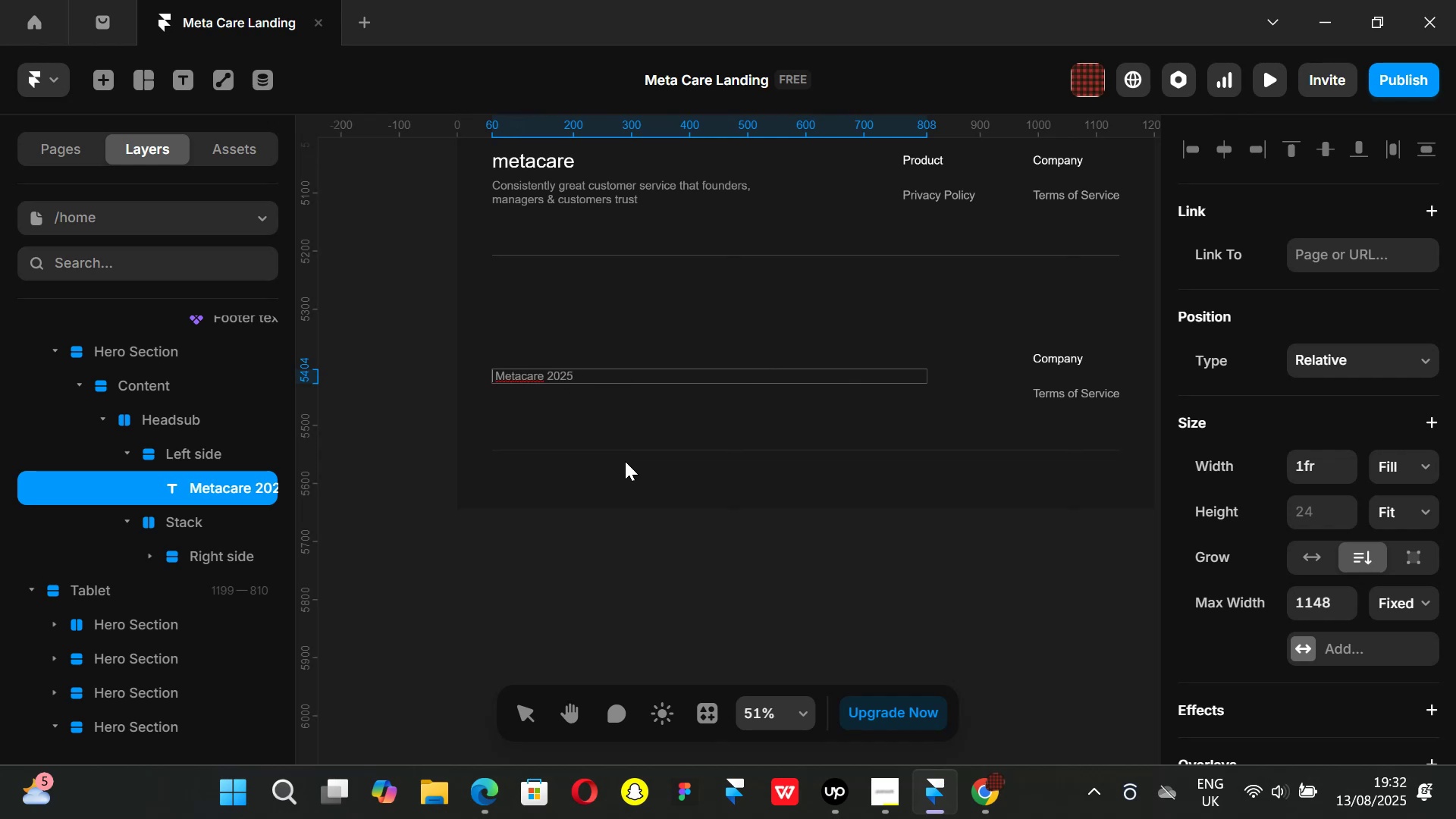 
key(ArrowRight)
 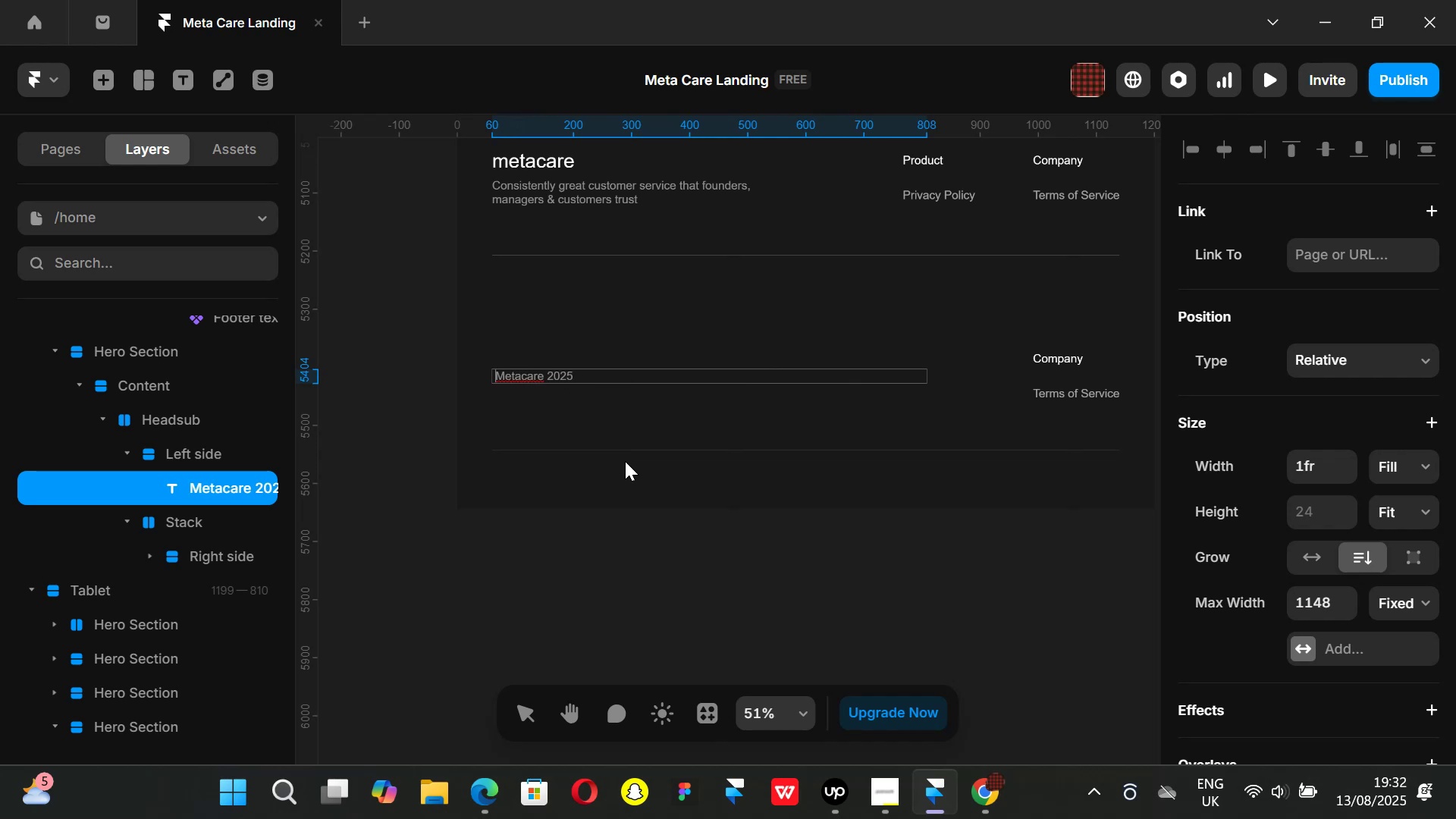 
key(Backspace)
 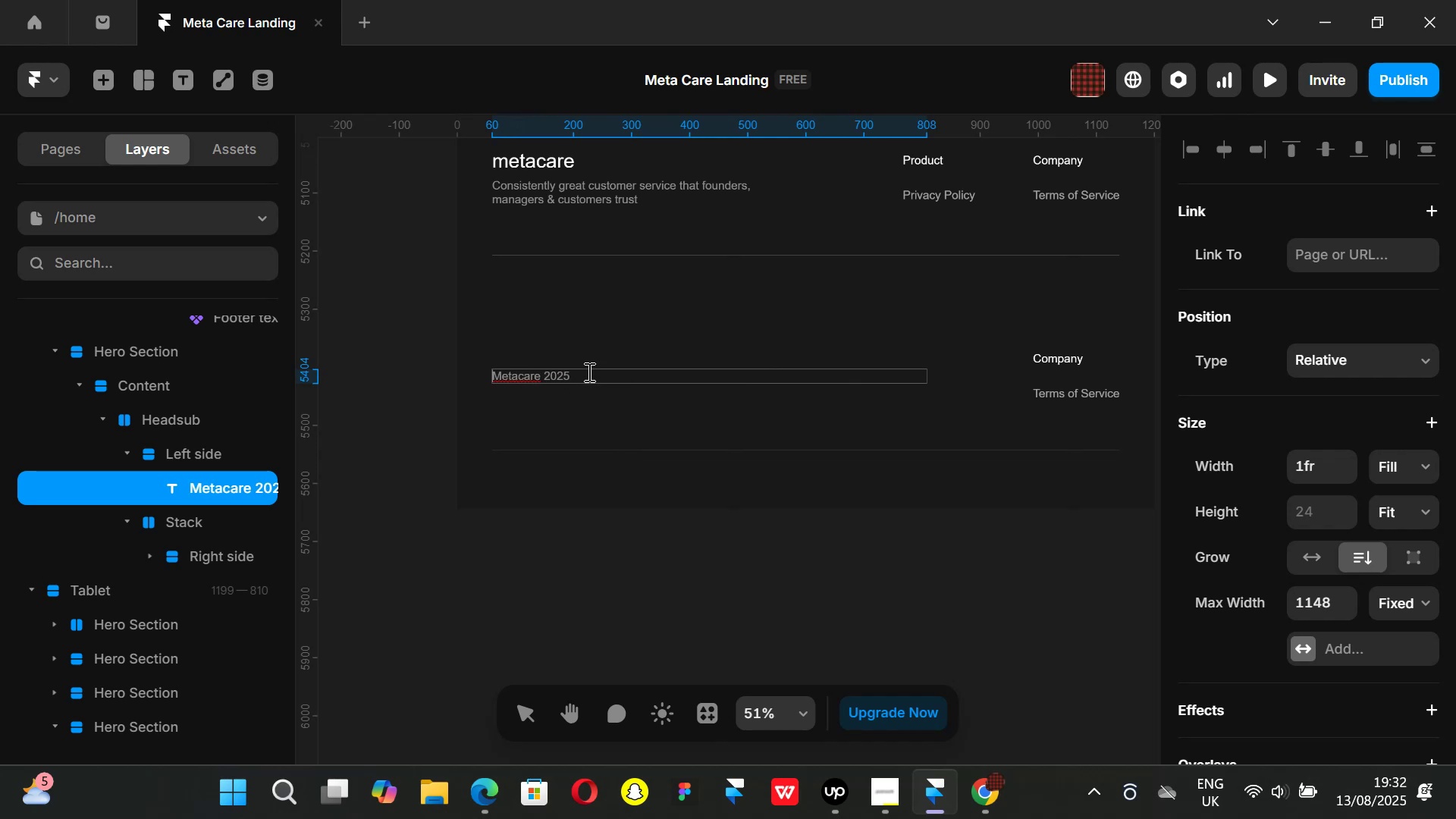 
left_click([649, 607])
 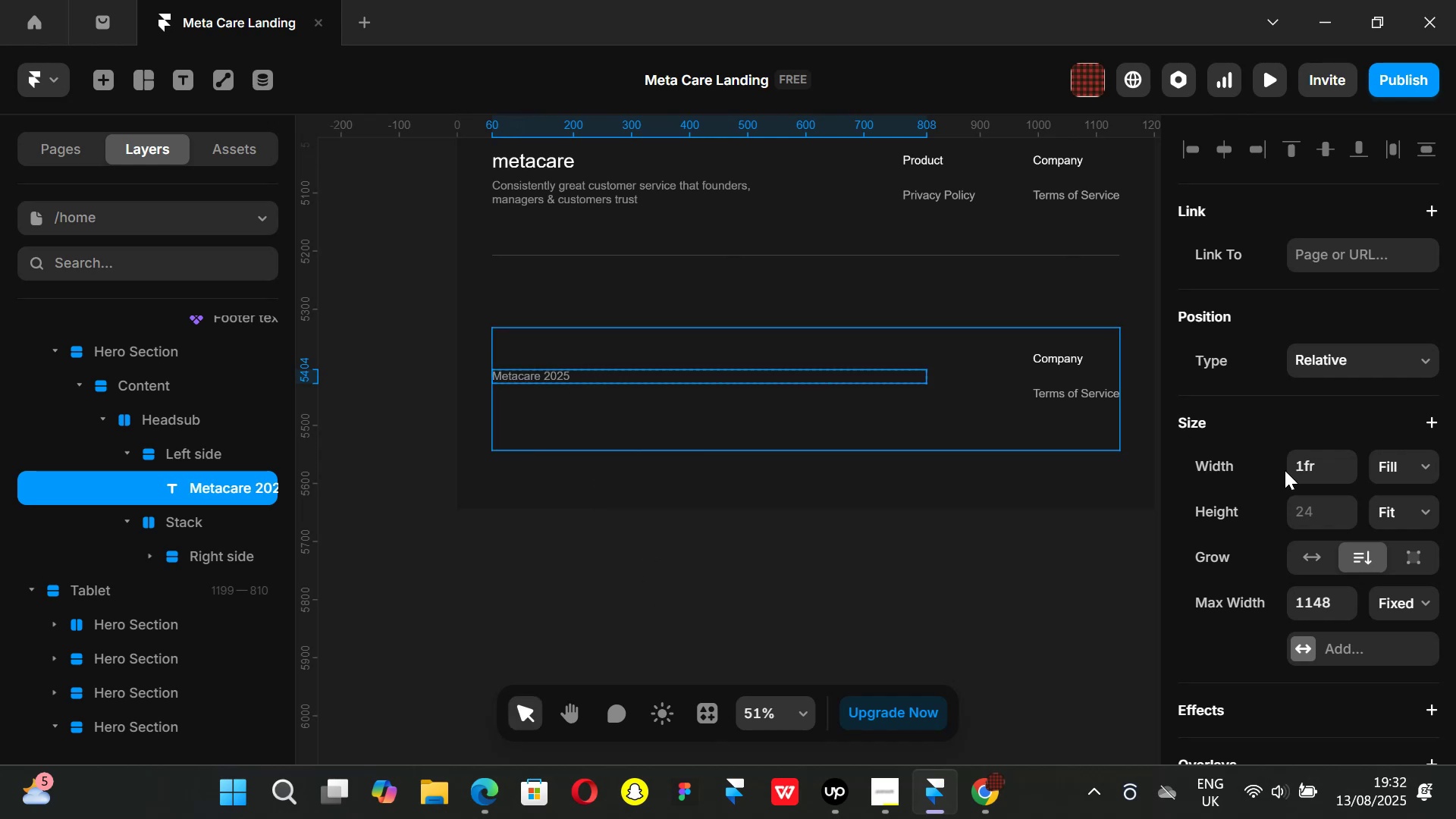 
scroll: coordinate [1313, 484], scroll_direction: down, amount: 4.0
 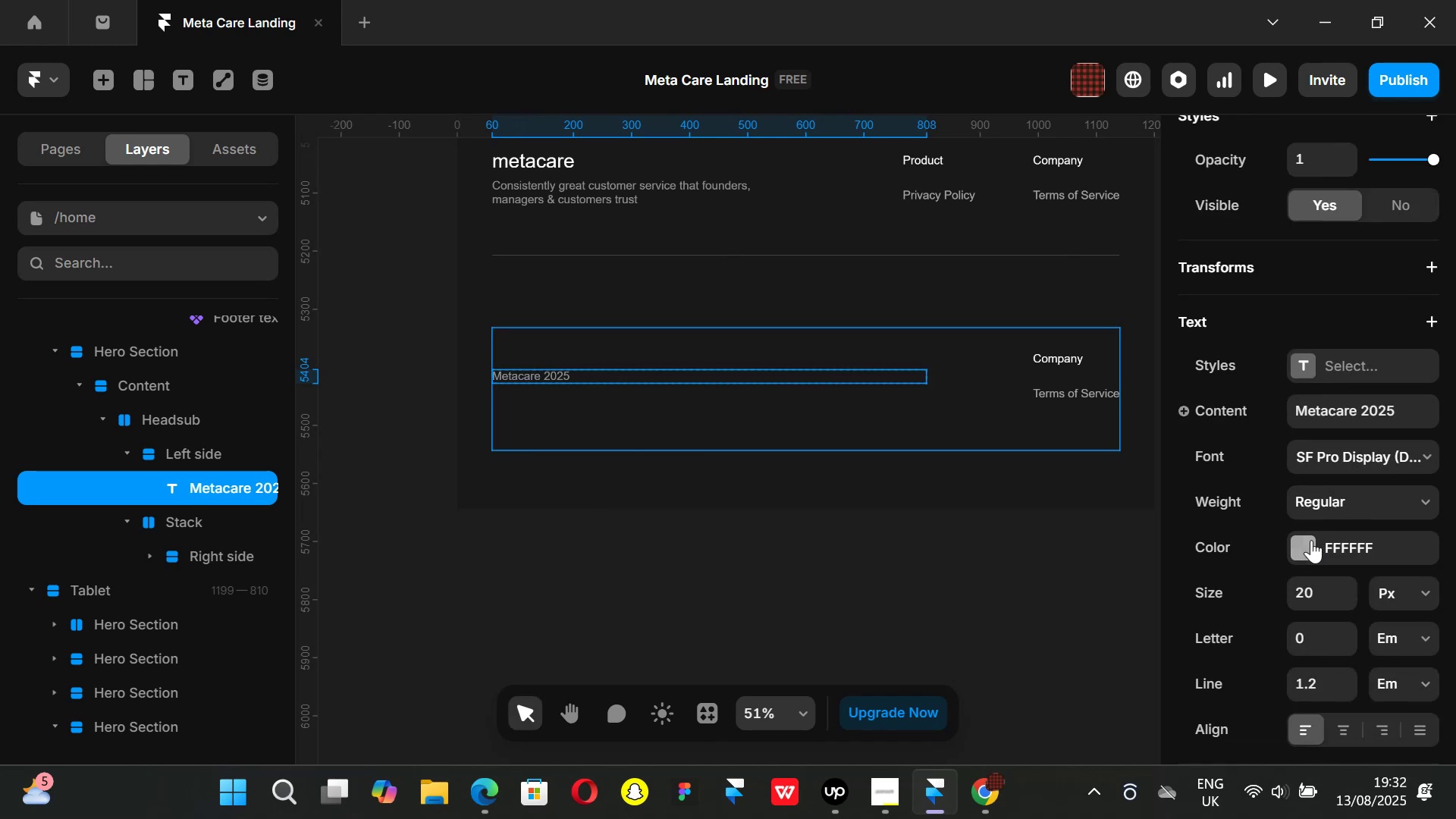 
left_click([1310, 541])
 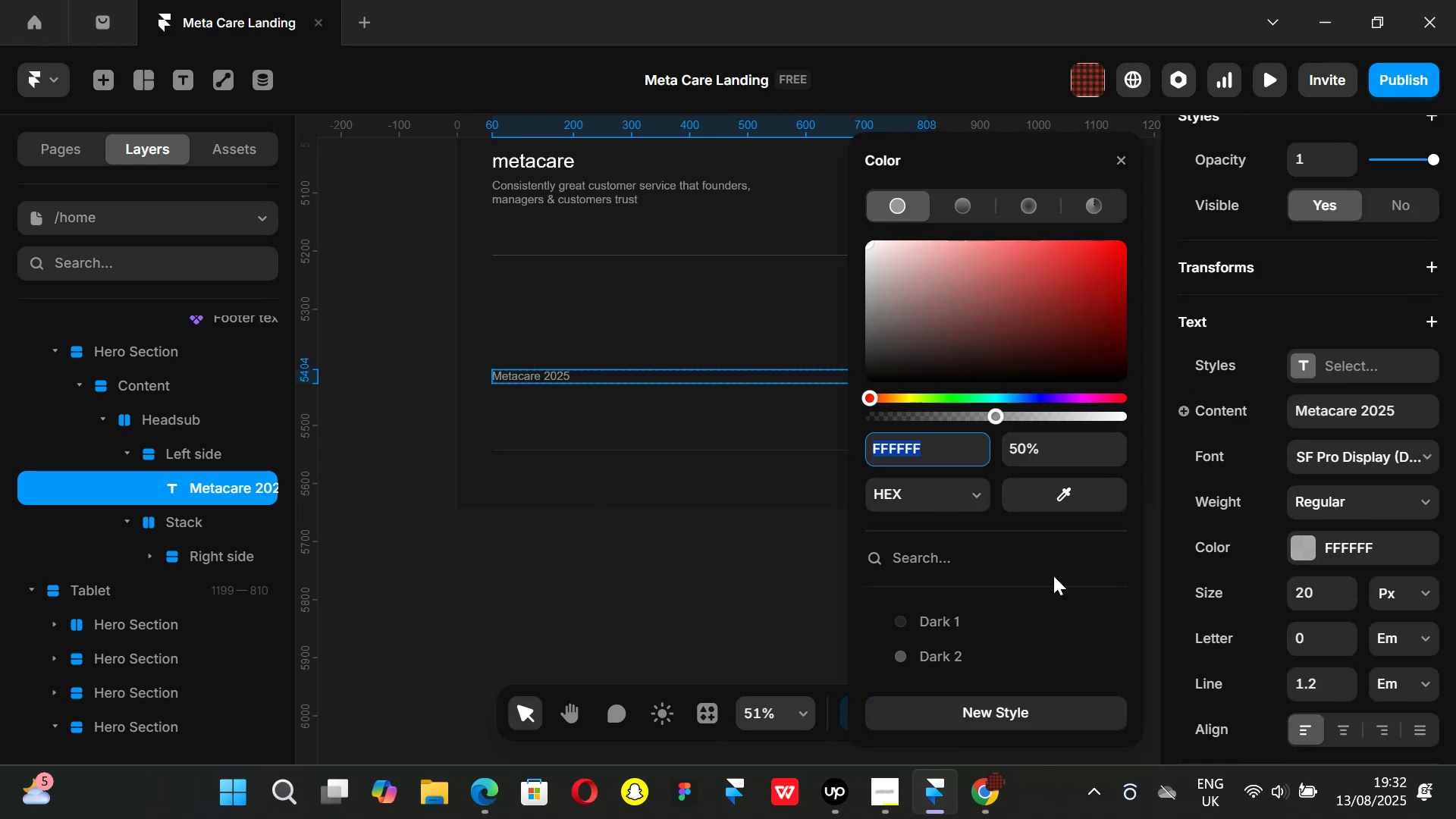 
scroll: coordinate [1052, 576], scroll_direction: down, amount: 3.0
 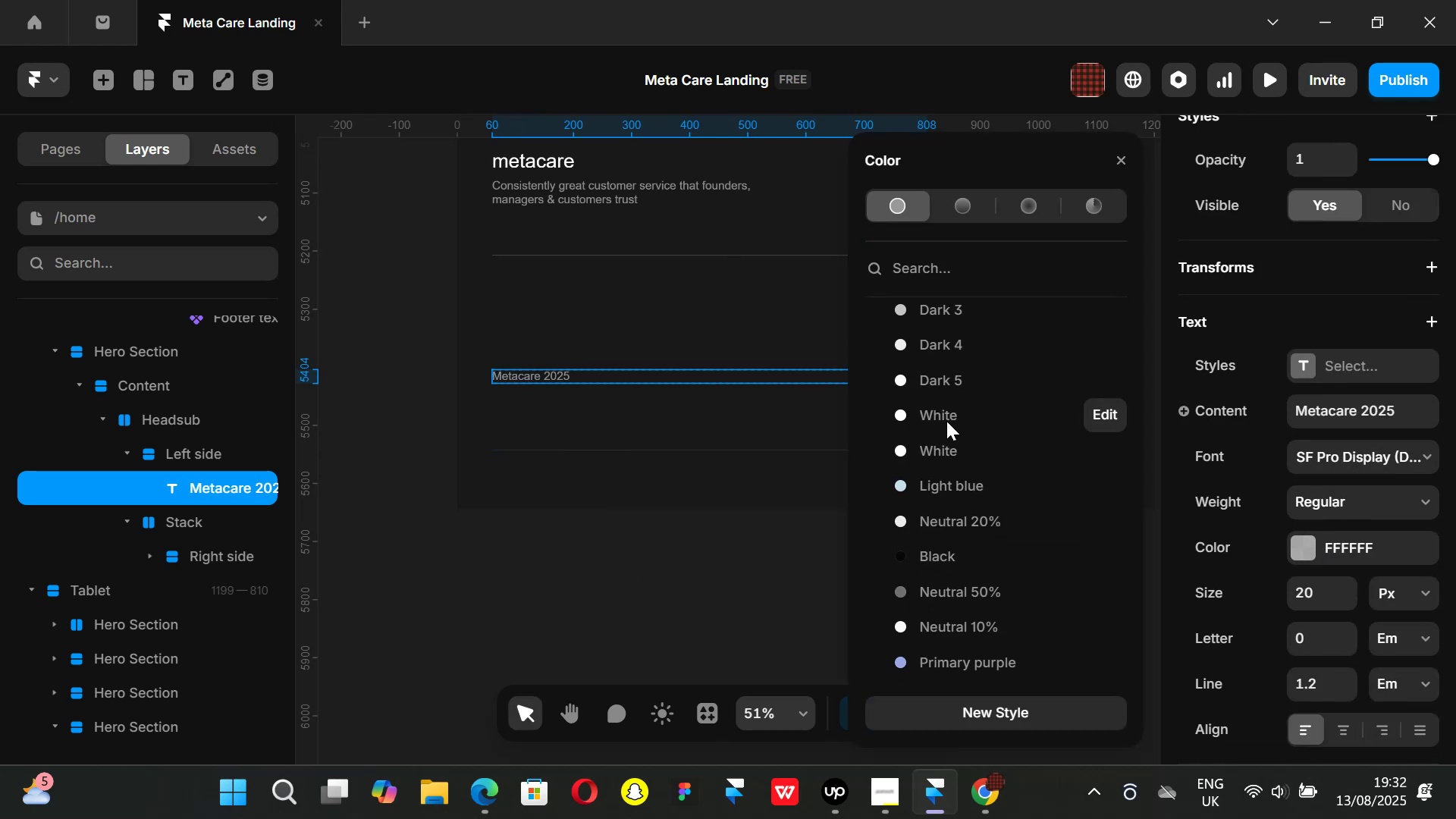 
left_click([946, 417])
 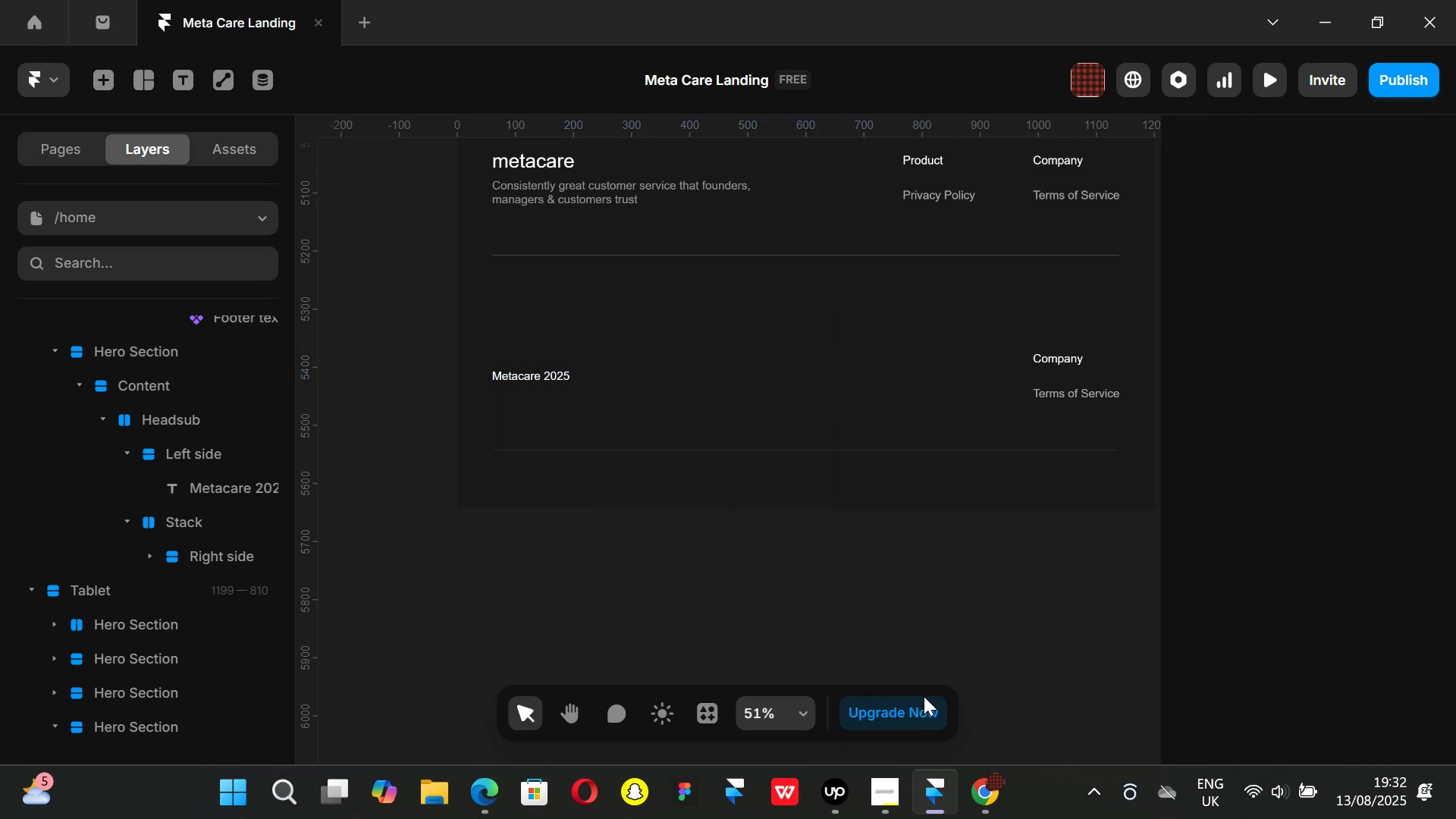 
left_click([990, 808])
 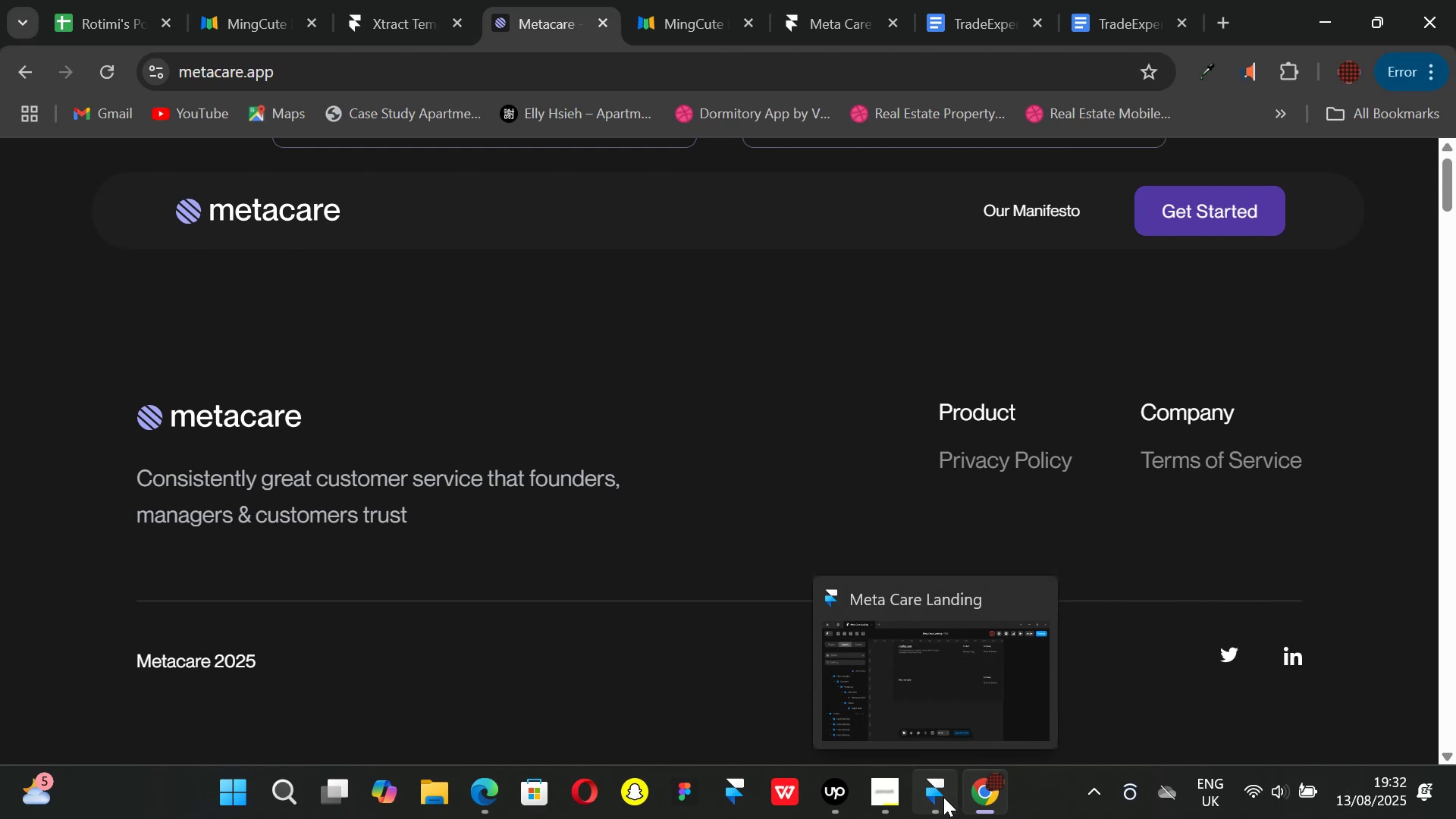 
left_click([943, 797])
 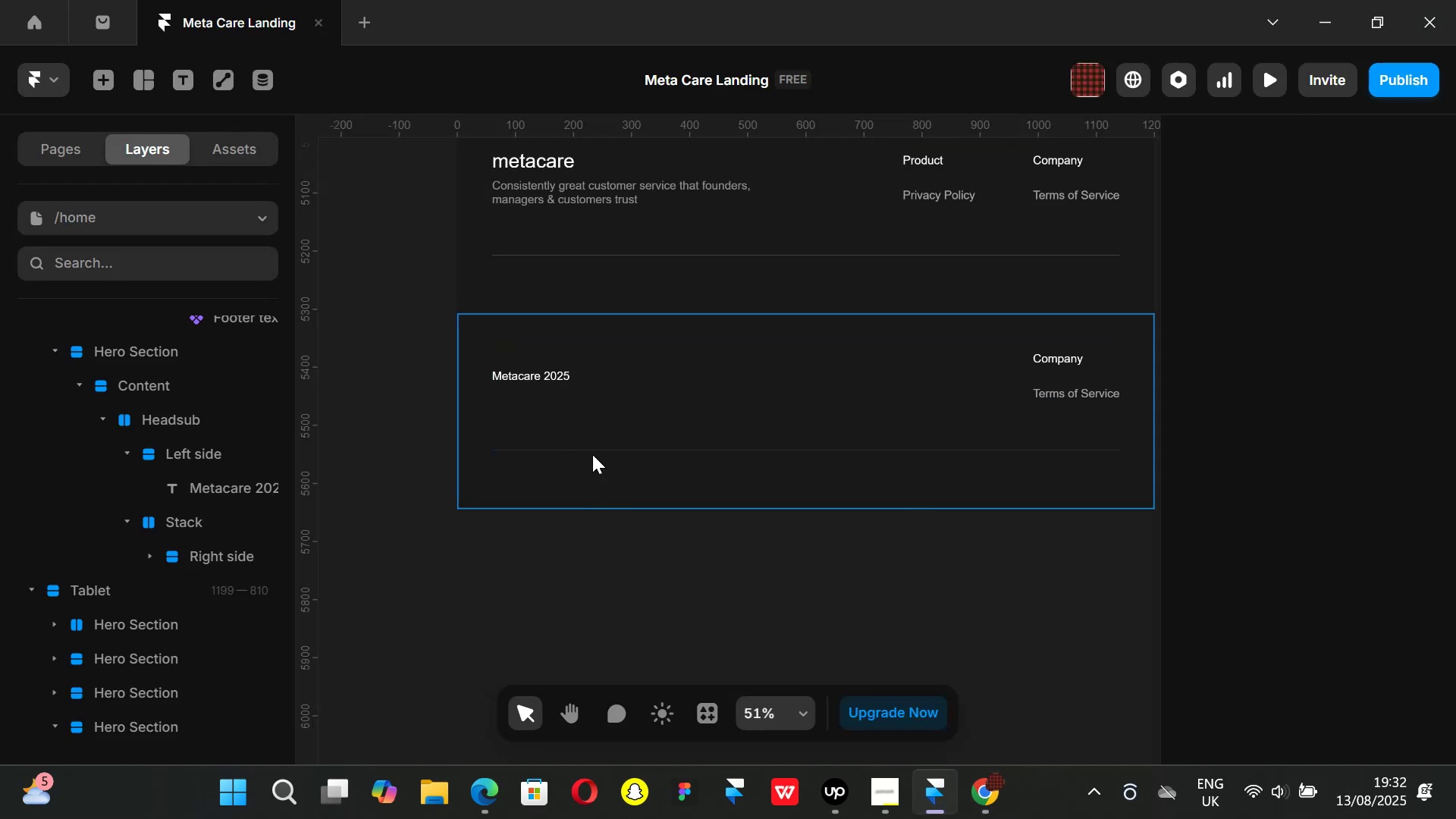 
left_click([567, 420])
 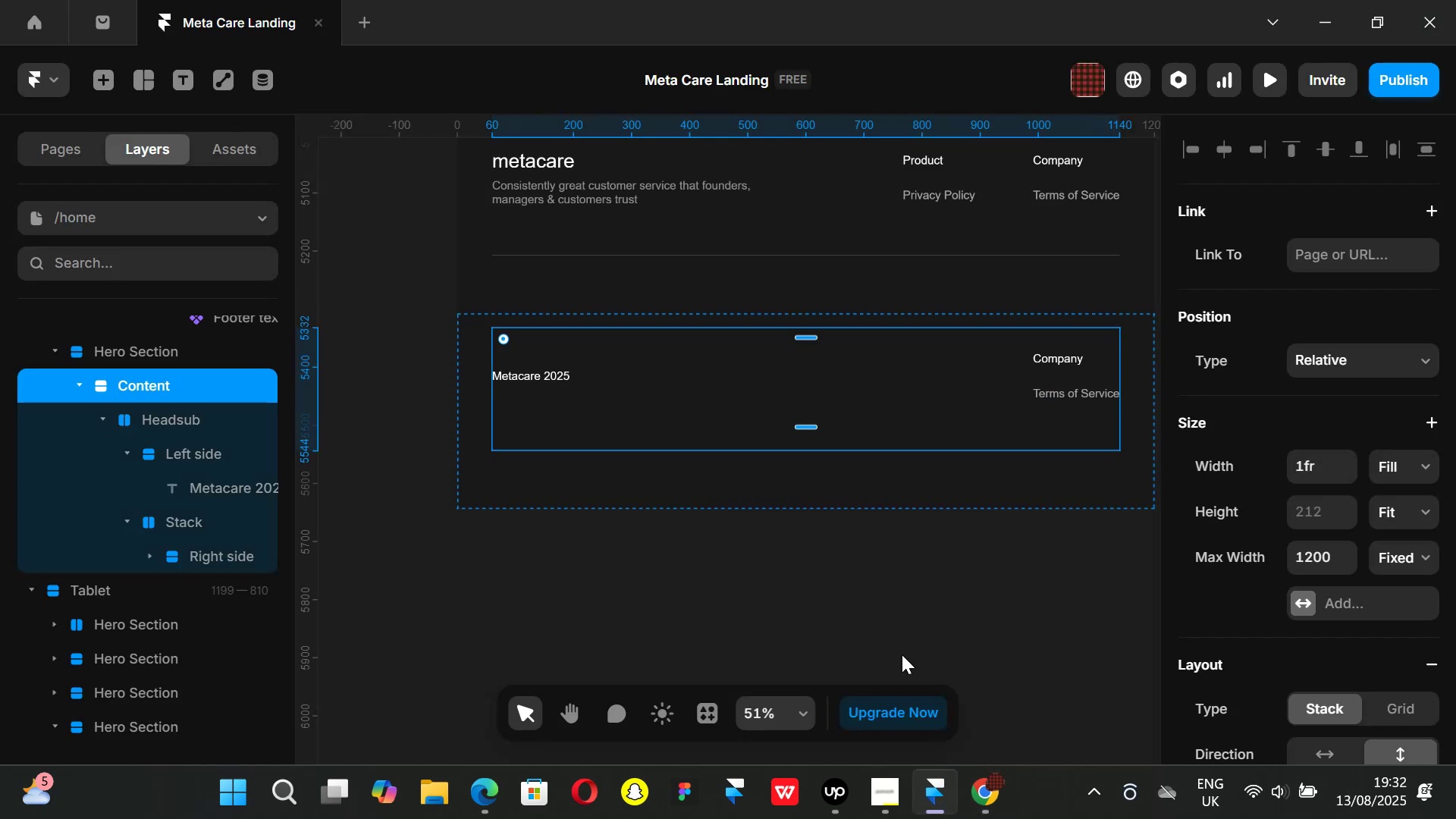 
left_click([972, 803])
 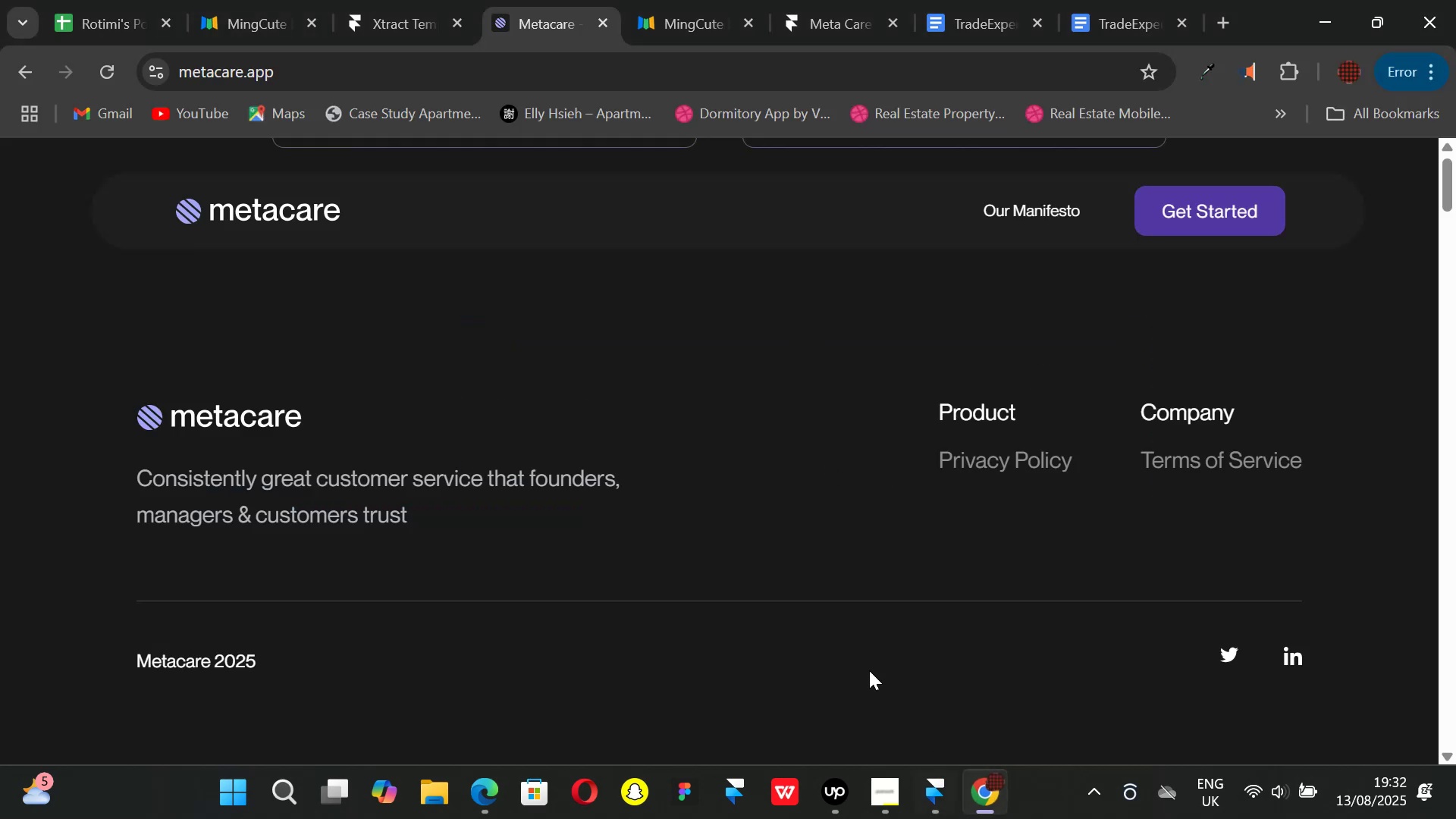 
scroll: coordinate [1357, 536], scroll_direction: down, amount: 10.0
 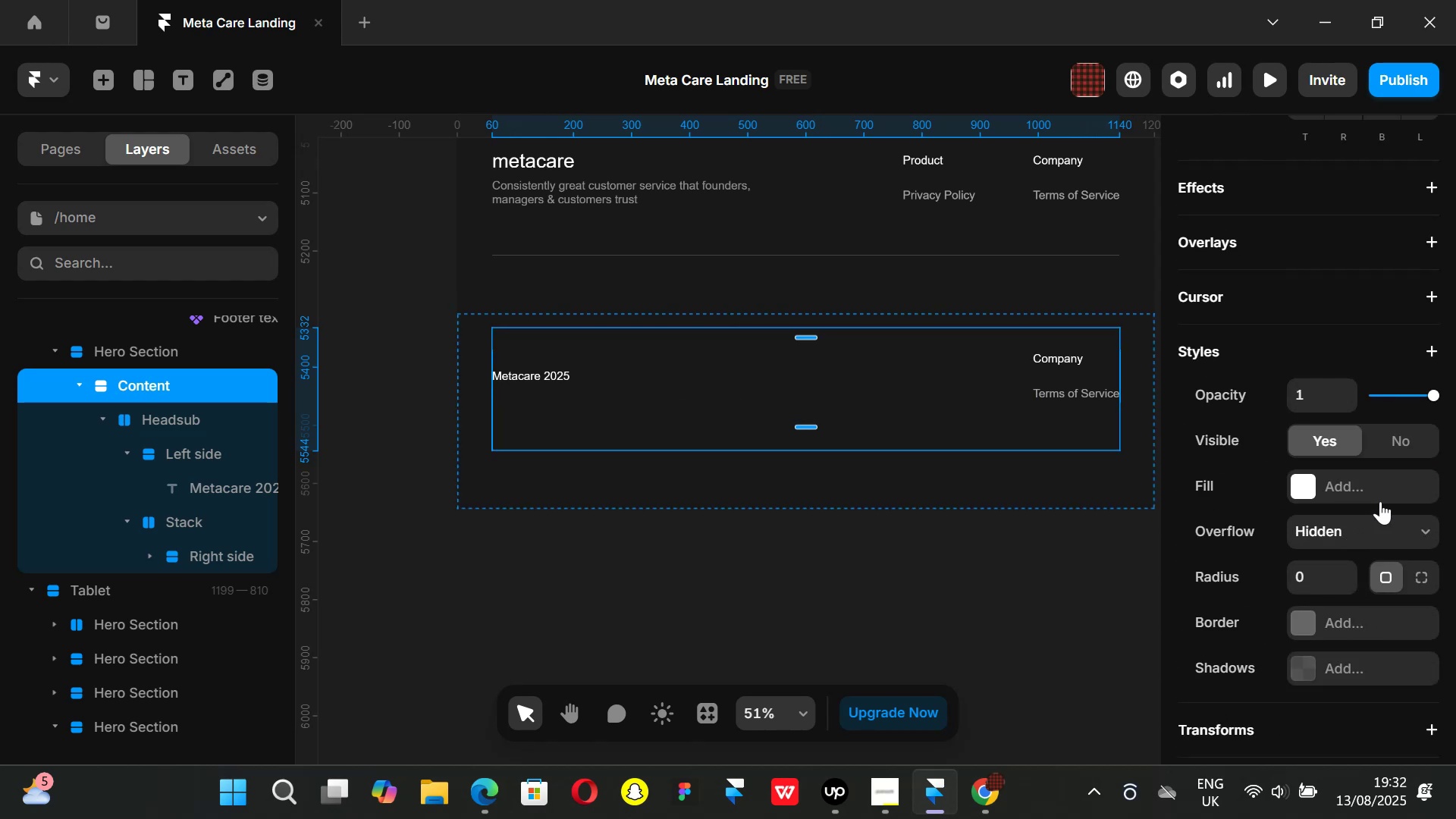 
scroll: coordinate [1380, 501], scroll_direction: up, amount: 3.0
 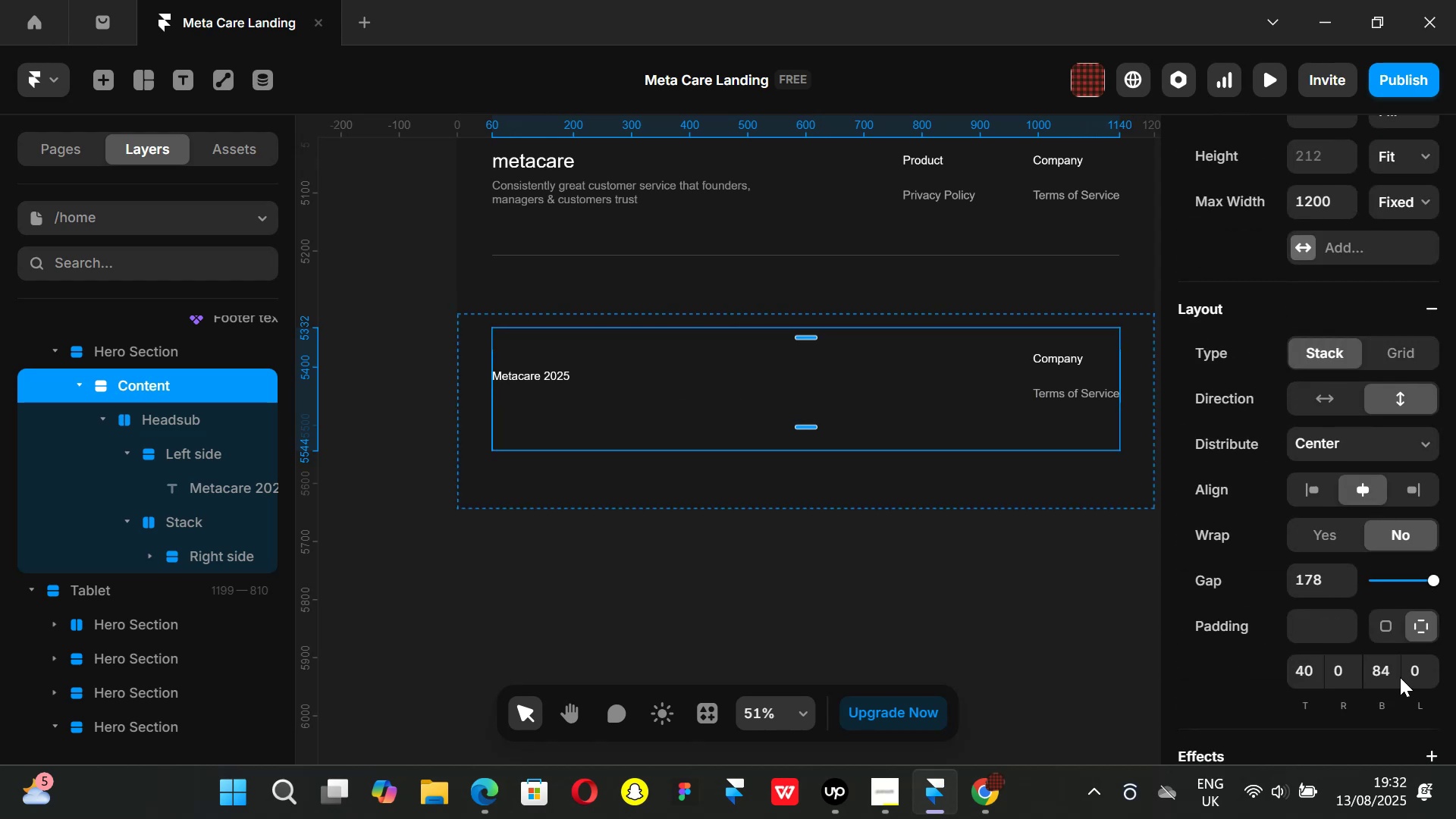 
left_click([1386, 676])
 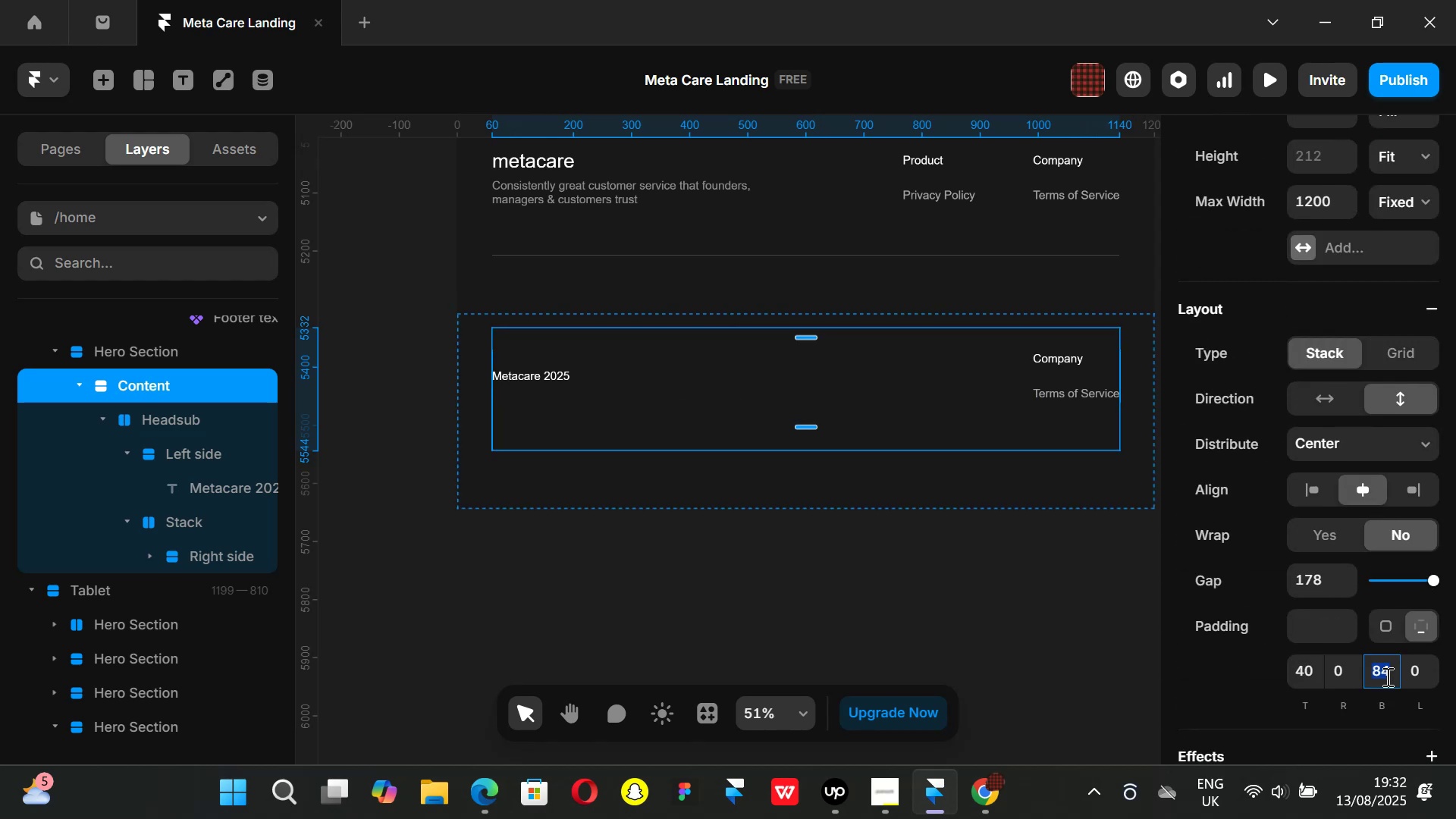 
key(0)
 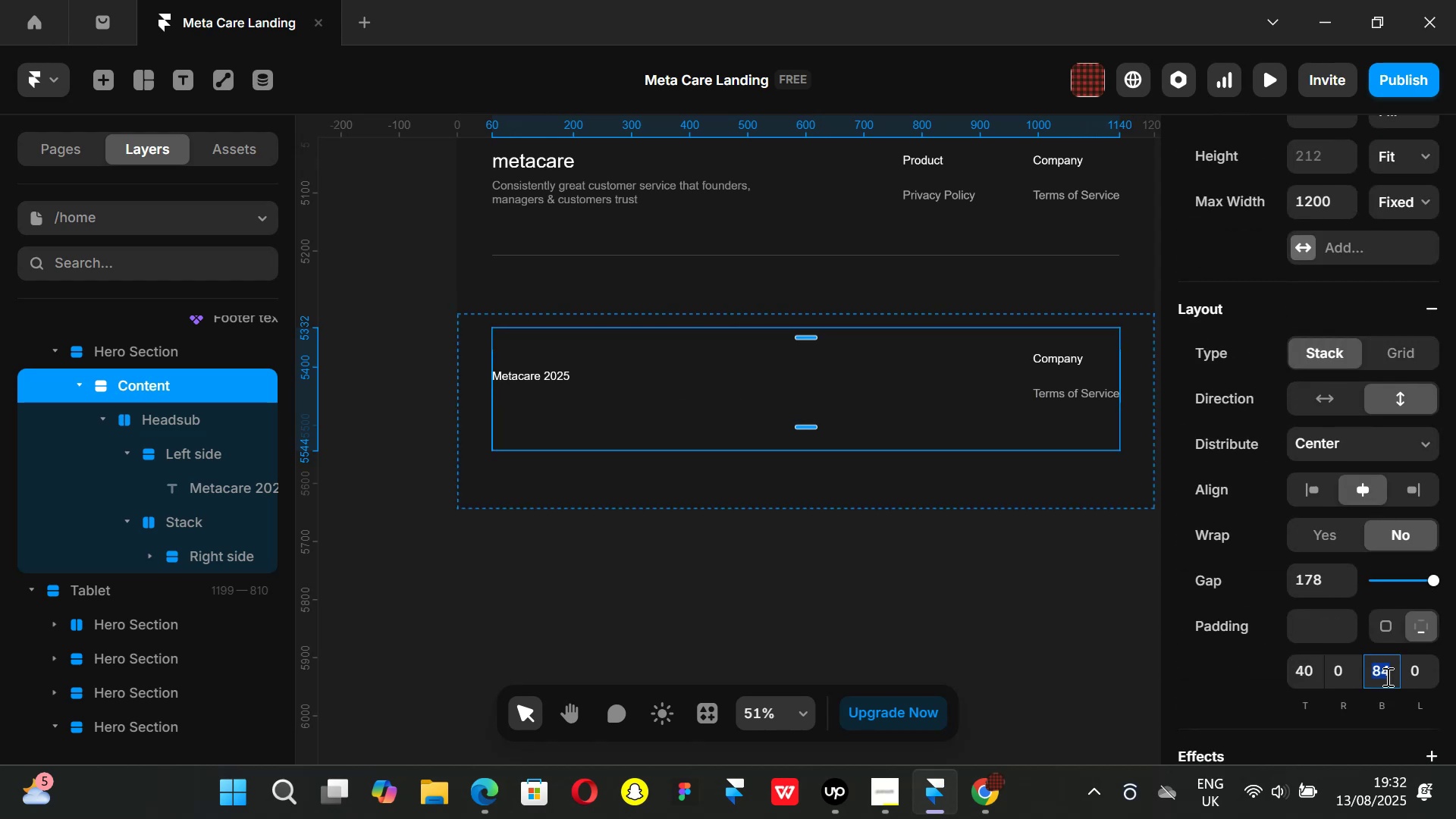 
key(Enter)
 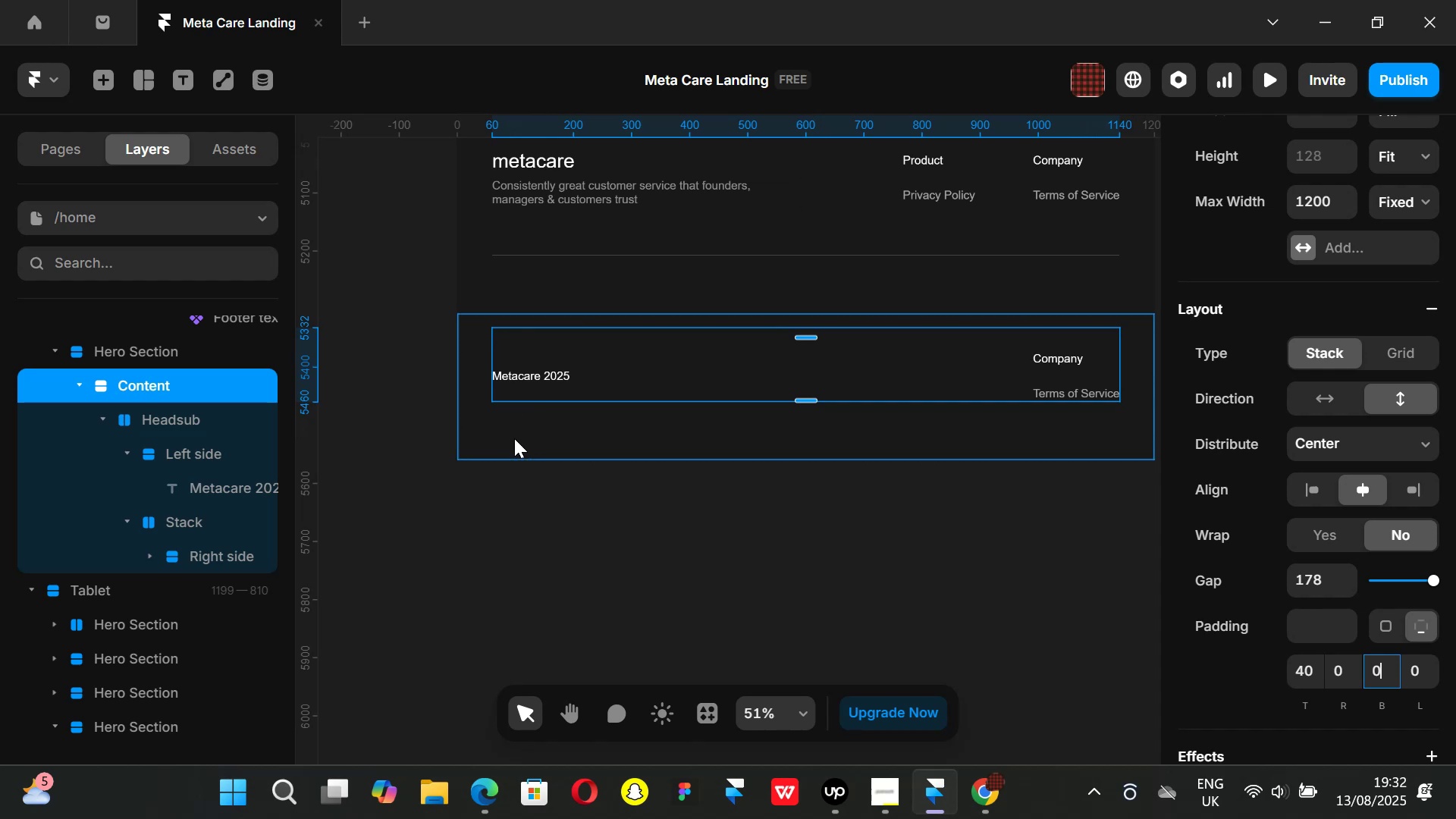 
wait(6.22)
 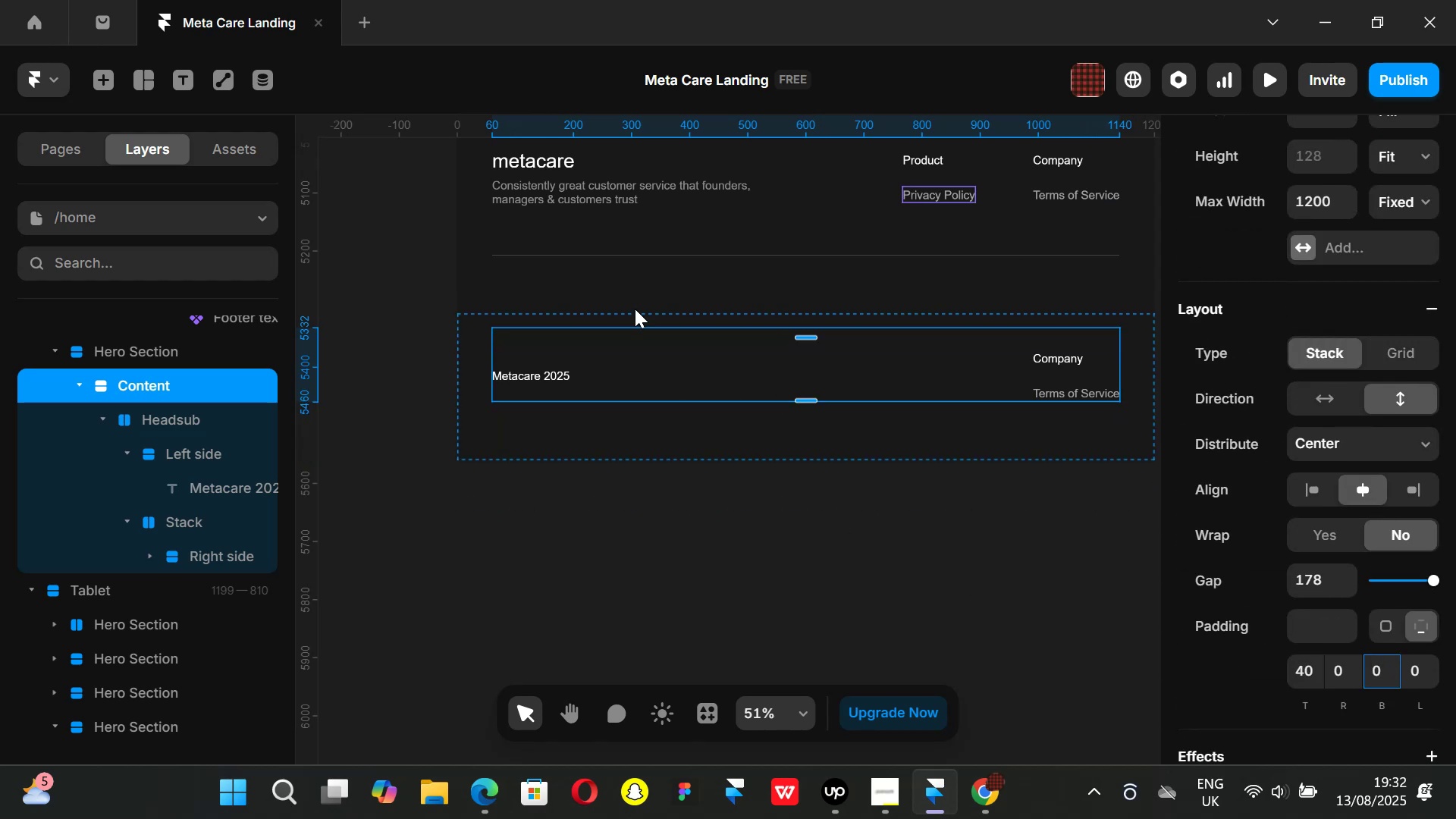 
left_click([964, 809])
 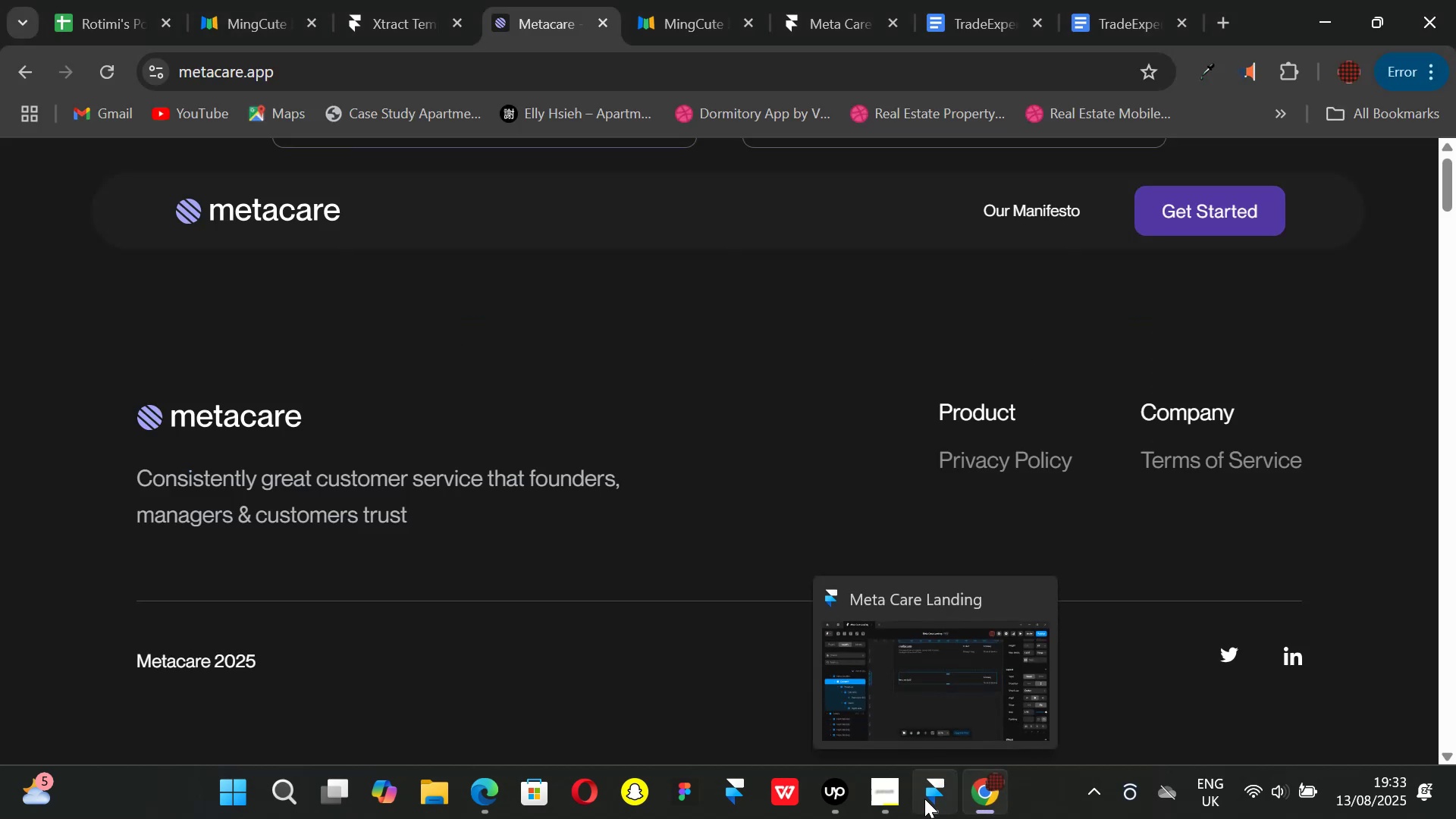 
left_click([924, 799])
 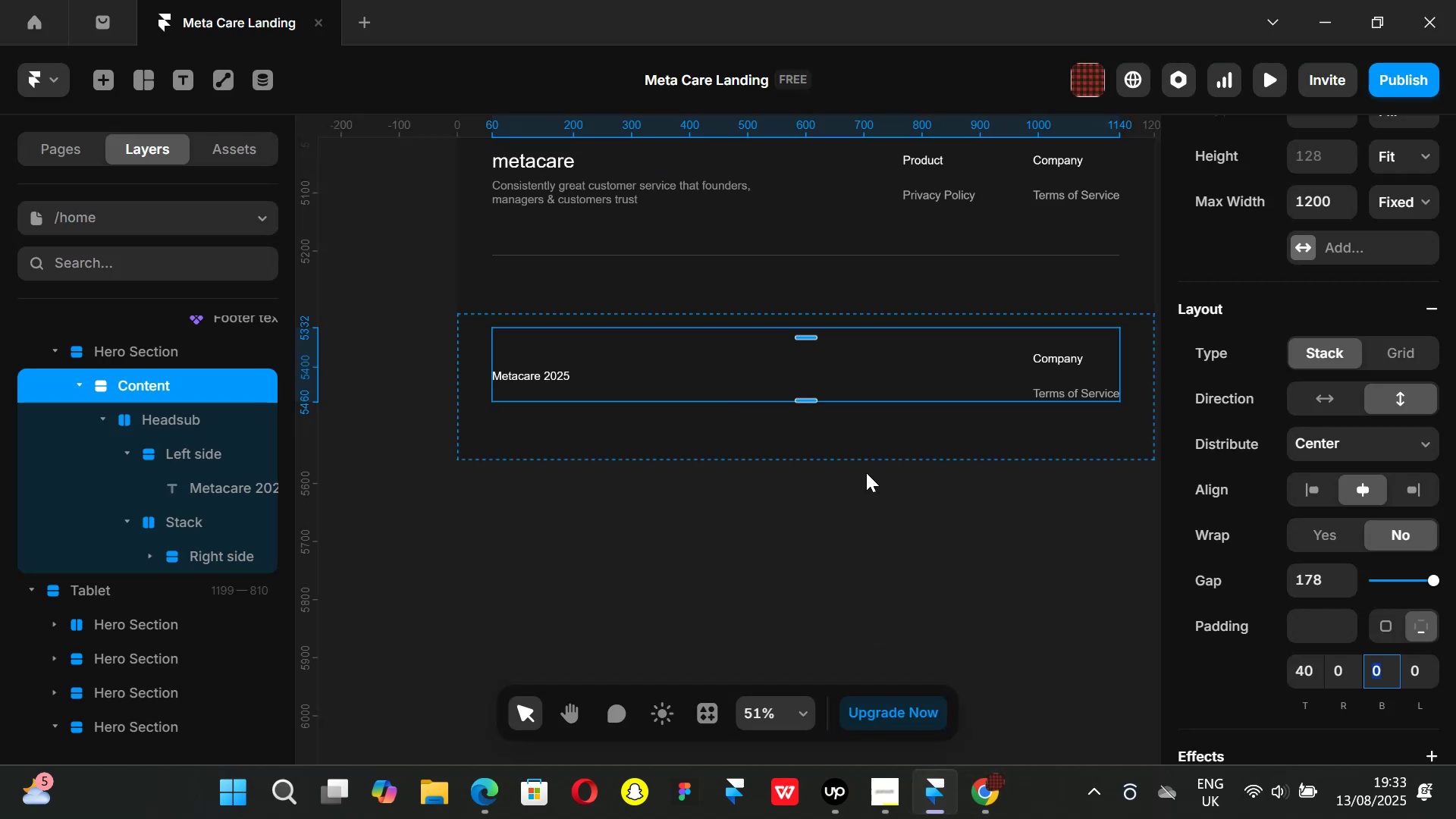 
hold_key(key=ShiftLeft, duration=0.74)
scroll: coordinate [868, 472], scroll_direction: down, amount: 2.0
 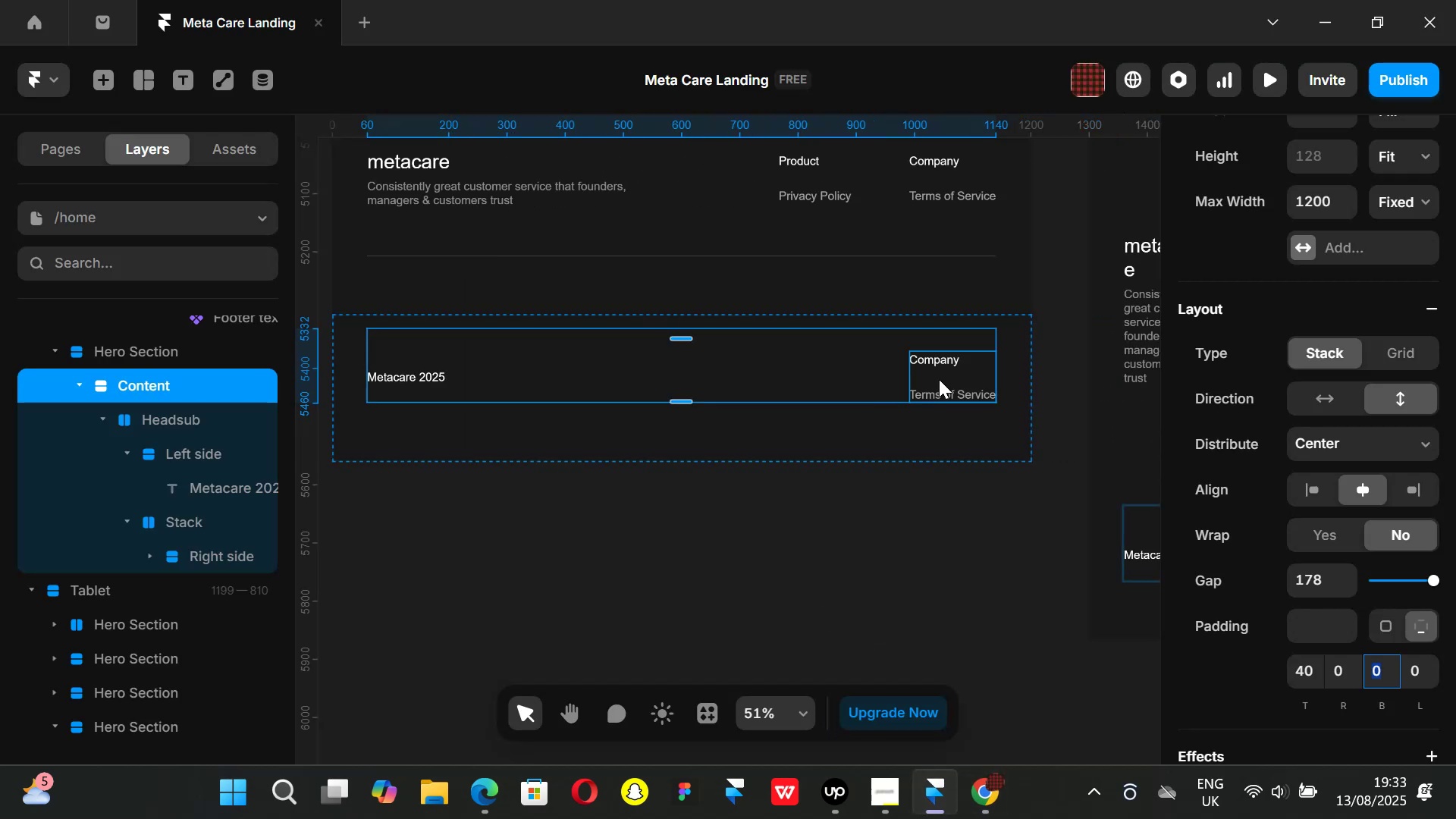 
left_click([939, 379])
 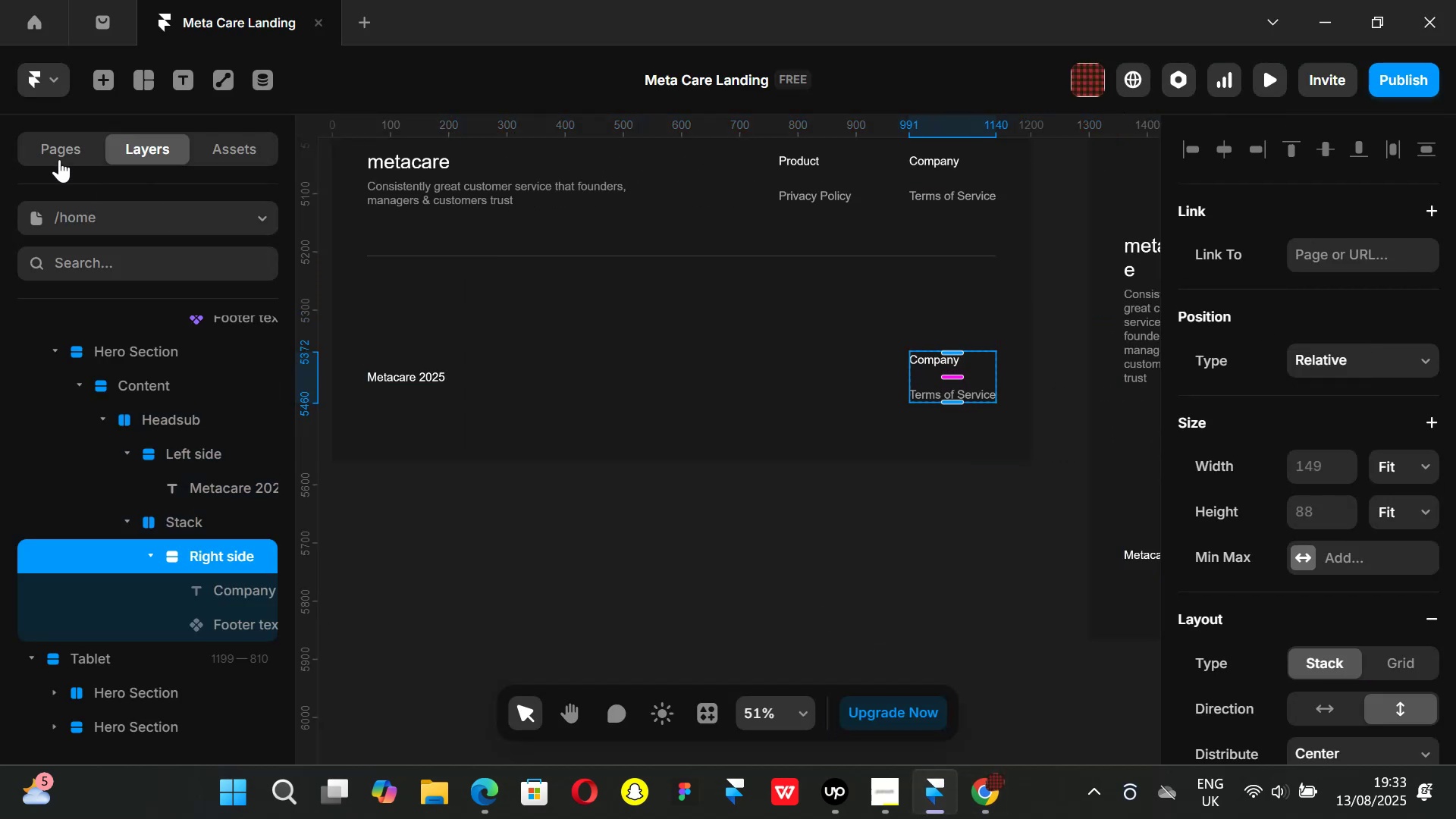 
left_click([108, 78])
 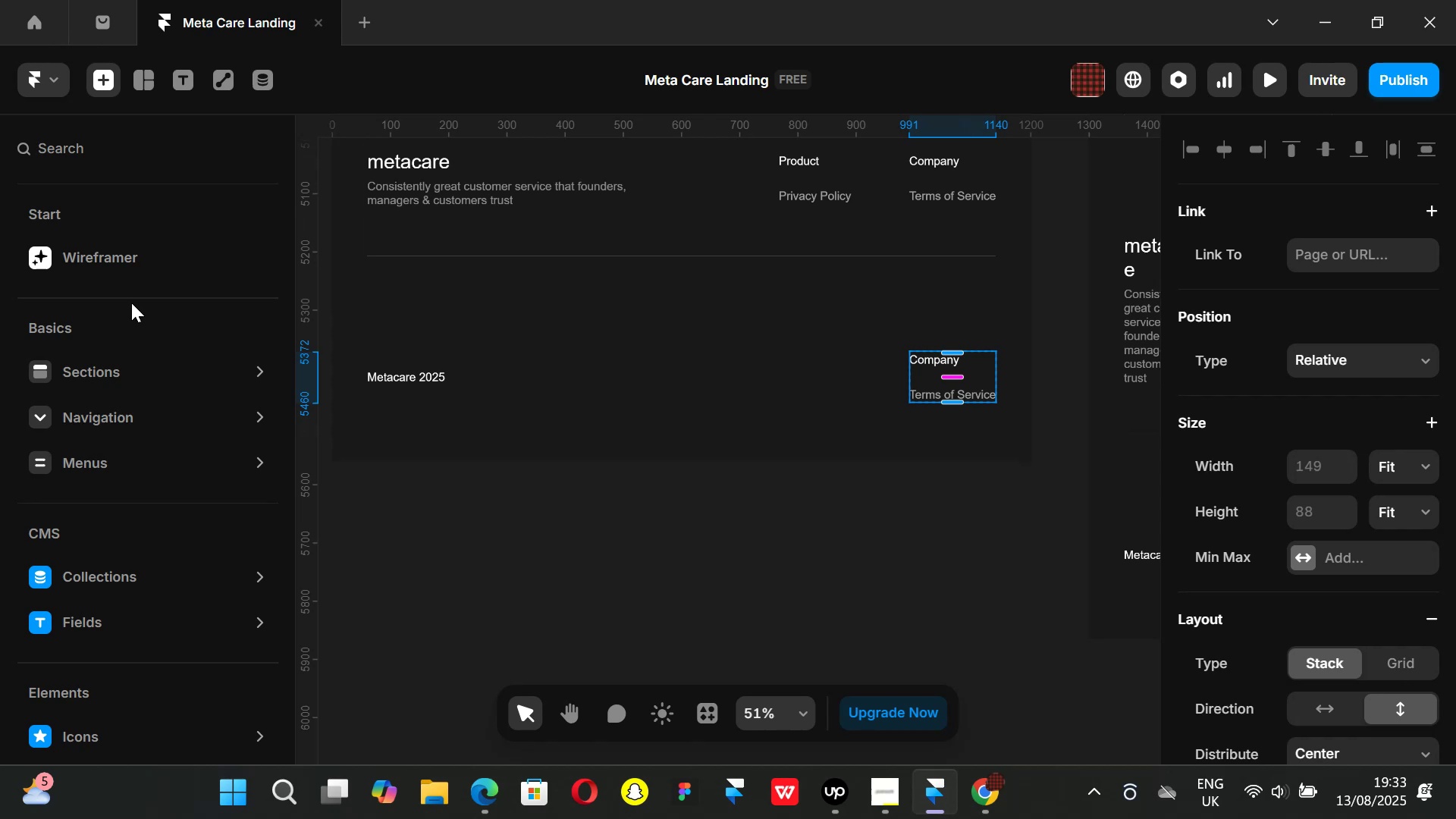 
scroll: coordinate [77, 620], scroll_direction: down, amount: 12.0
 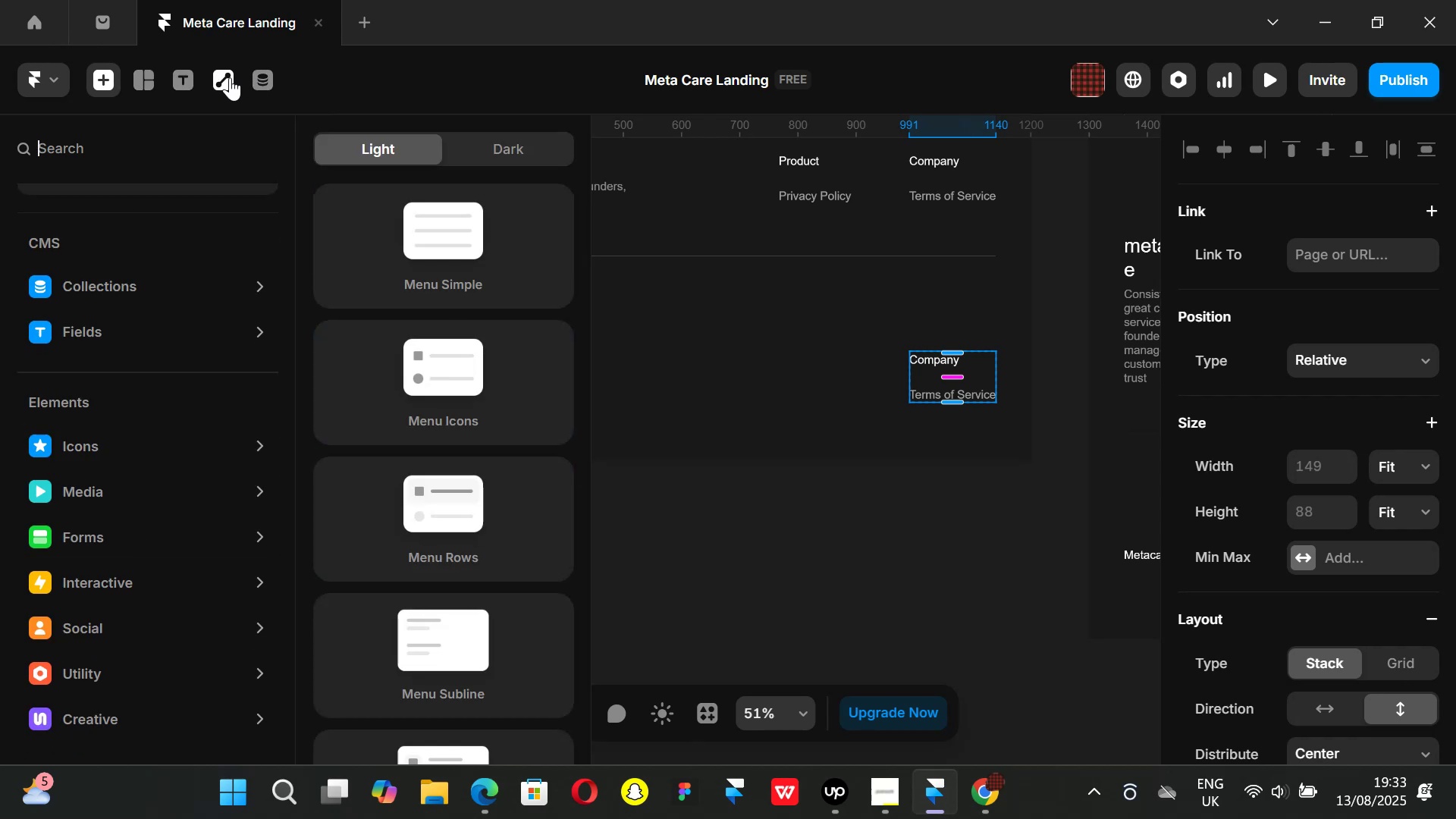 
left_click([52, 75])
 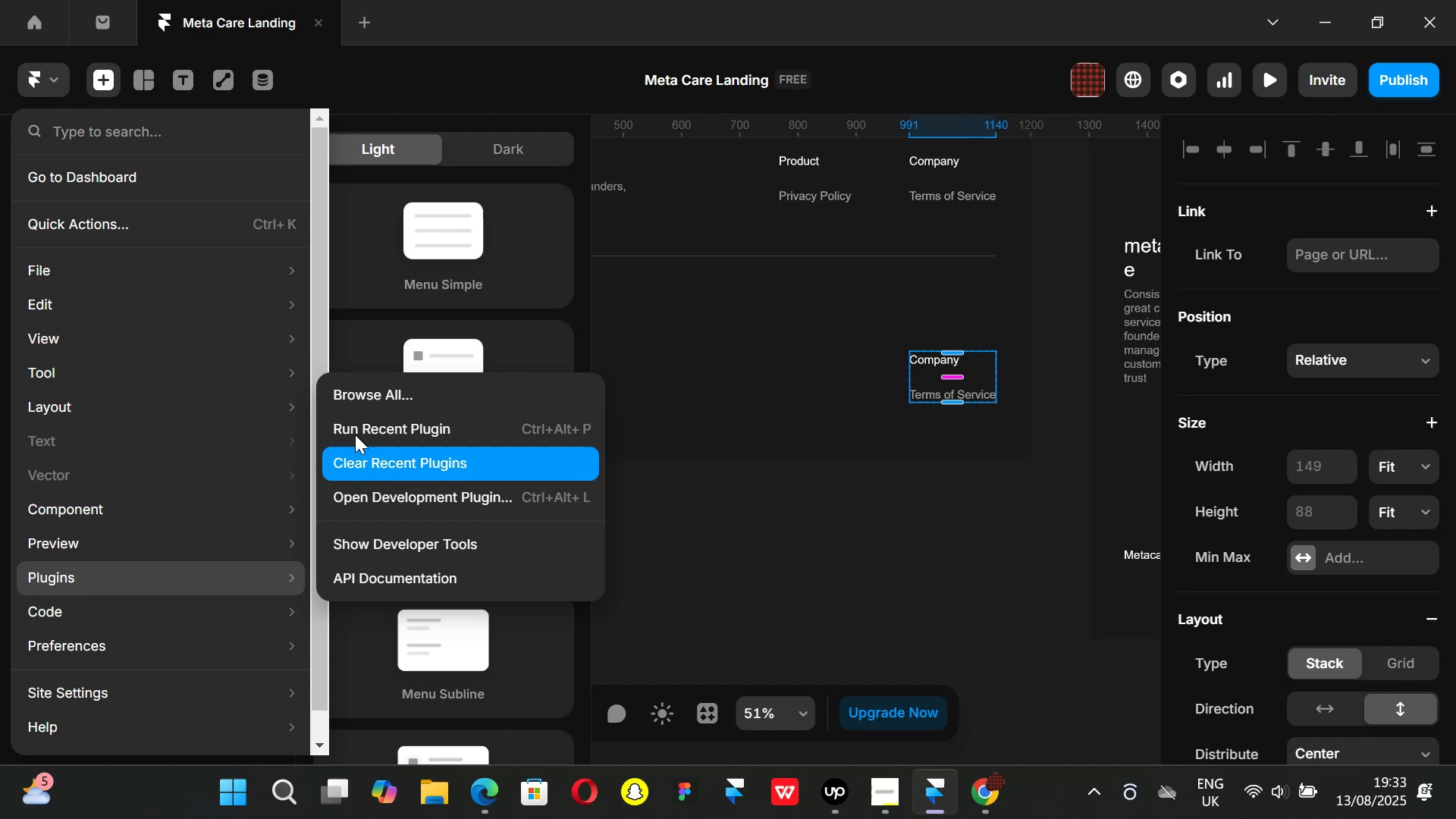 
left_click([369, 406])
 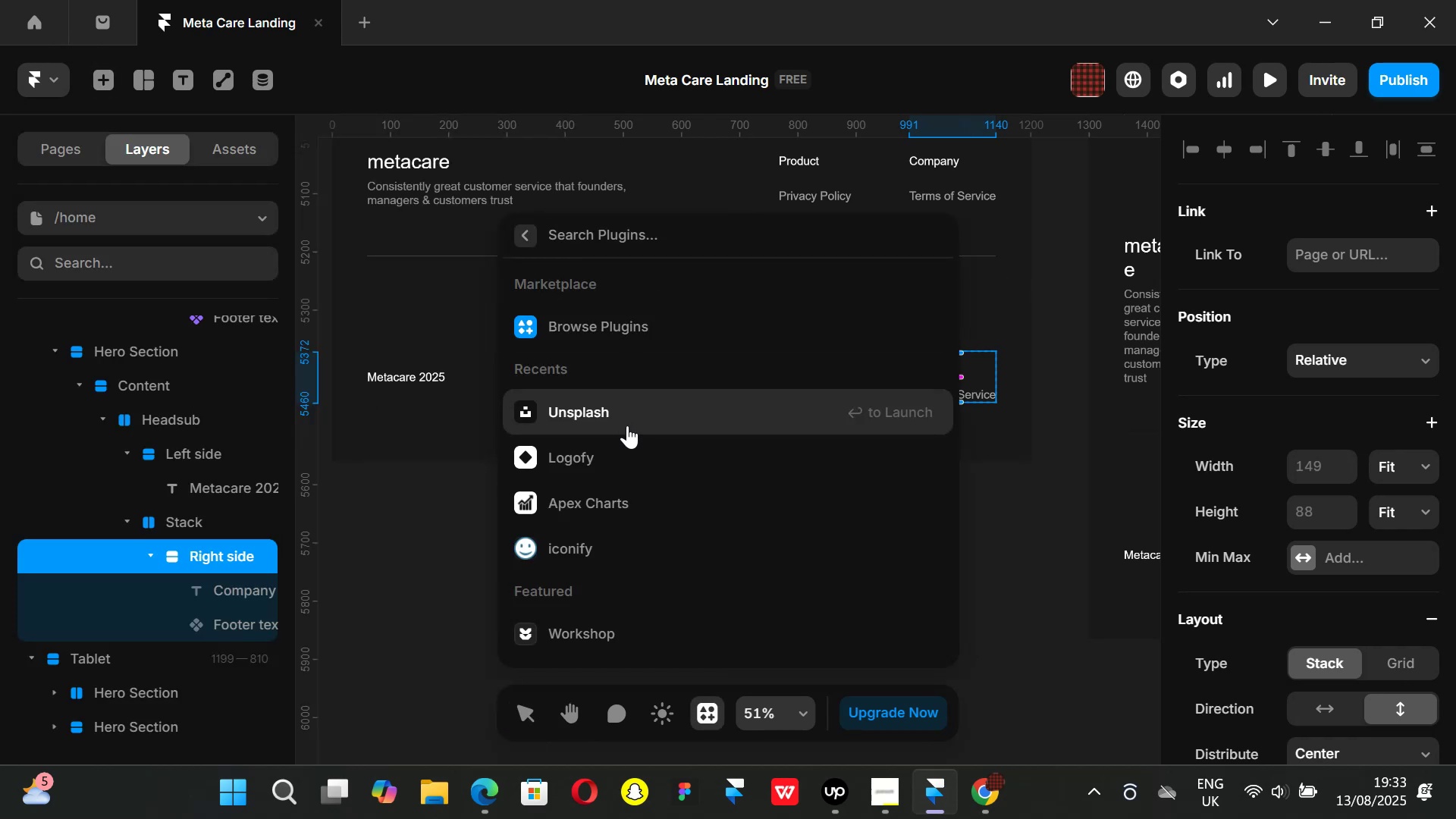 
left_click([596, 445])
 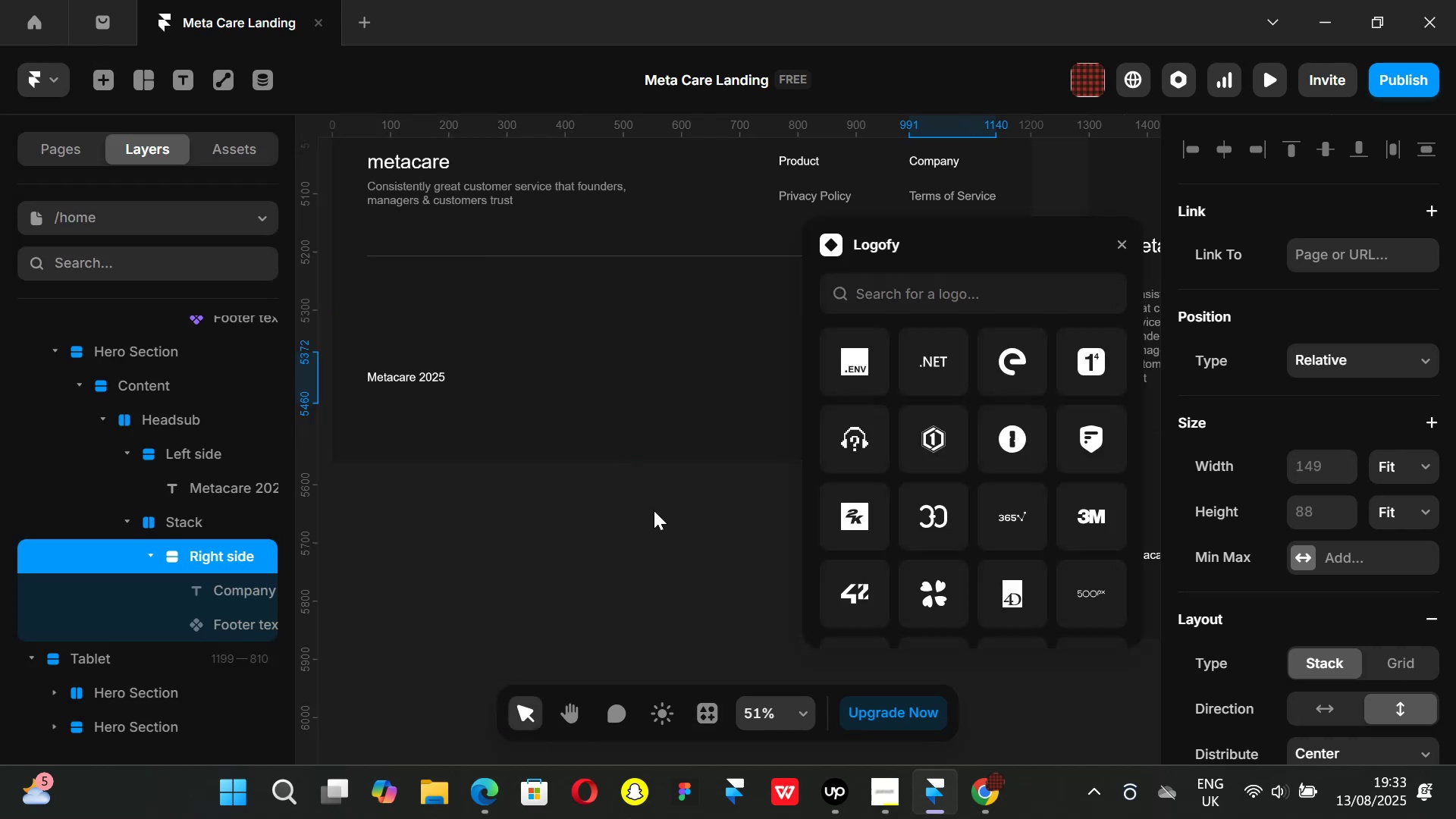 
left_click([912, 297])
 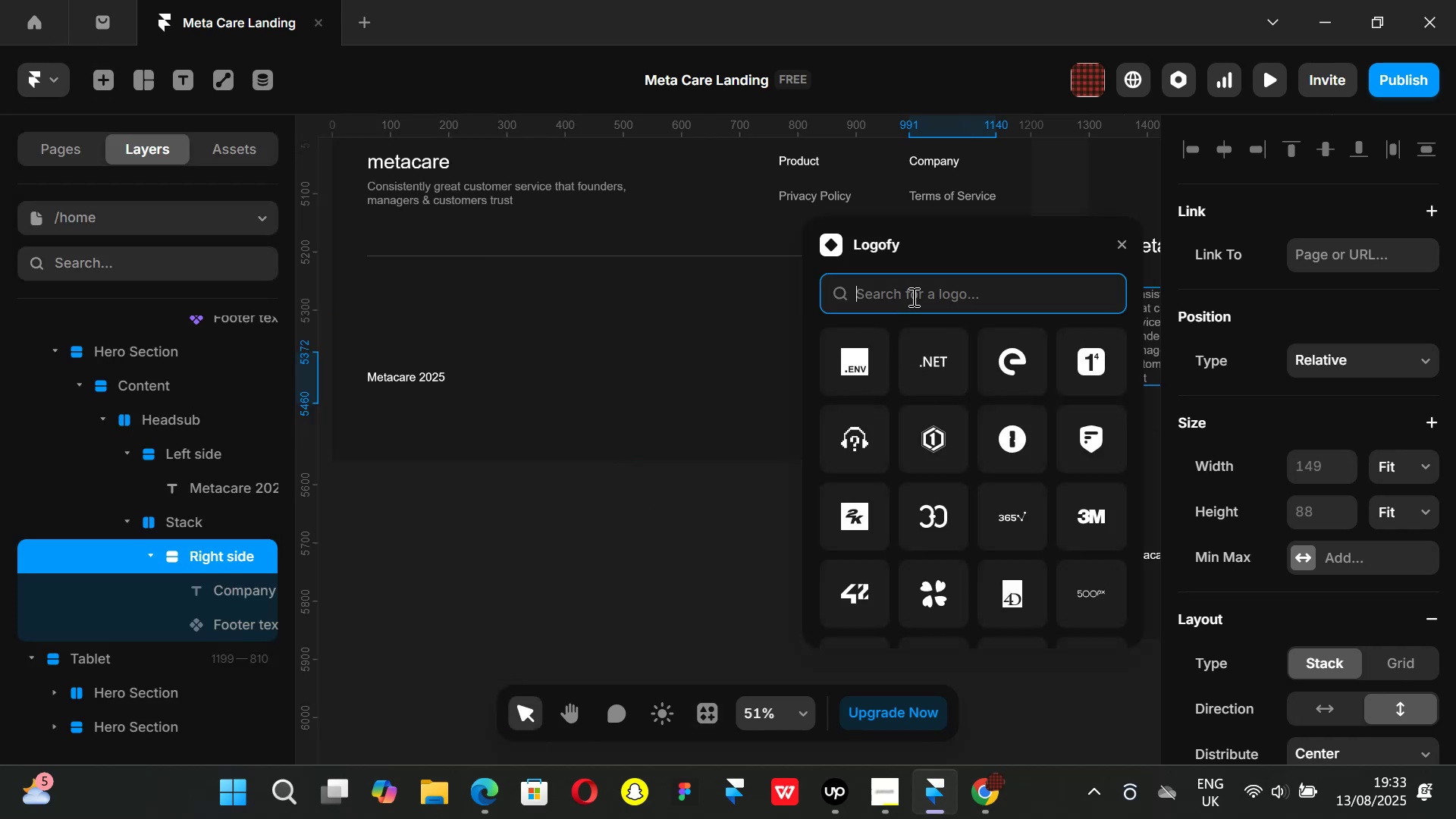 
type(twitt)
key(Backspace)
key(Backspace)
key(Backspace)
key(Backspace)
key(Backspace)
type(X)
 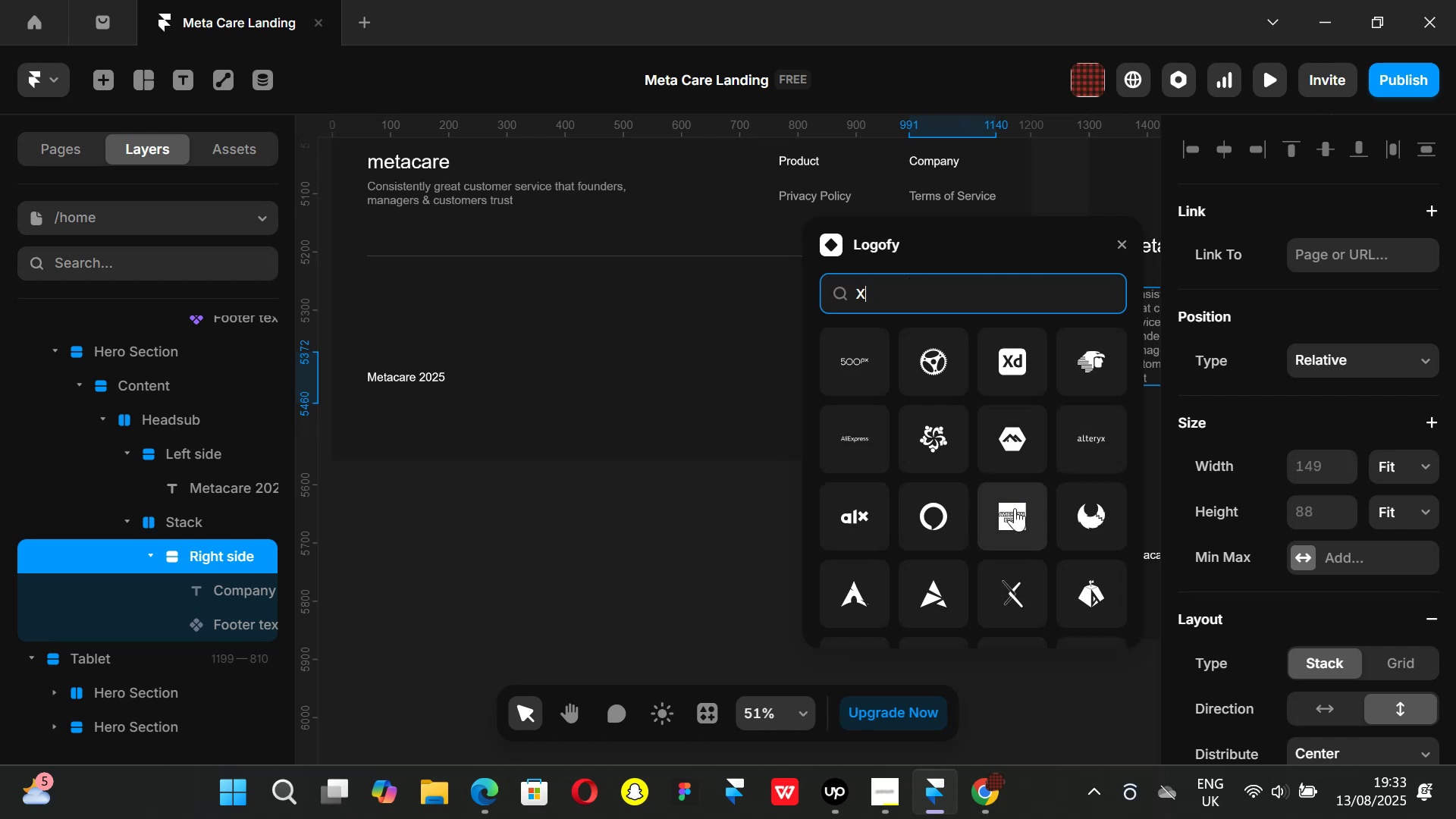 
scroll: coordinate [991, 519], scroll_direction: down, amount: 4.0
 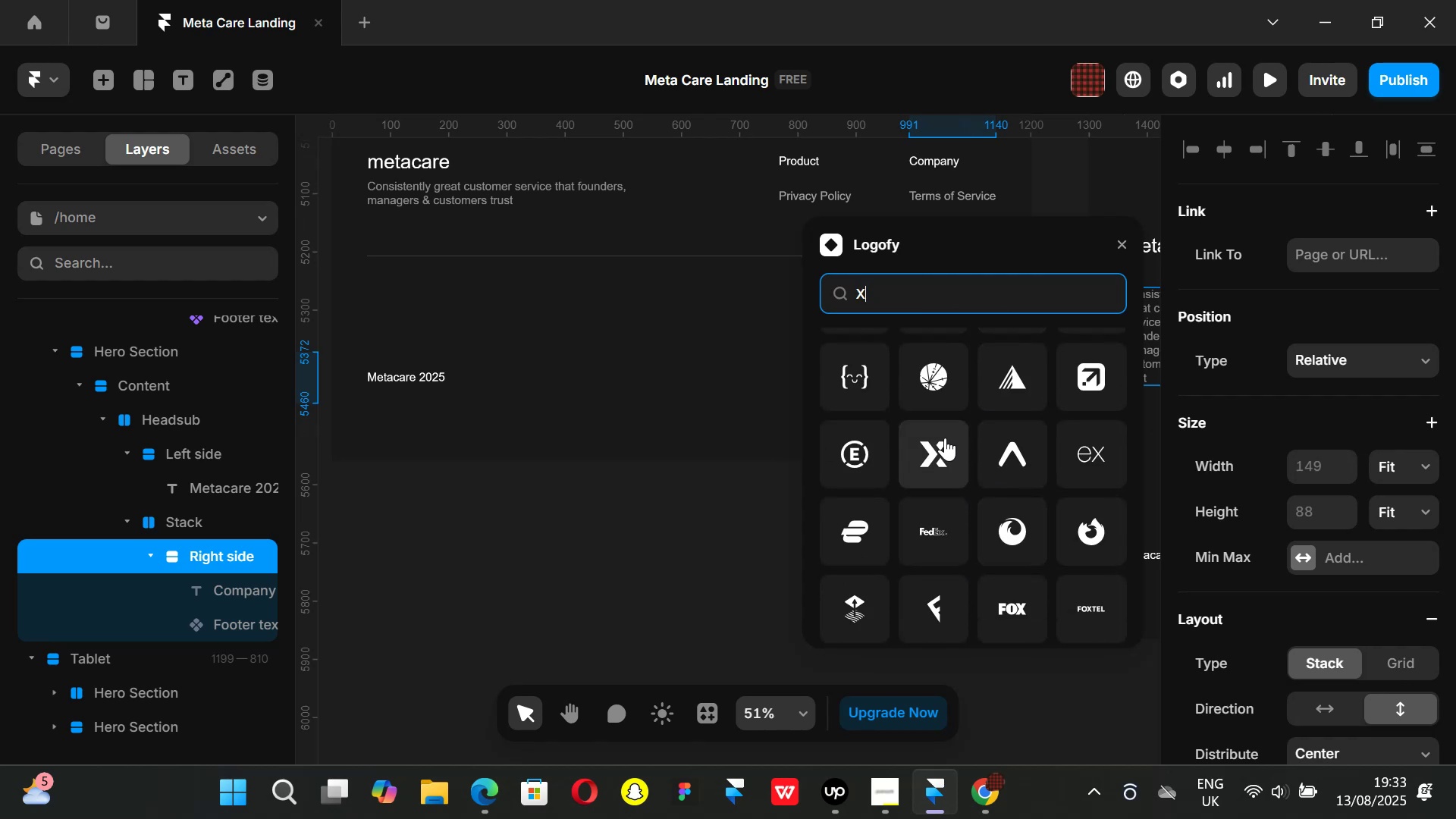 
left_click([945, 438])
 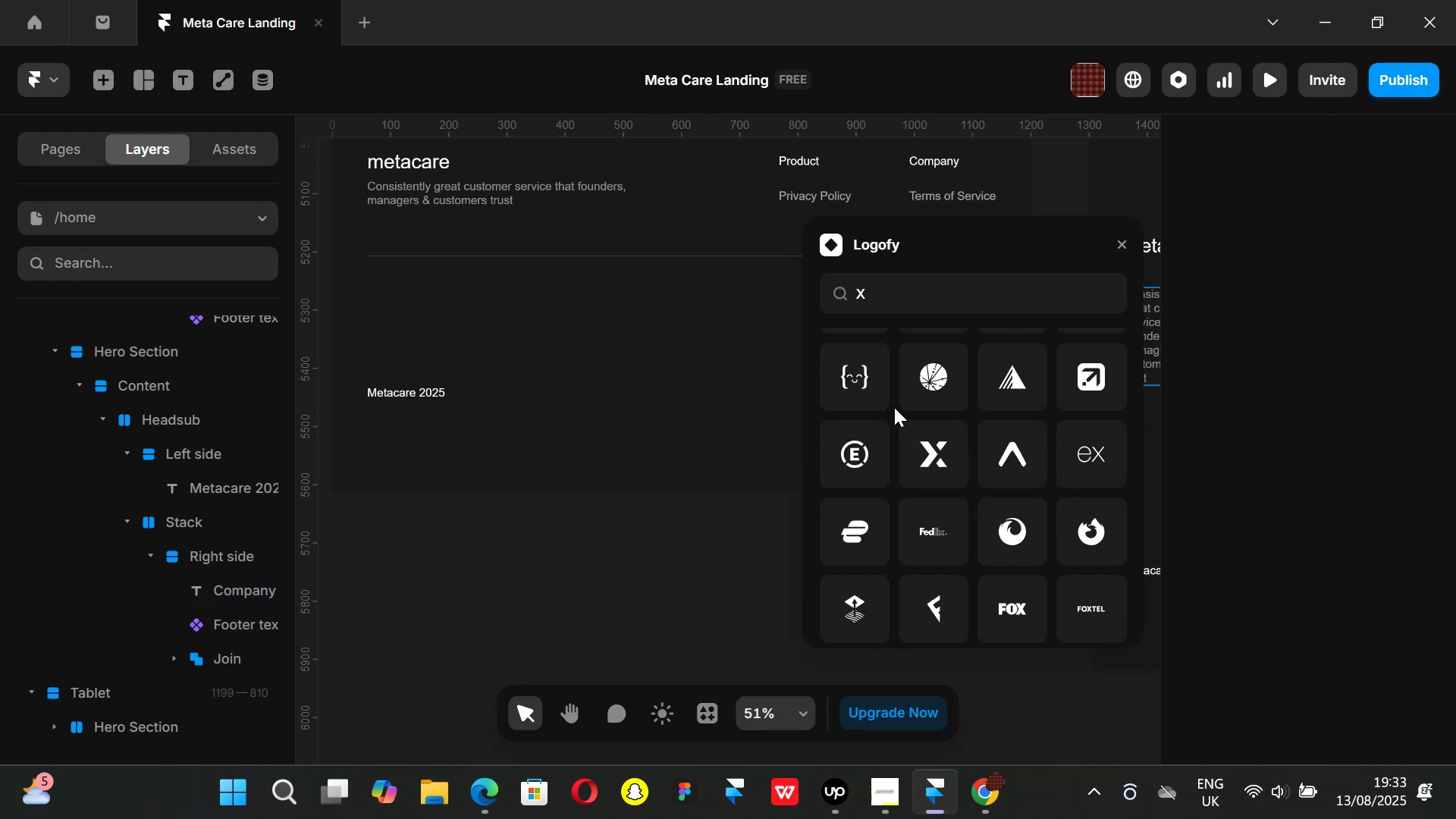 
left_click([915, 287])
 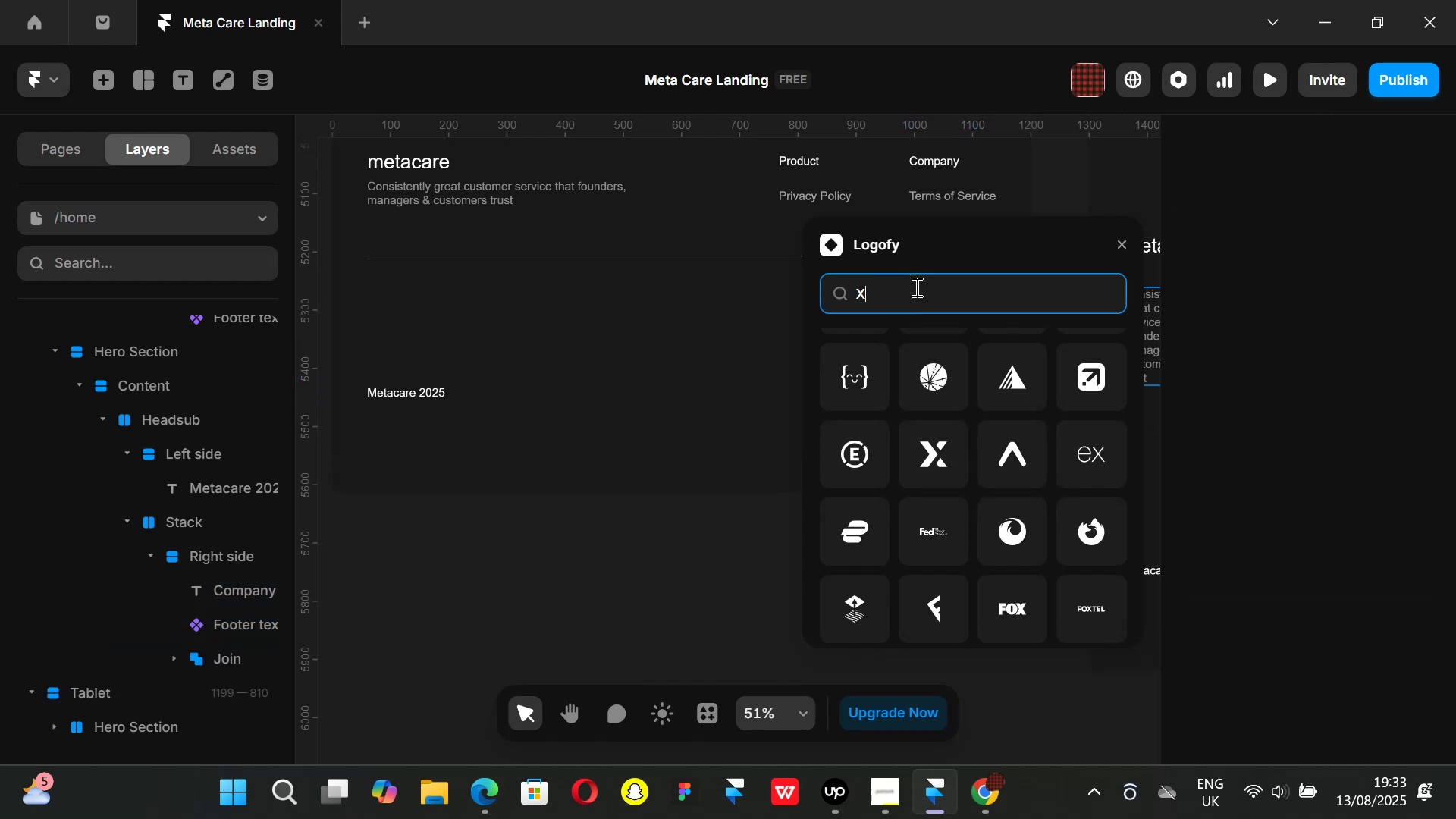 
key(Backspace)
type(LINKE)
 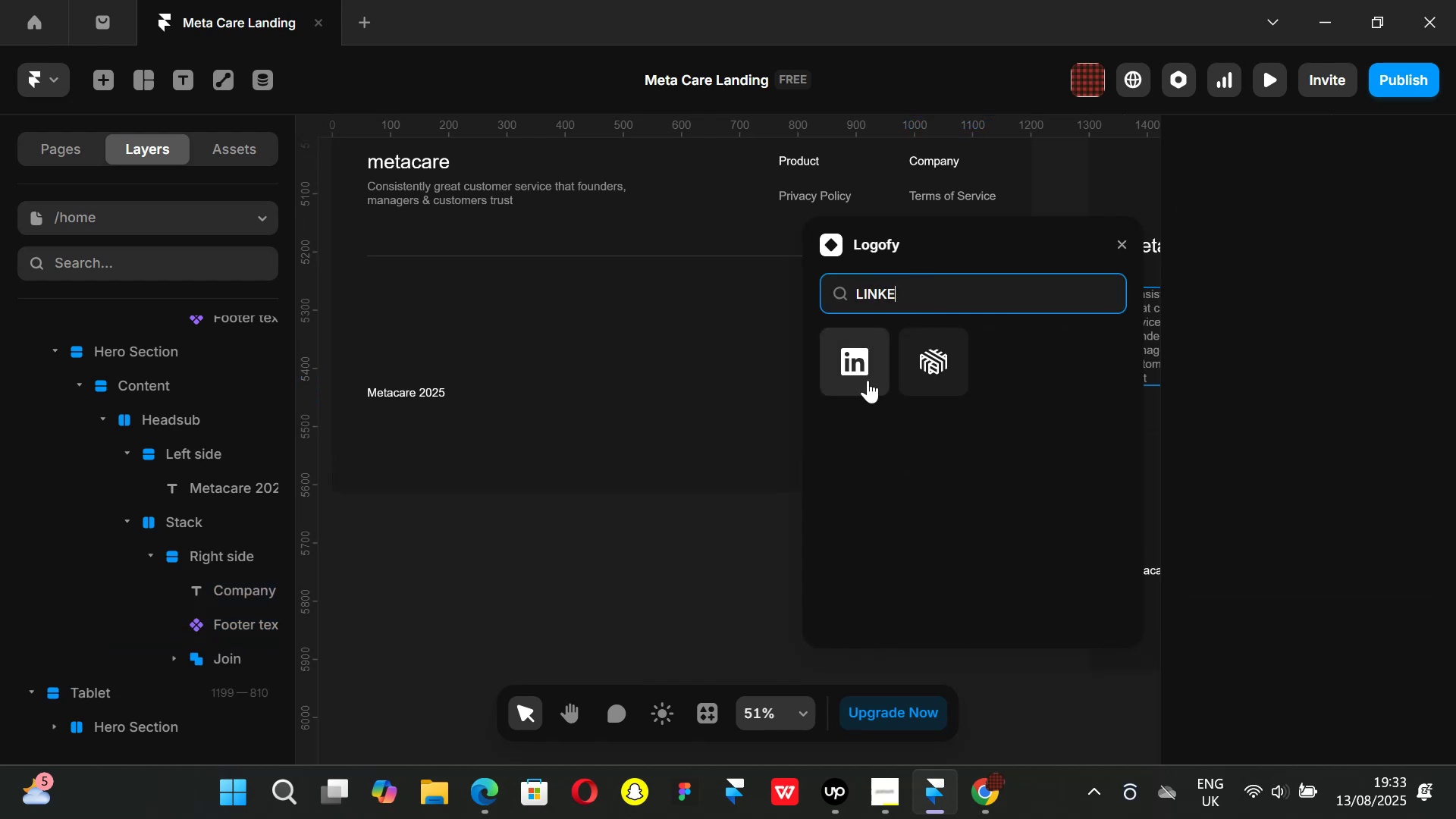 
left_click([862, 364])
 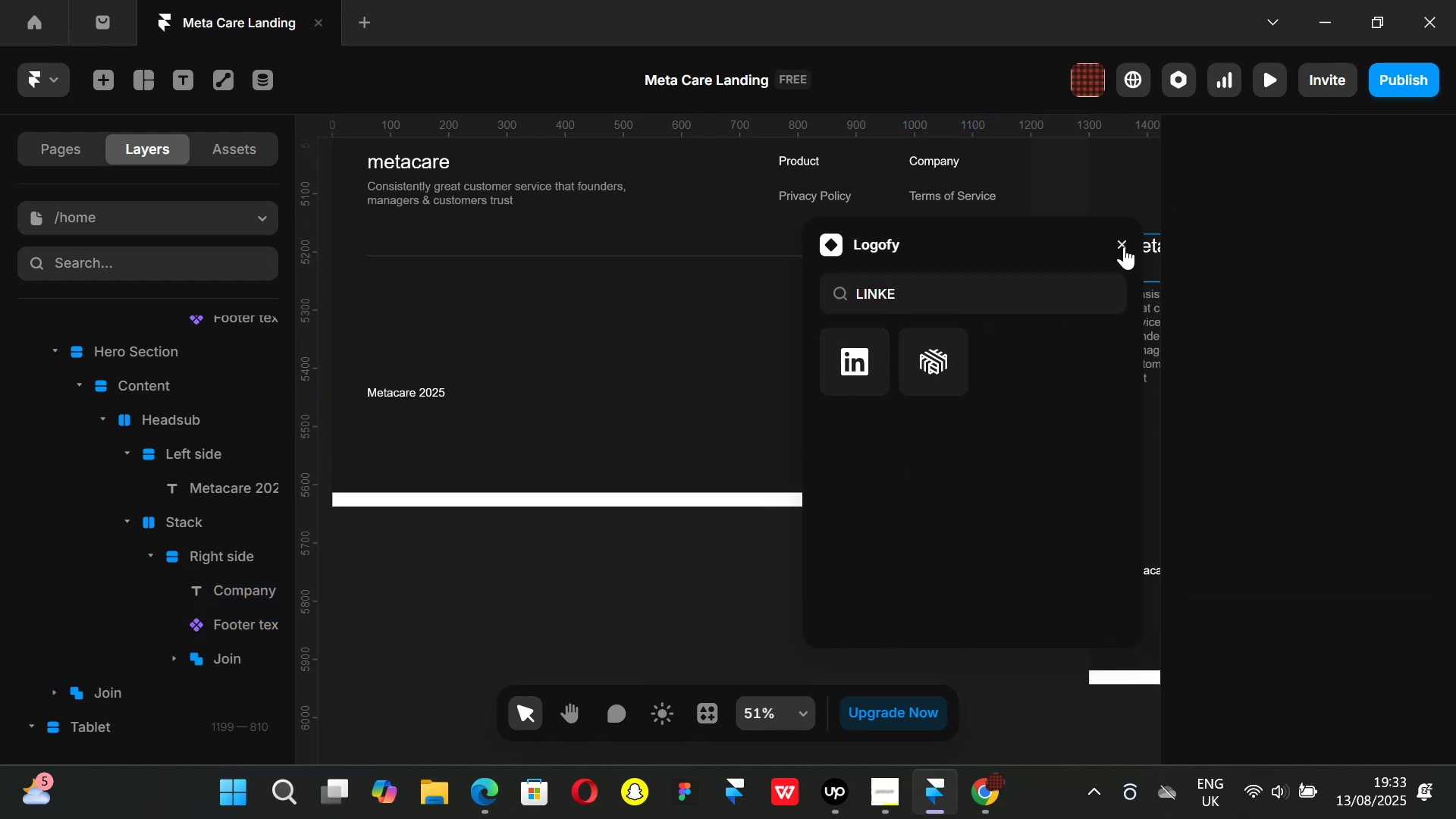 
left_click([1123, 240])
 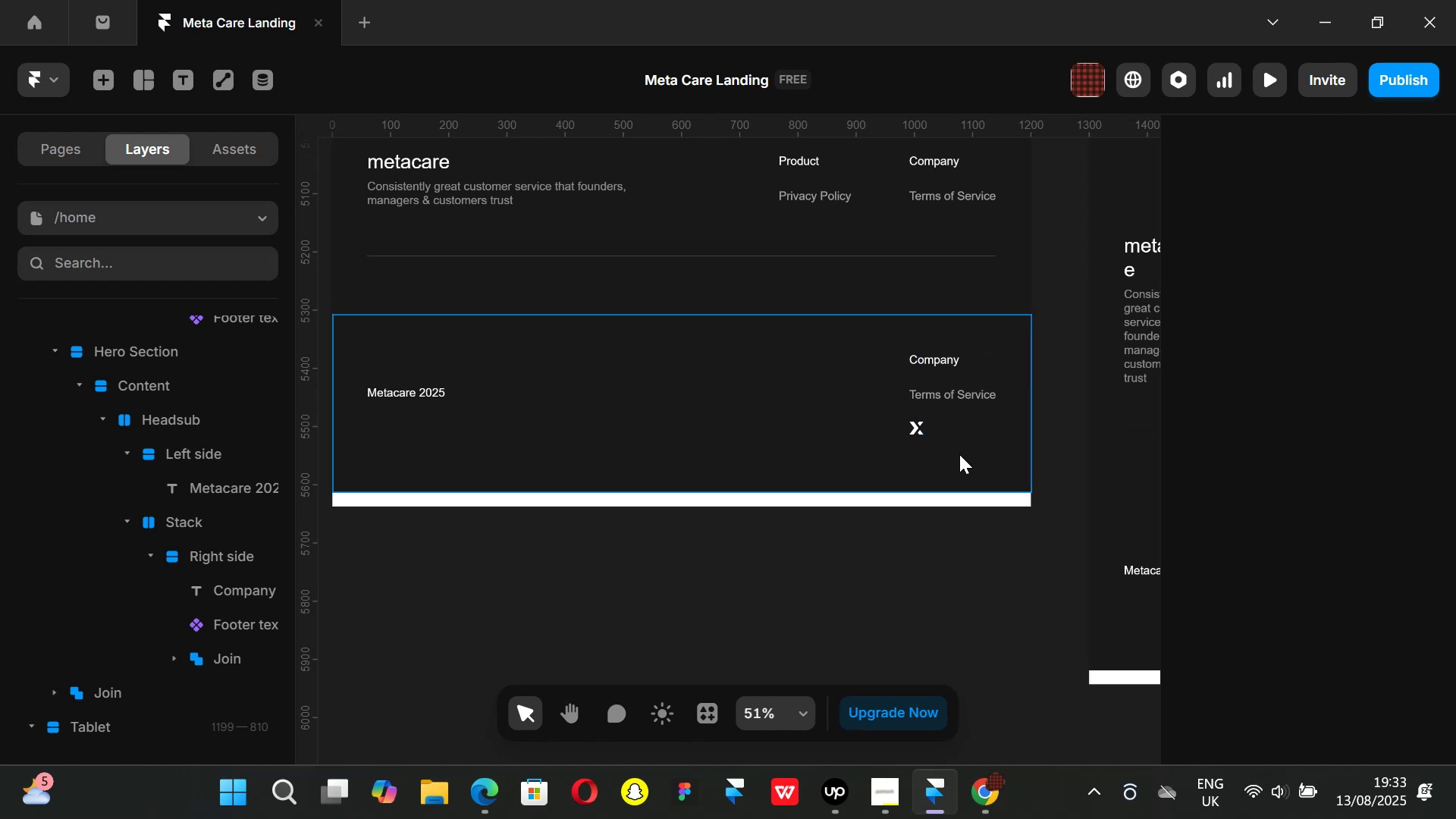 
hold_key(key=ControlLeft, duration=1.51)
scroll: coordinate [925, 420], scroll_direction: up, amount: 7.0
 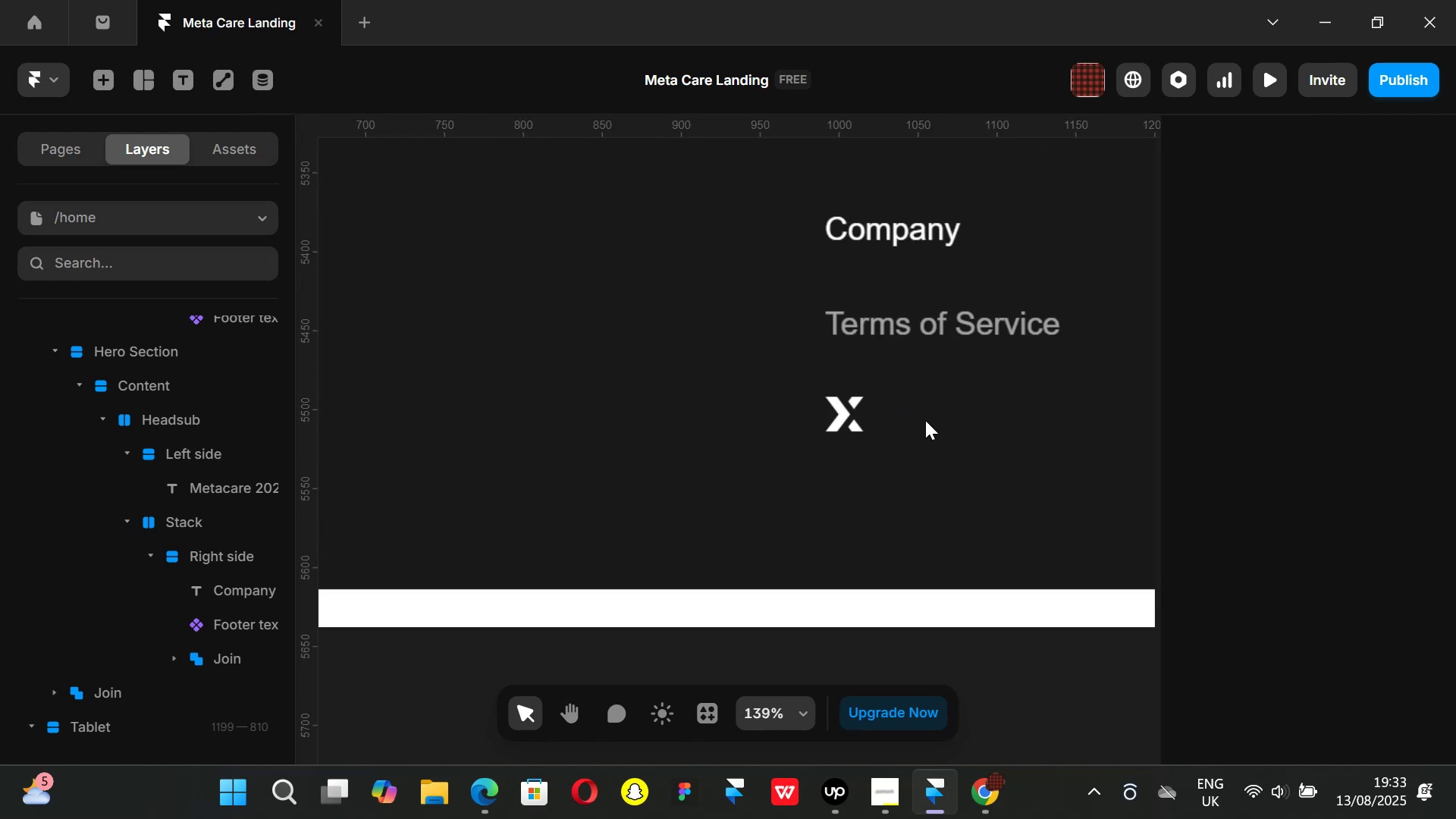 
hold_key(key=ControlLeft, duration=0.46)
 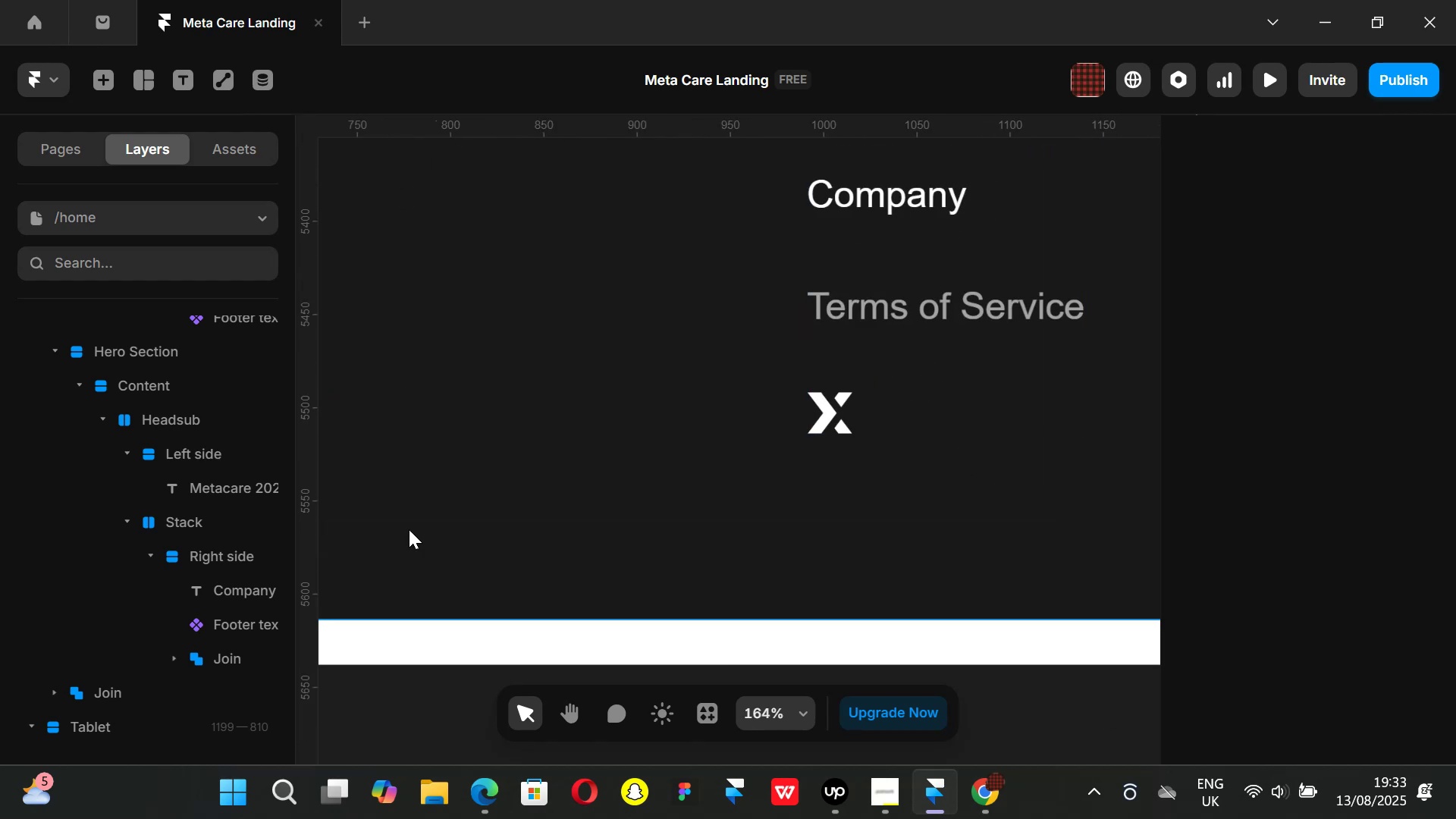 
scroll: coordinate [156, 584], scroll_direction: down, amount: 9.0
 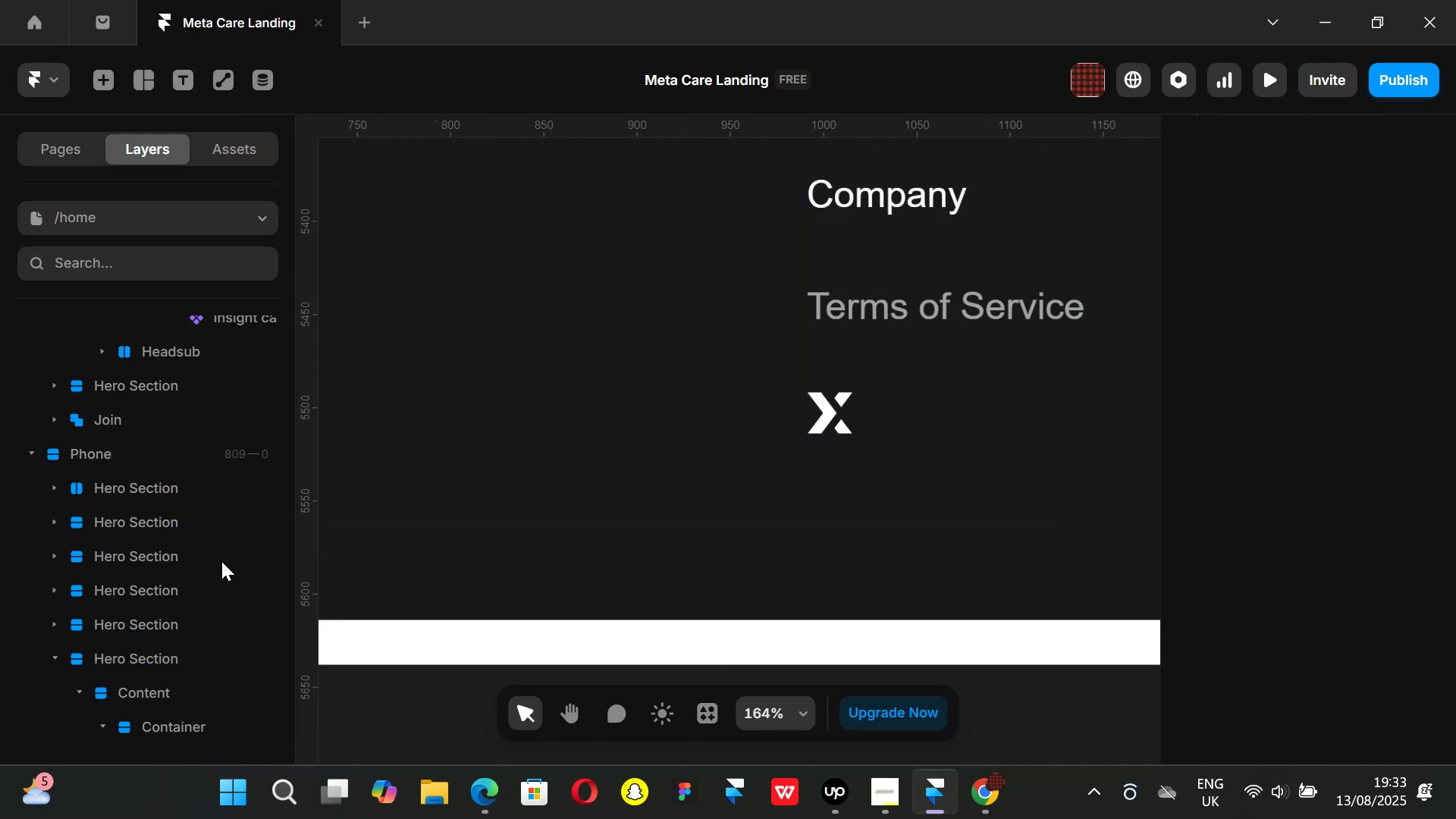 
key(Control+ControlLeft)
 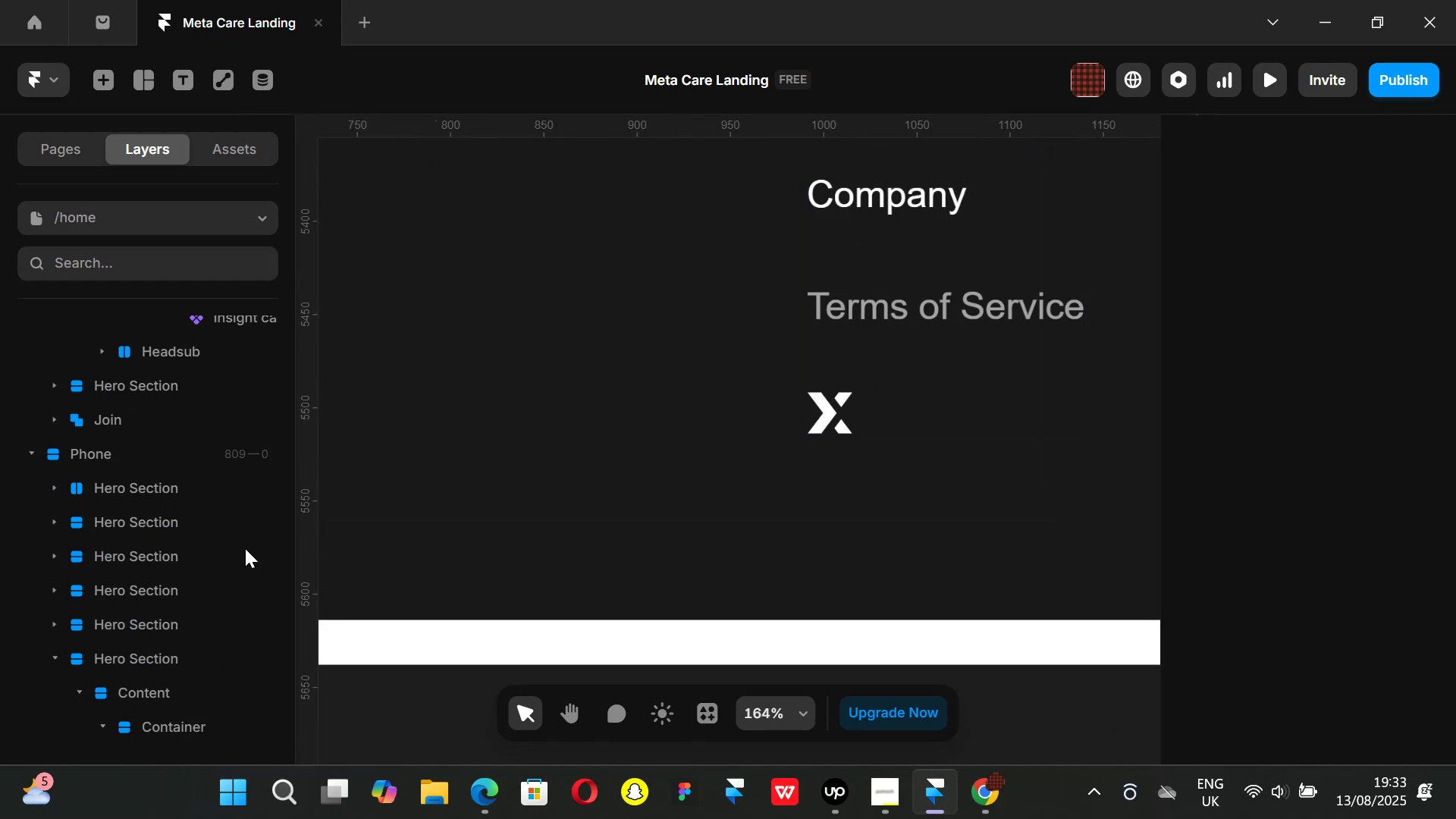 
scroll: coordinate [617, 439], scroll_direction: down, amount: 7.0
 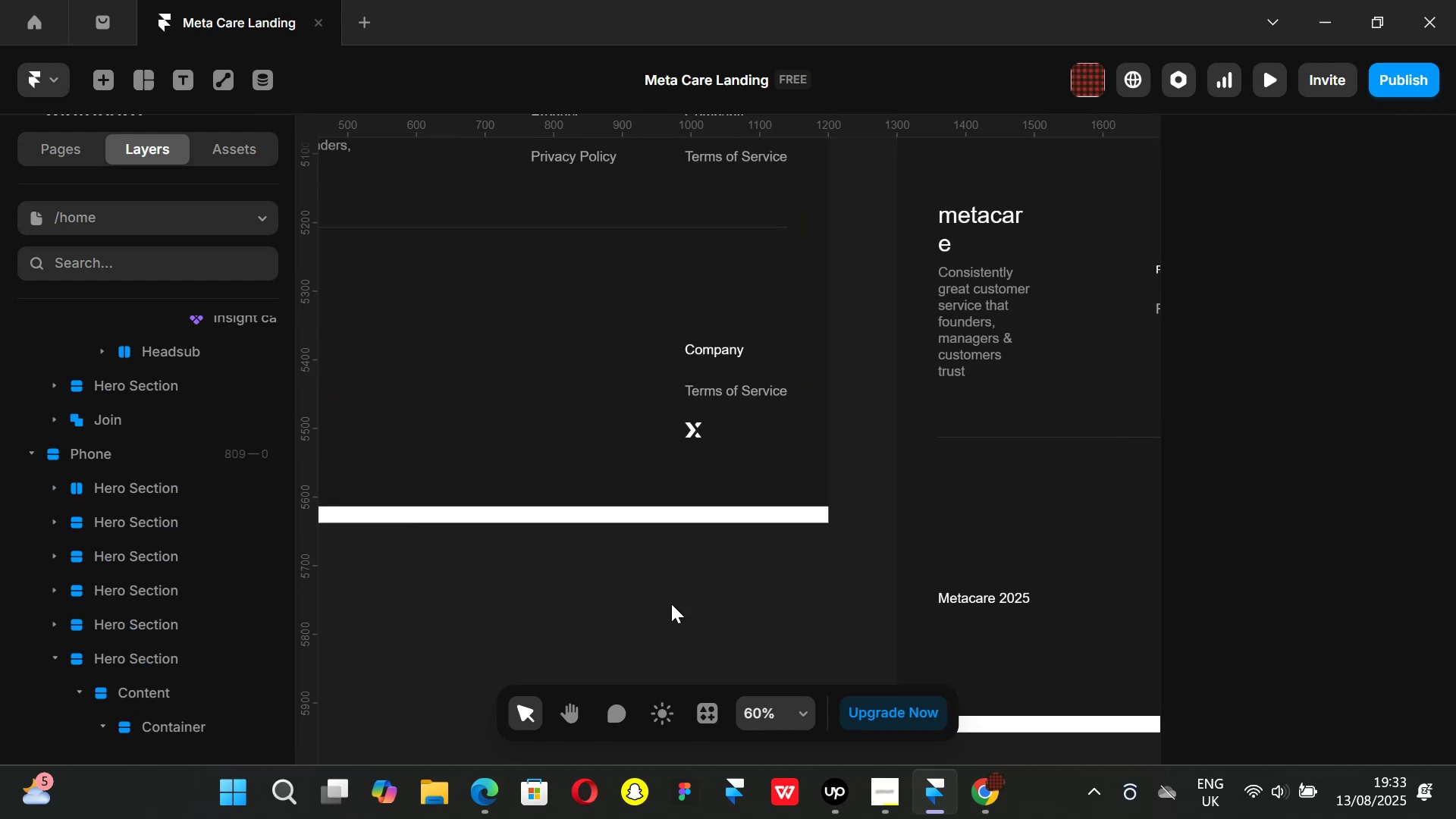 
hold_key(key=ControlLeft, duration=0.49)
 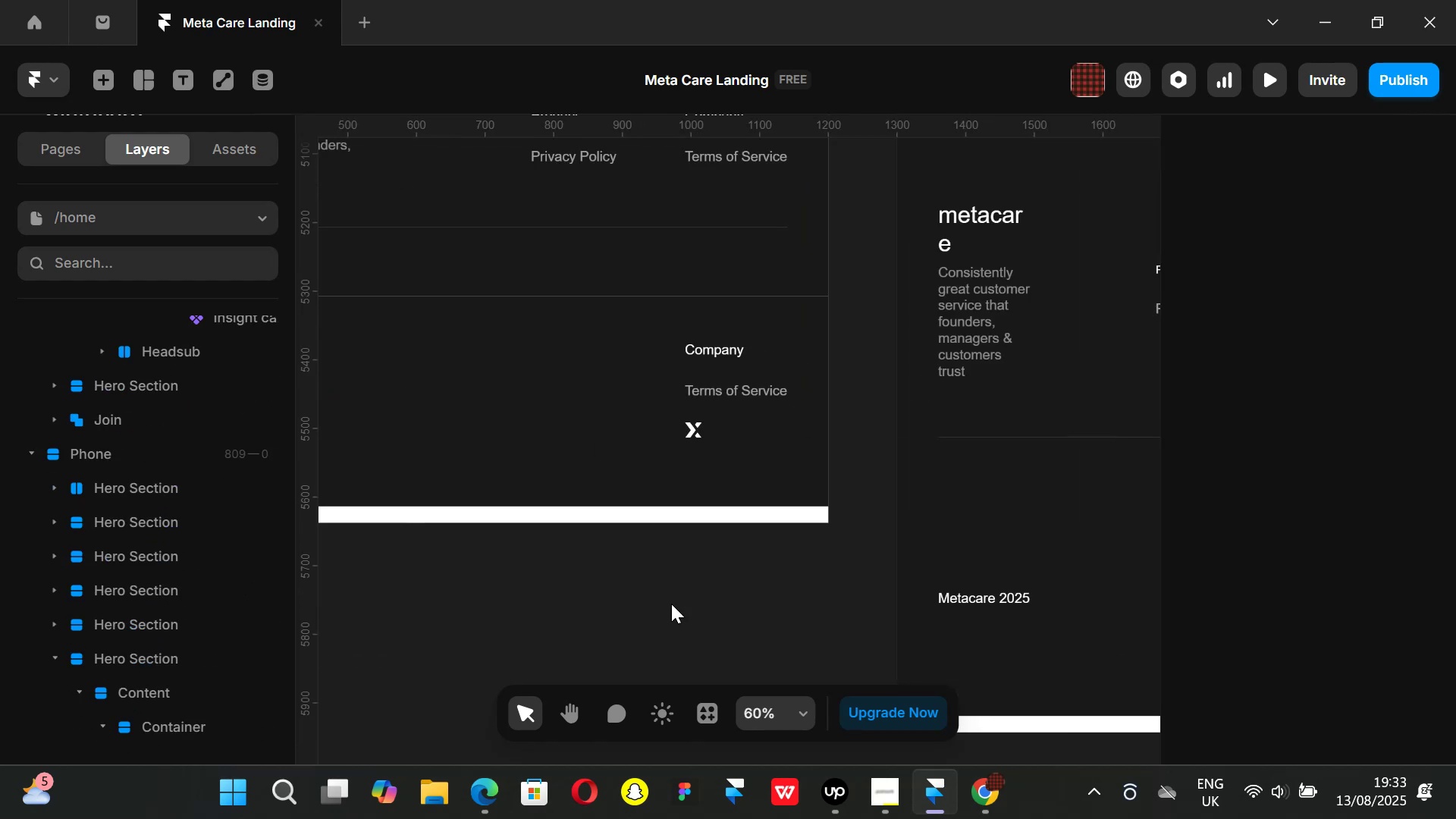 
left_click([671, 604])
 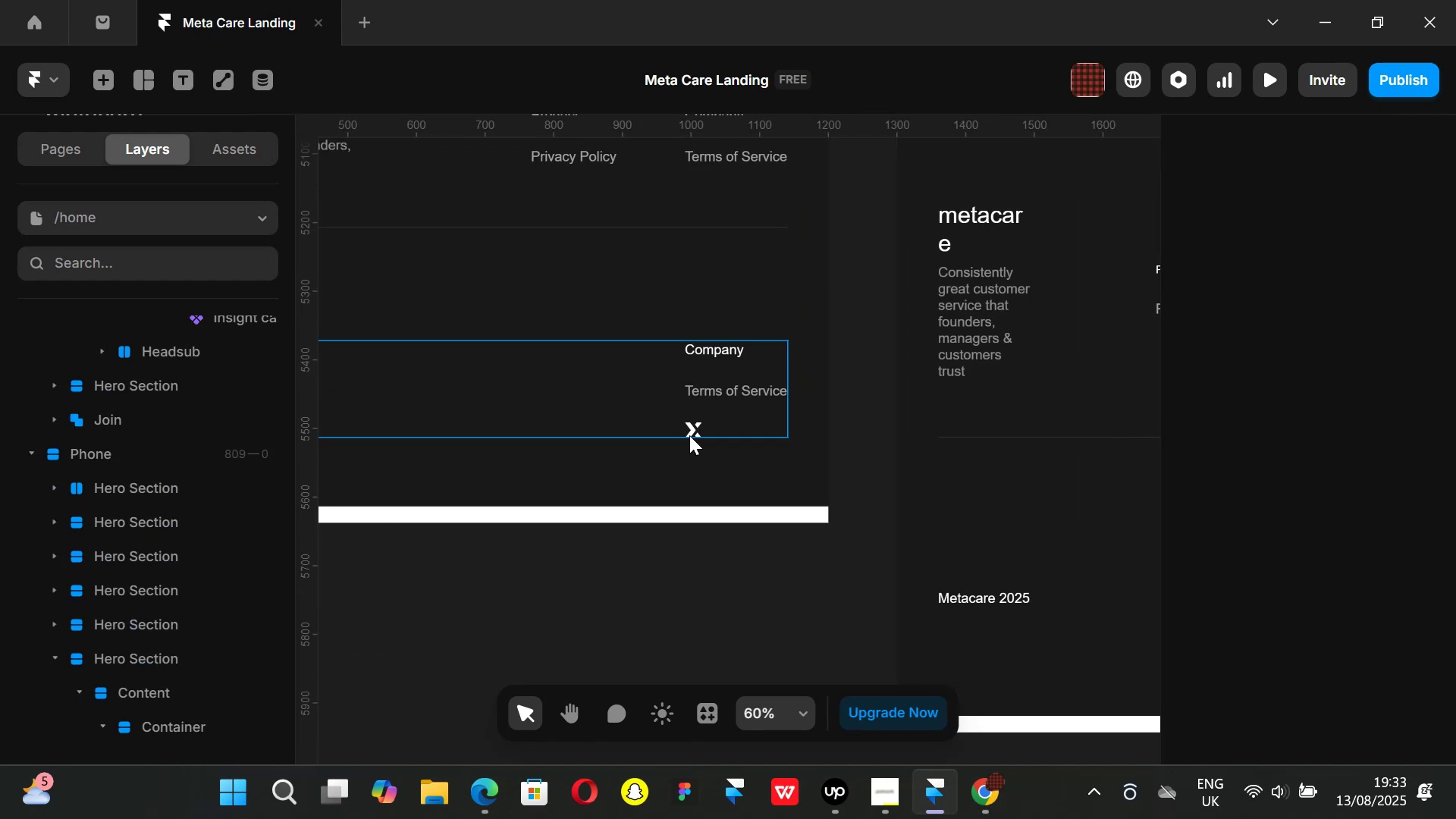 
left_click([693, 430])
 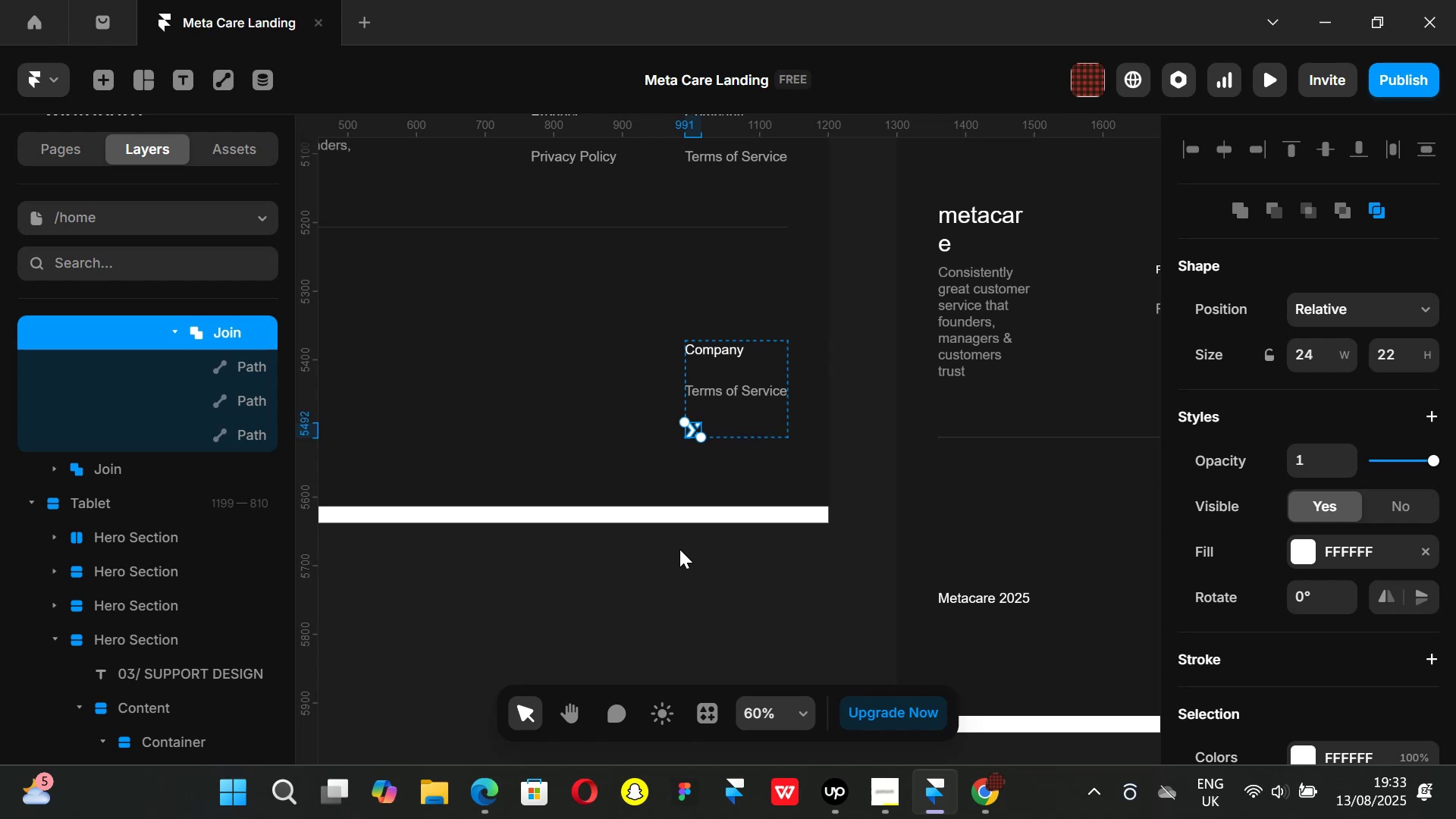 
key(Control+ControlLeft)
 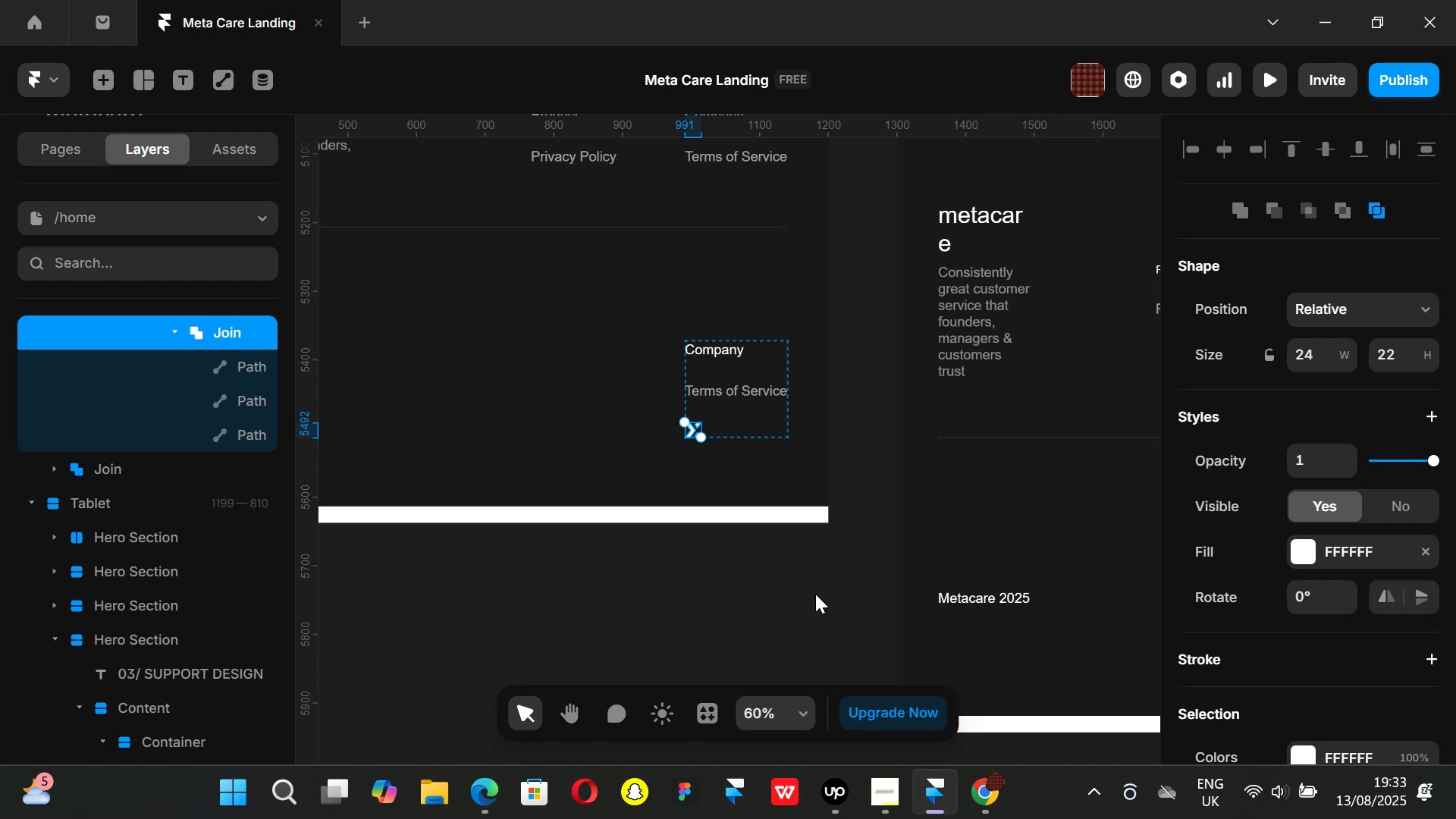 
key(Control+Z)
 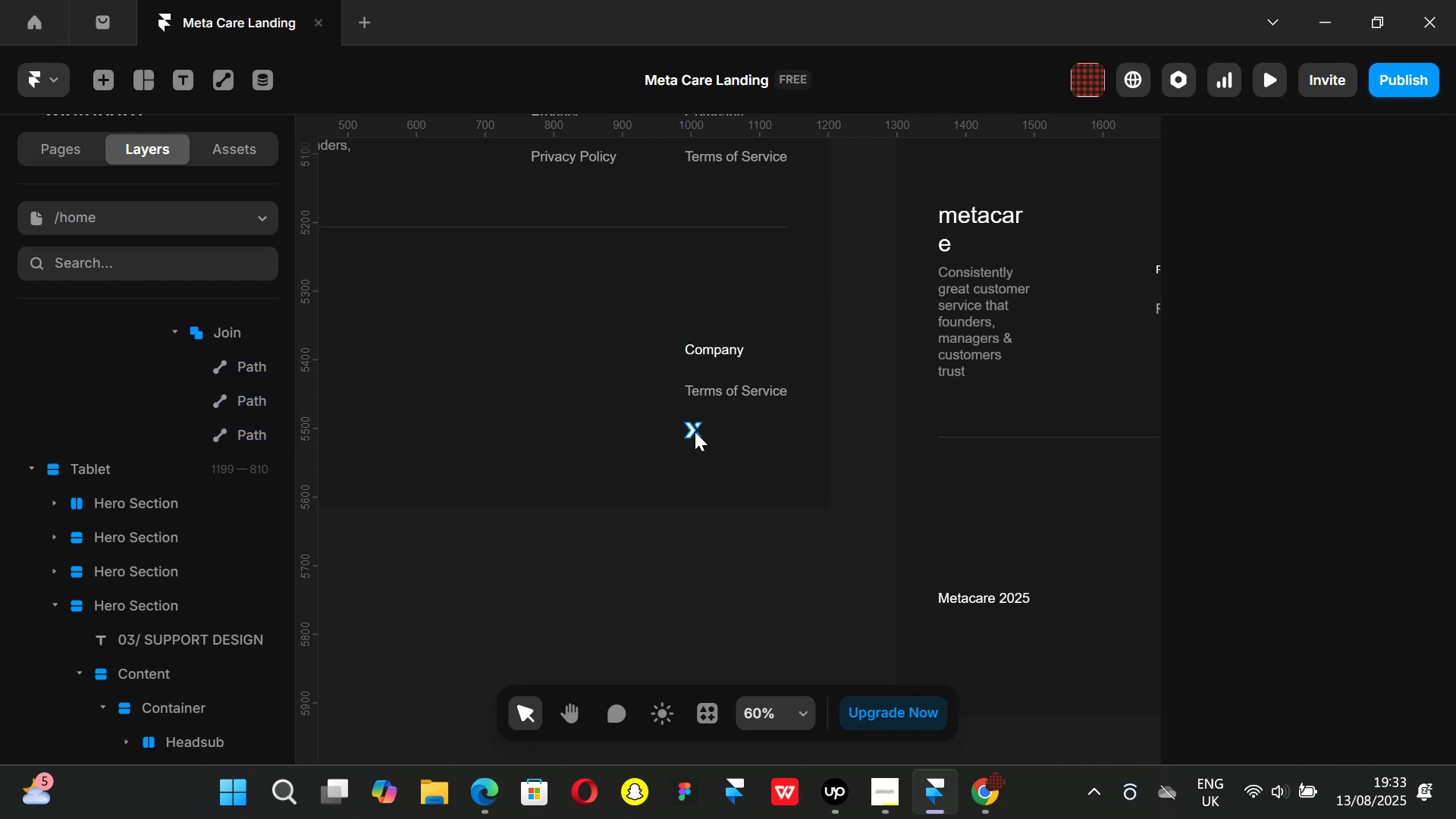 
left_click([695, 431])
 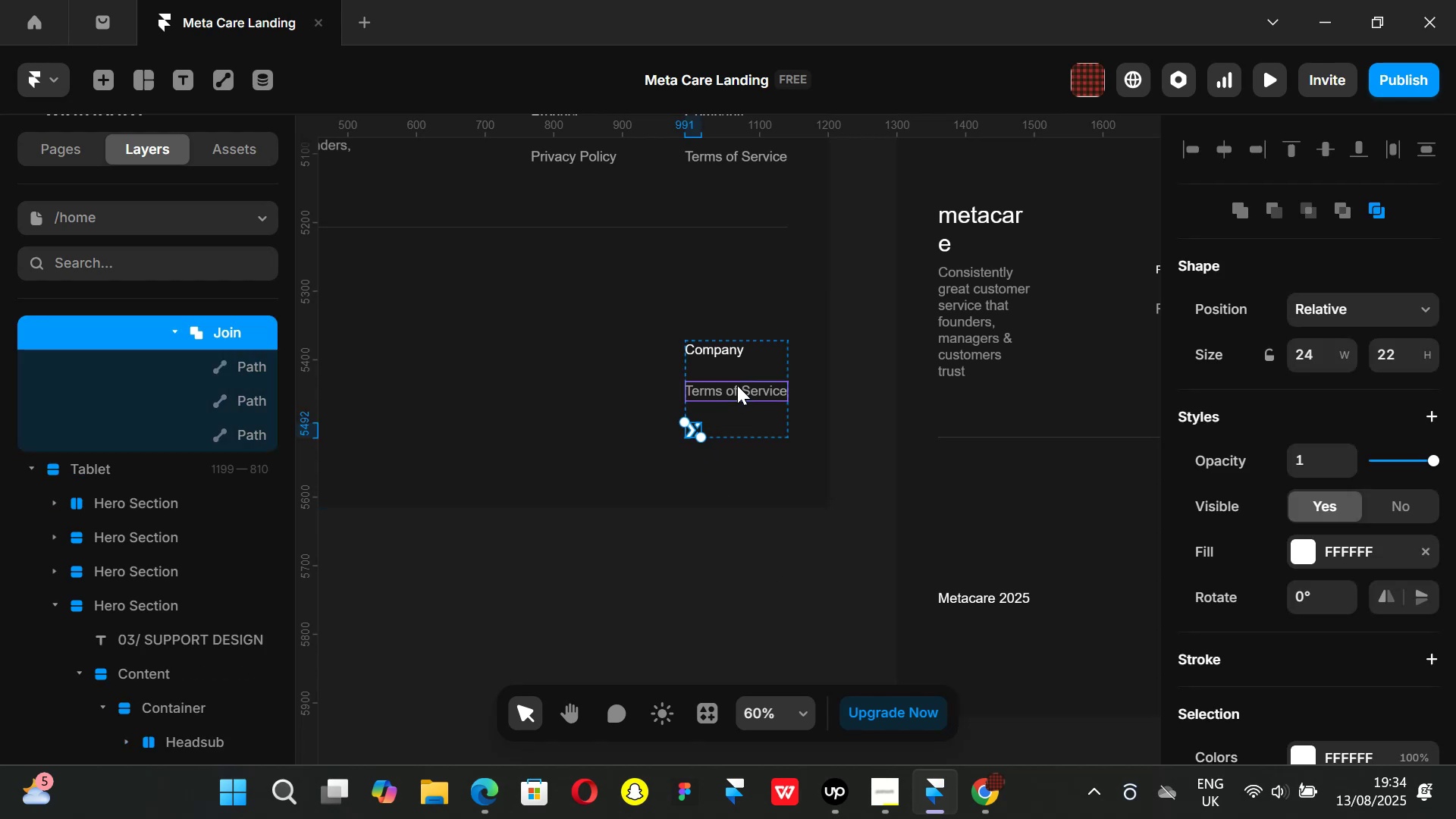 
left_click([737, 385])
 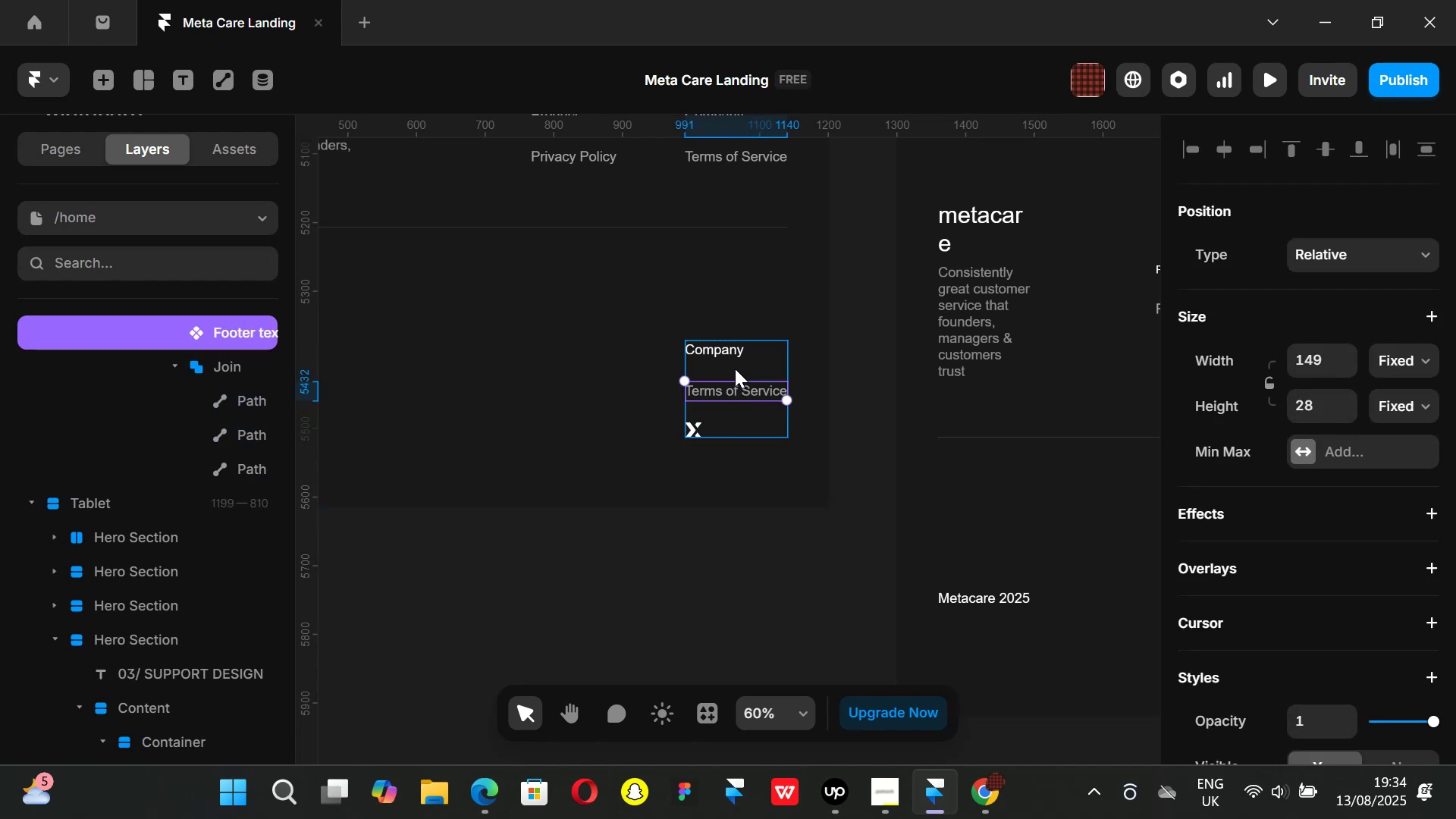 
hold_key(key=ShiftLeft, duration=0.74)
left_click([733, 357])
 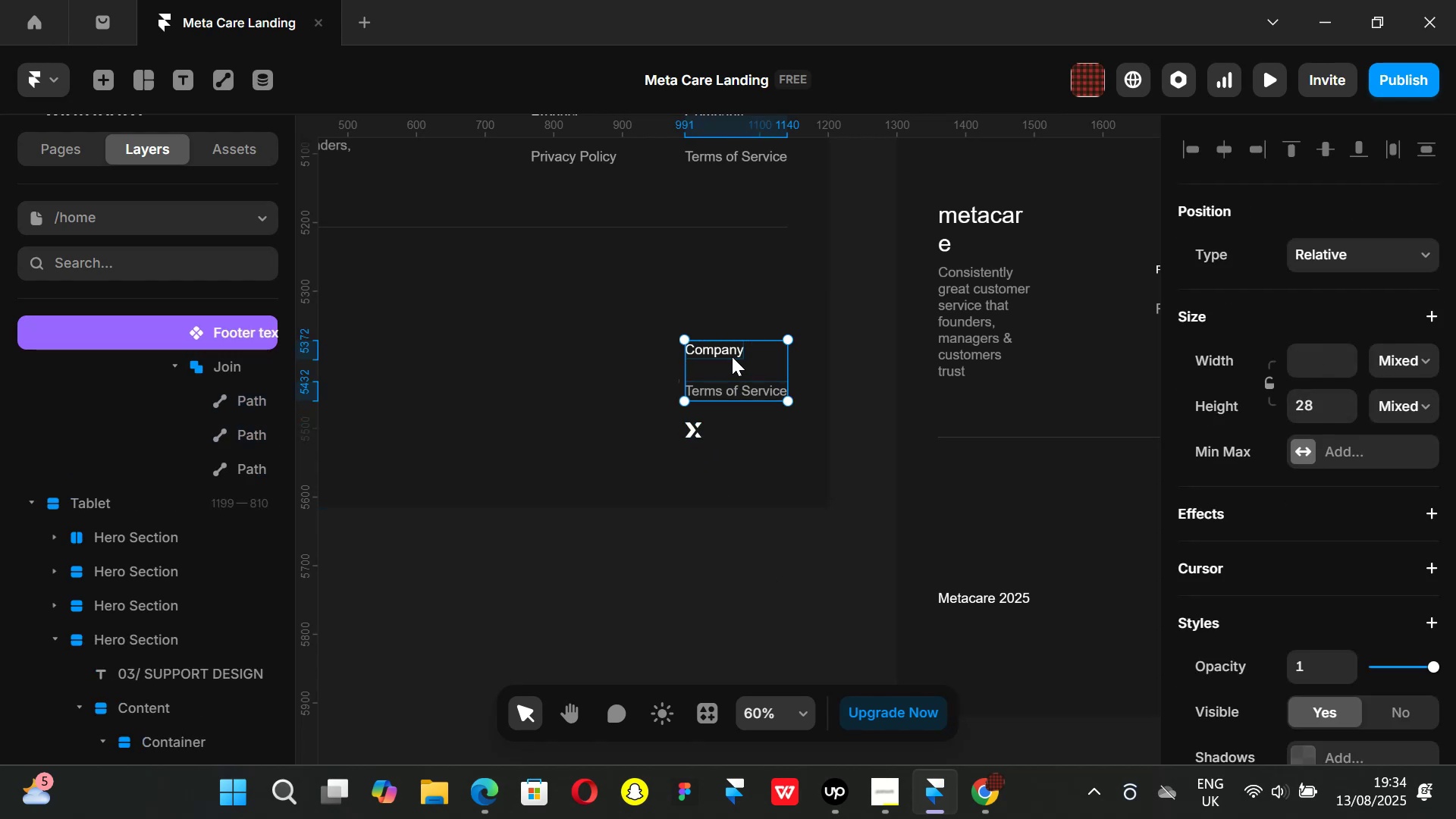 
key(Backspace)
 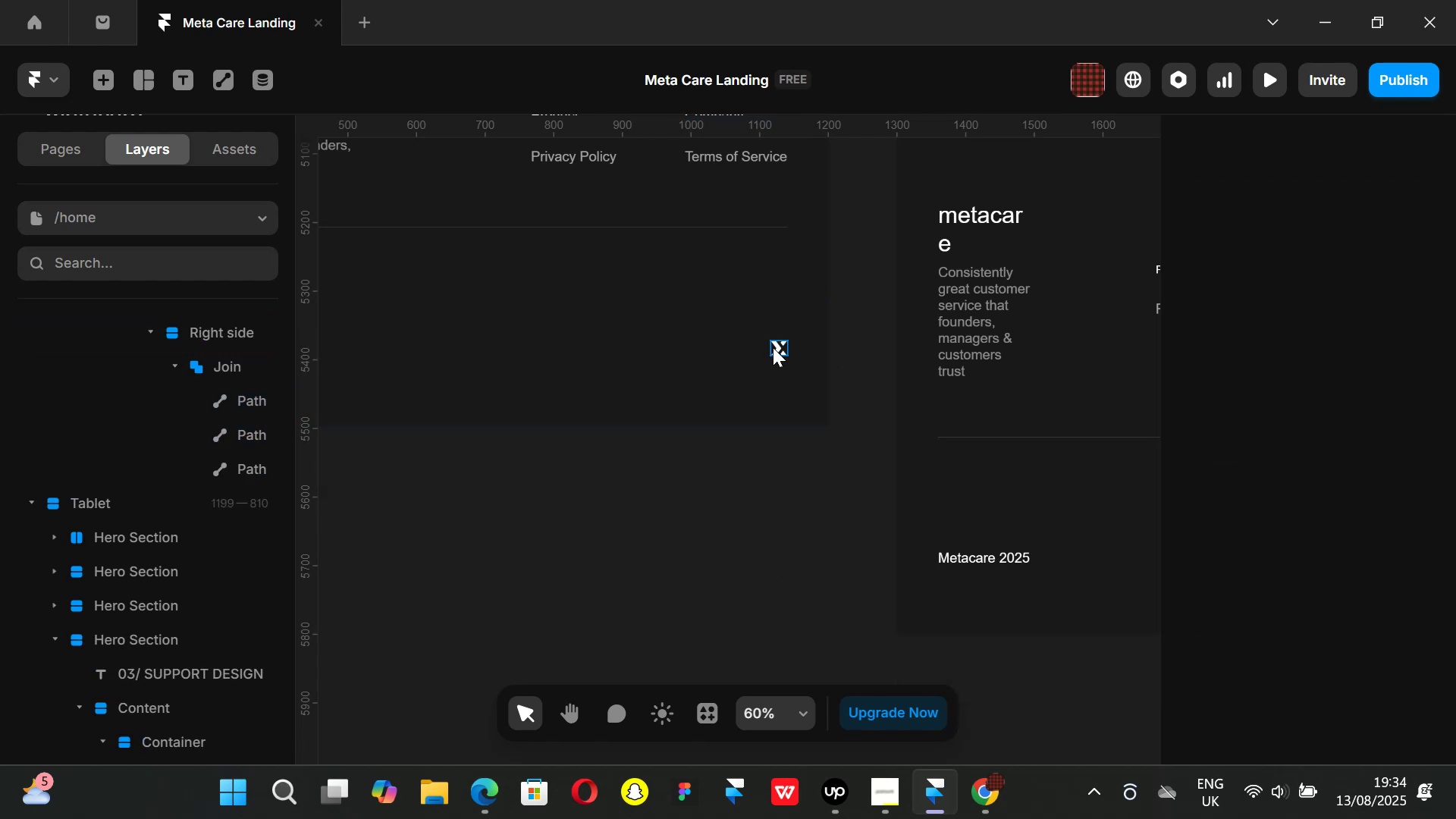 
left_click([757, 348])
 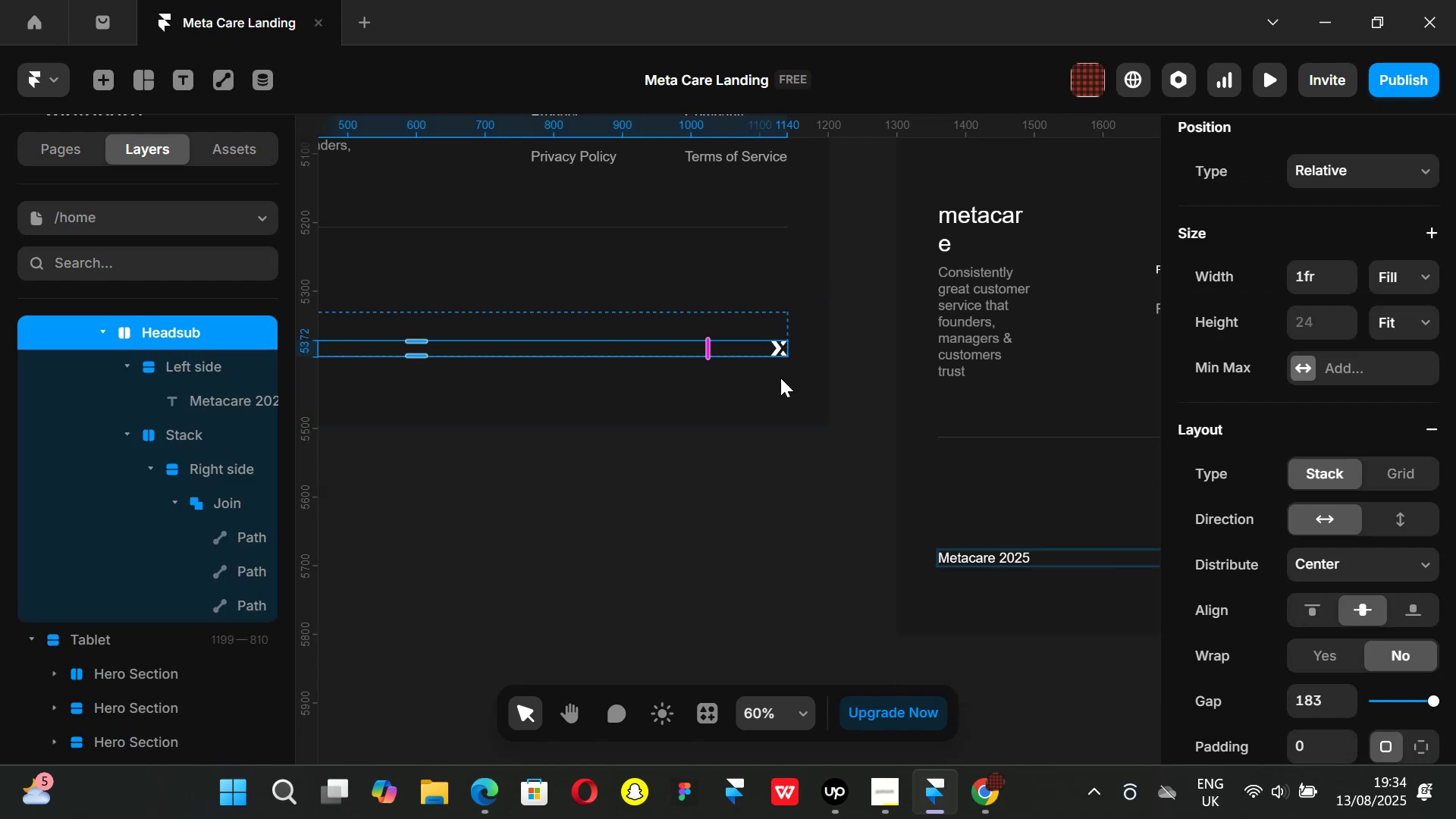 
key(Control+ControlLeft)
 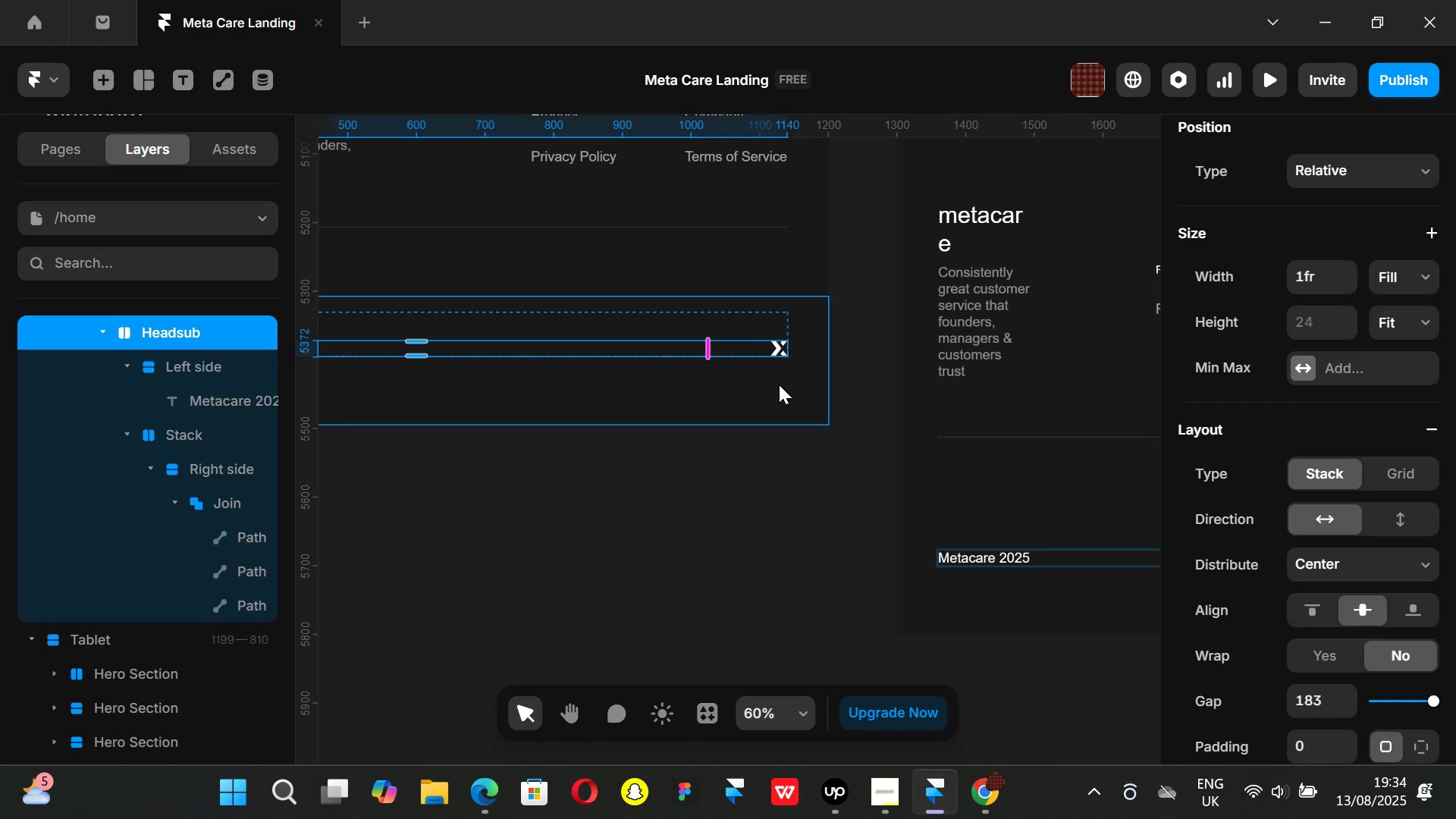 
scroll: coordinate [779, 384], scroll_direction: down, amount: 2.0
 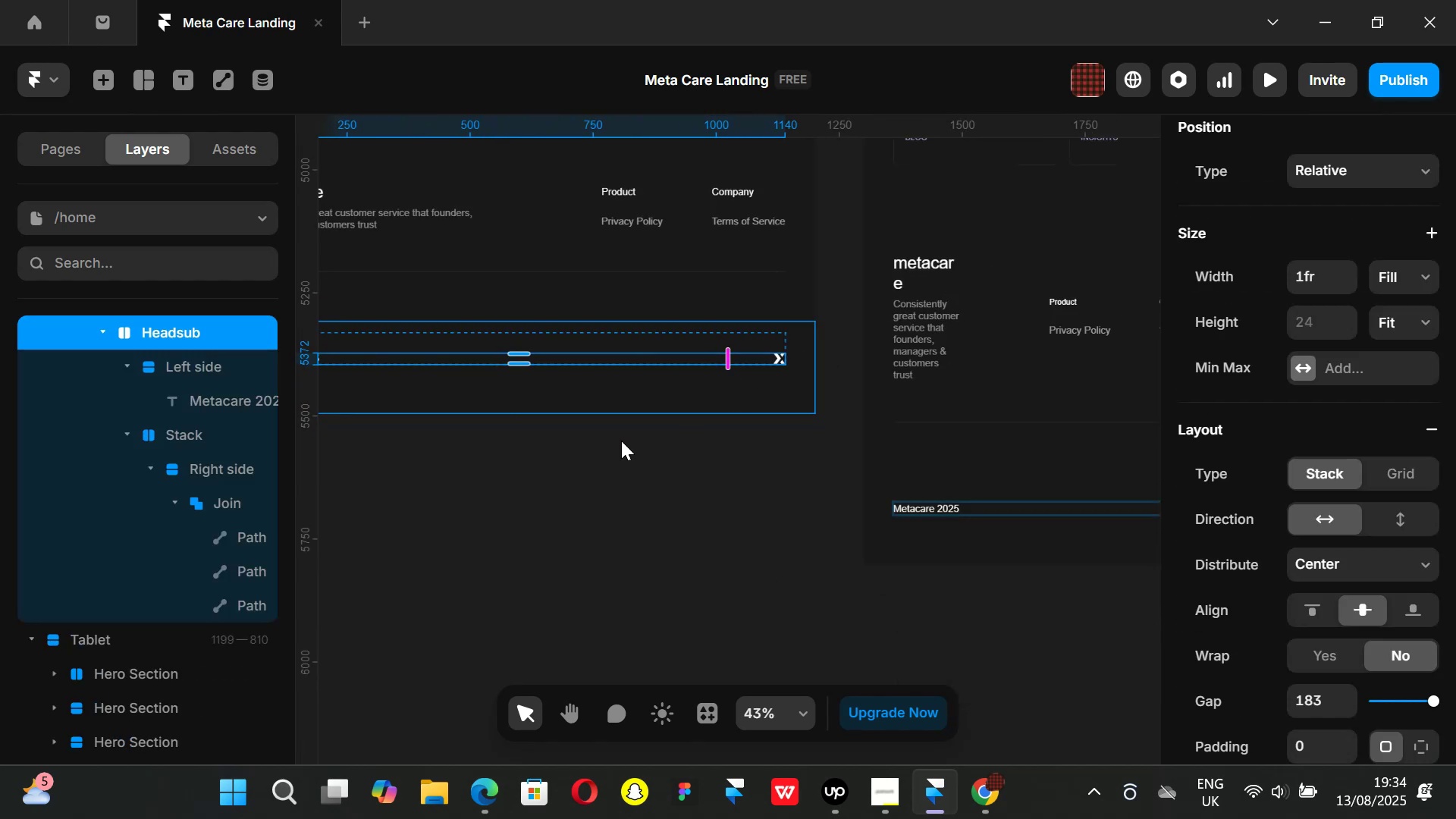 
hold_key(key=ShiftLeft, duration=0.61)
scroll: coordinate [620, 445], scroll_direction: up, amount: 3.0
 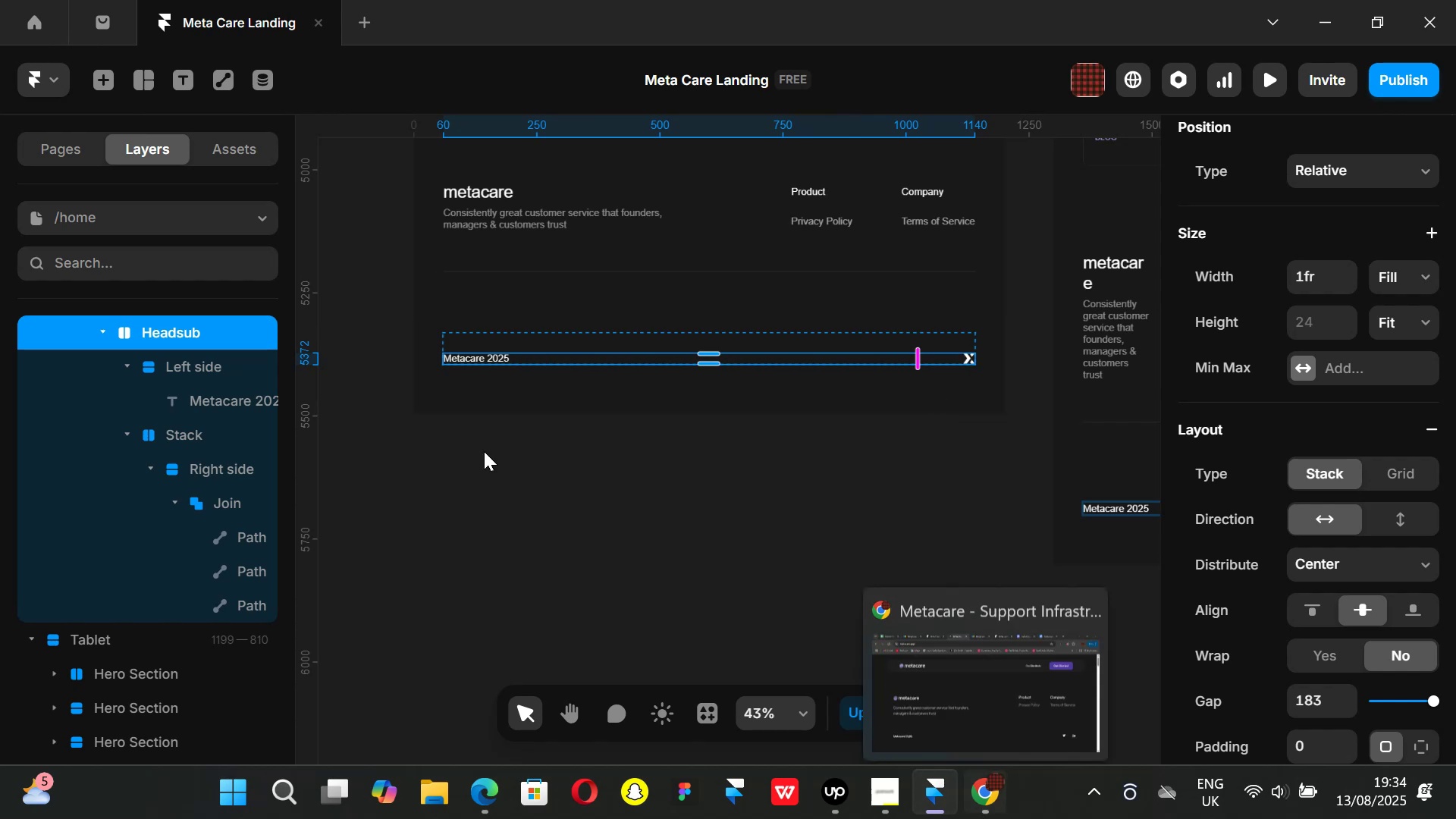 
left_click([66, 80])
 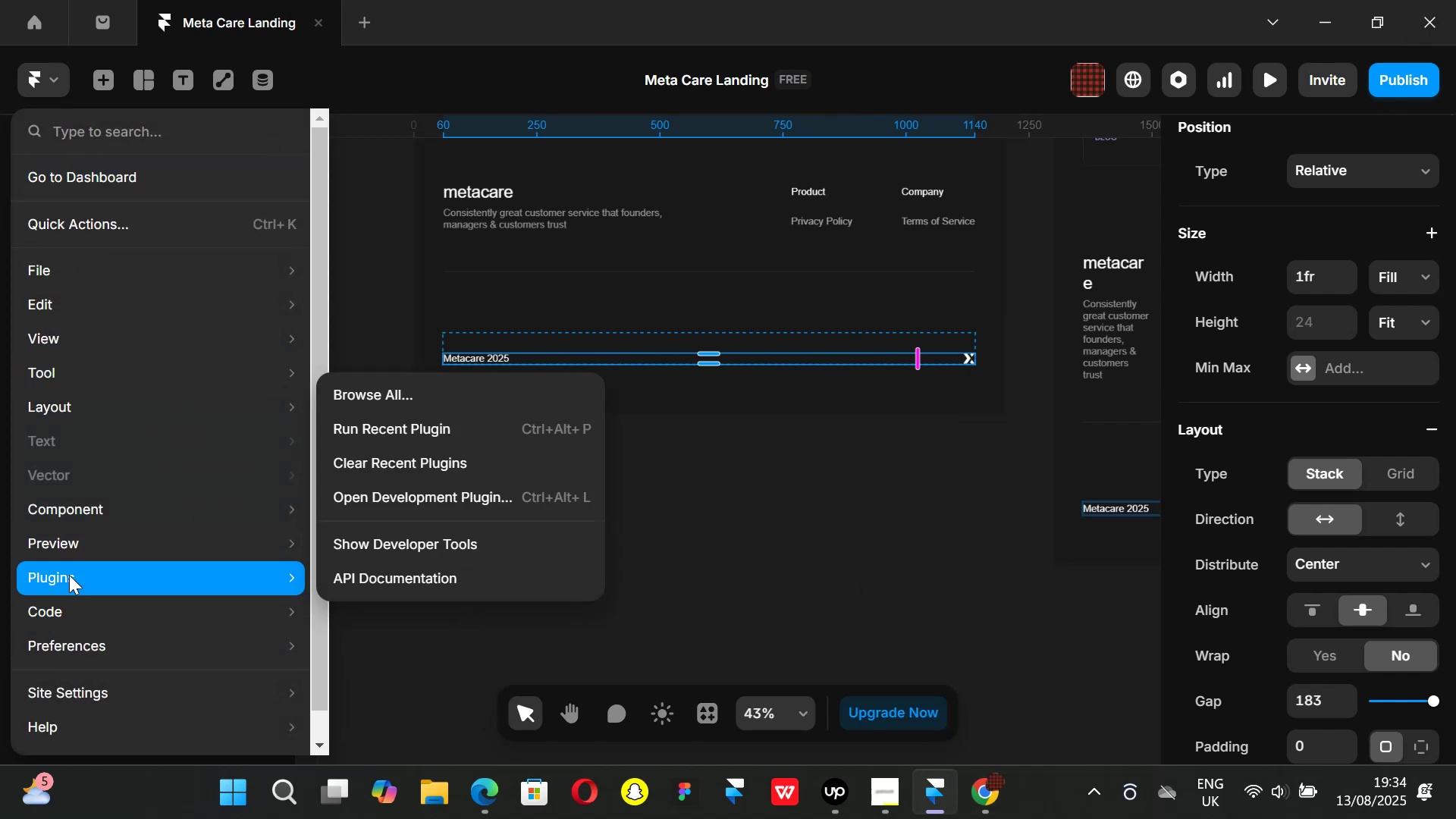 
left_click([357, 430])
 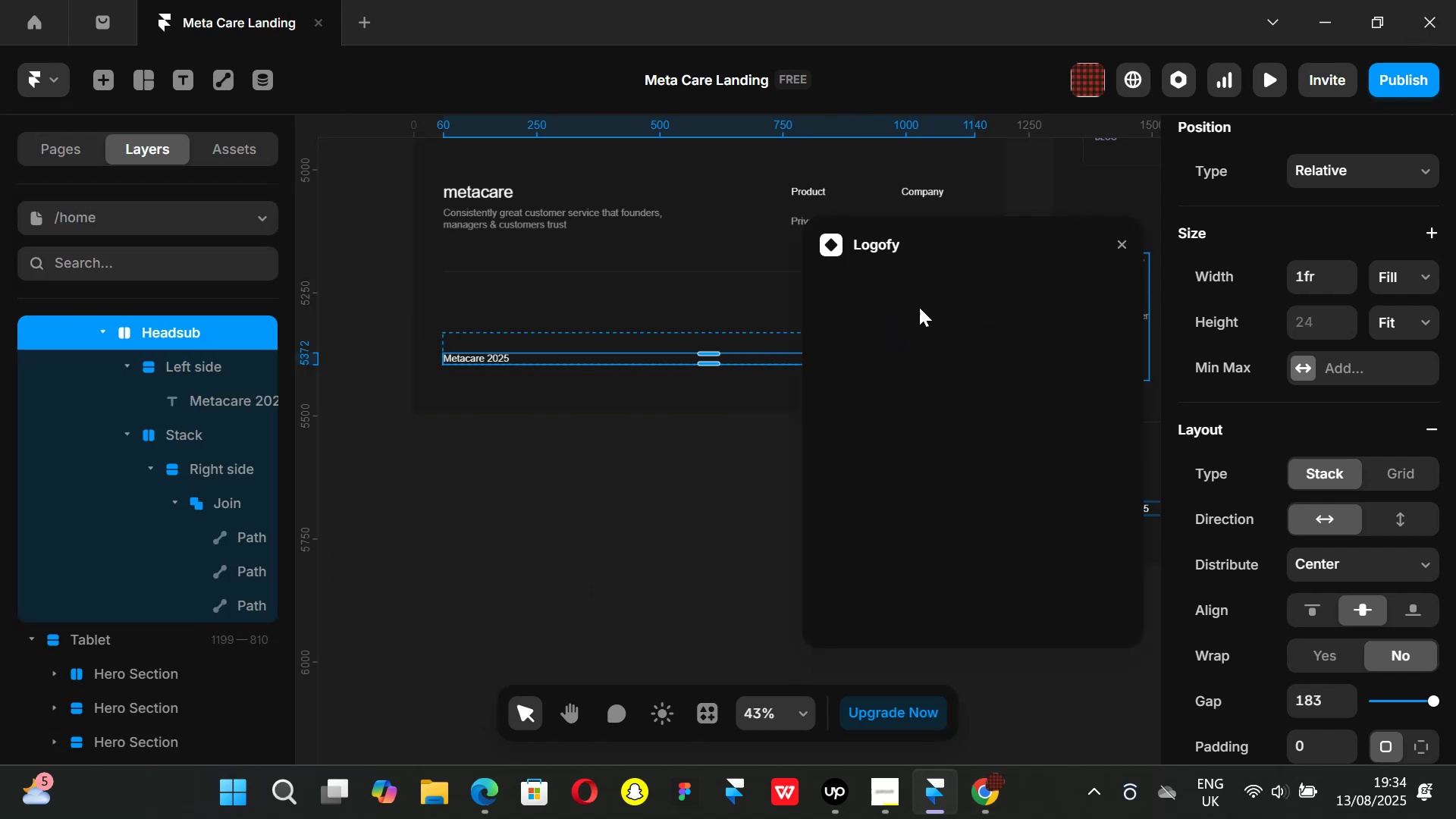 
left_click([951, 300])
 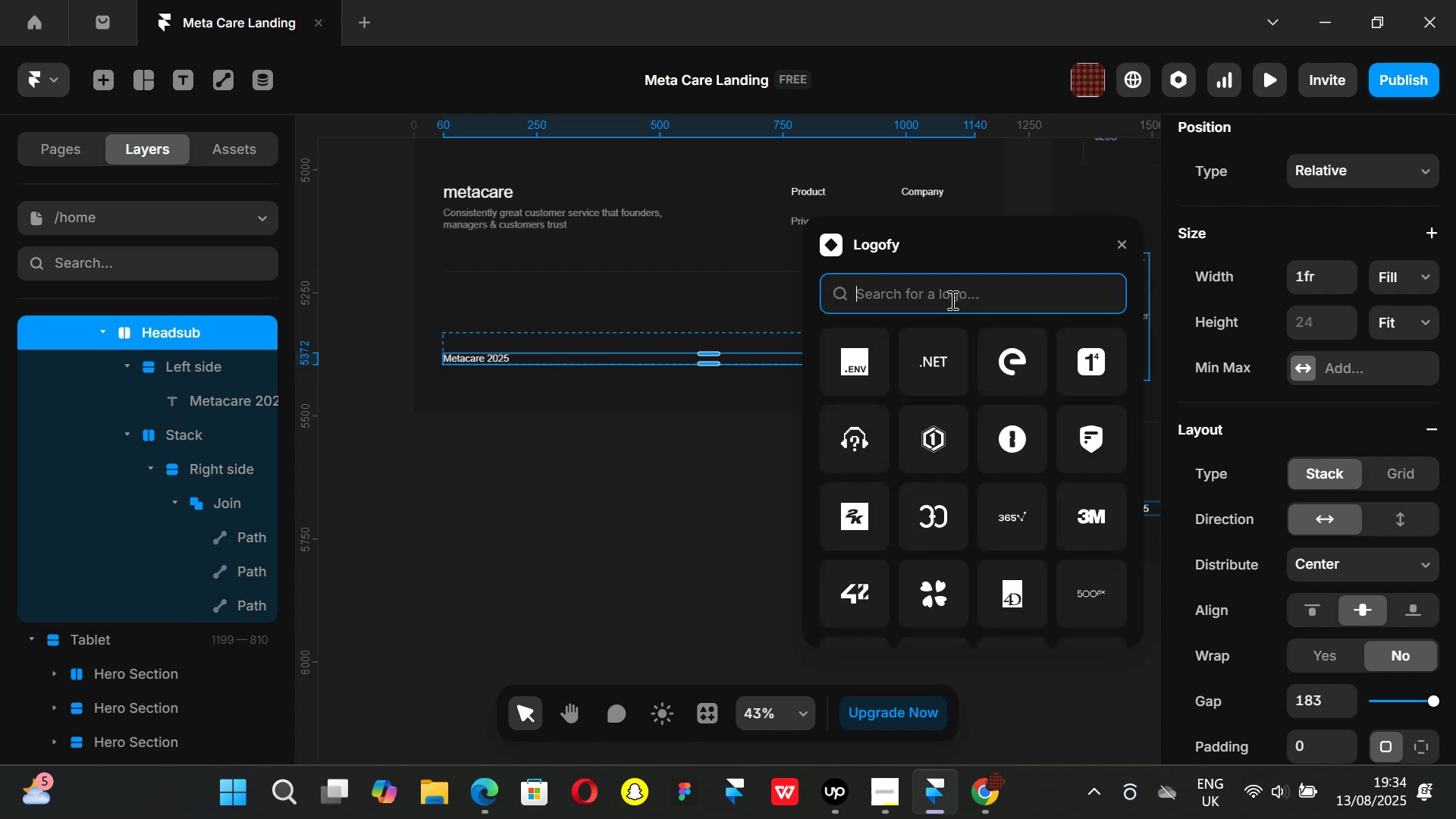 
type(LINKE)
 